 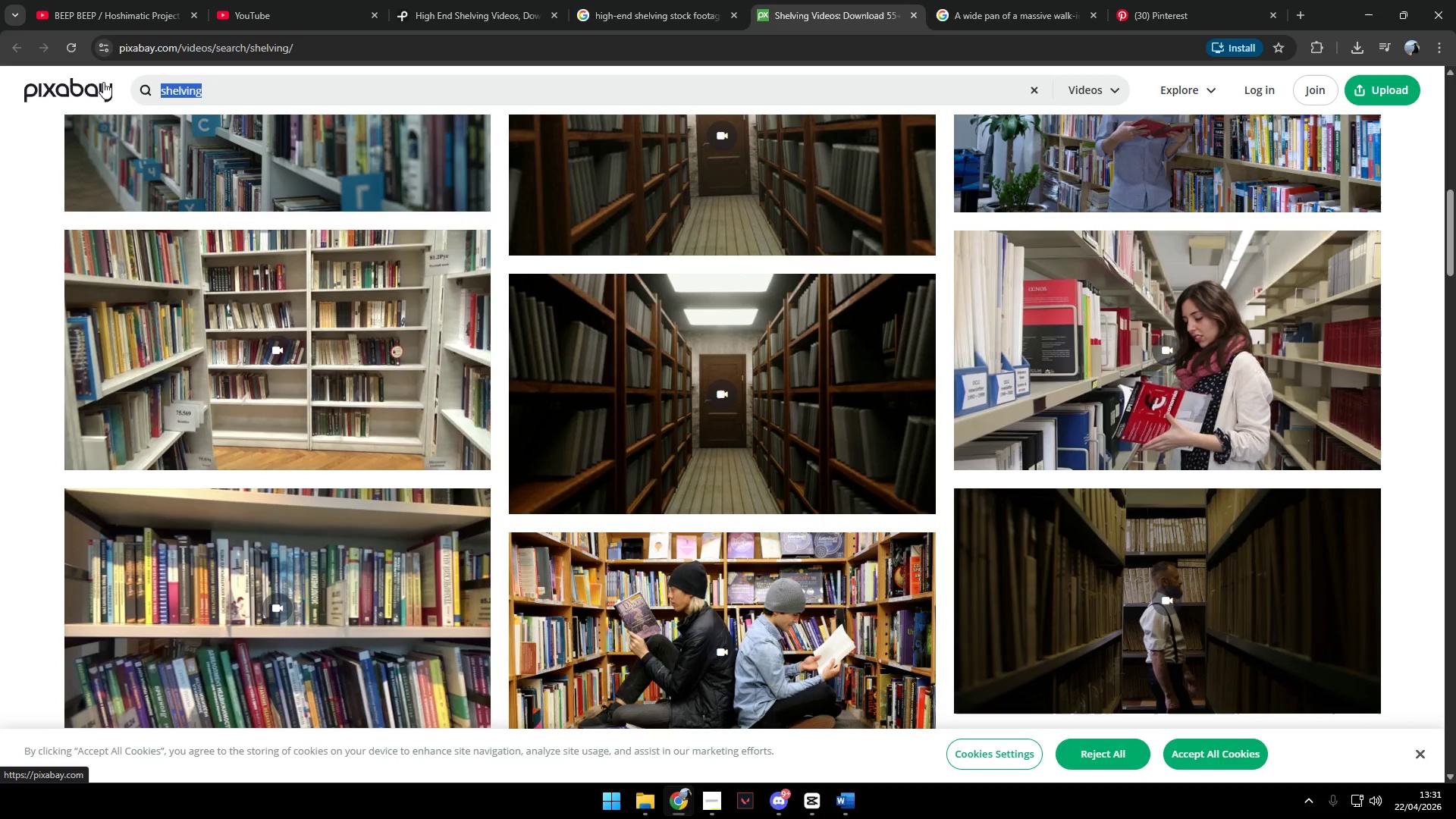 
key(Meta+V)
 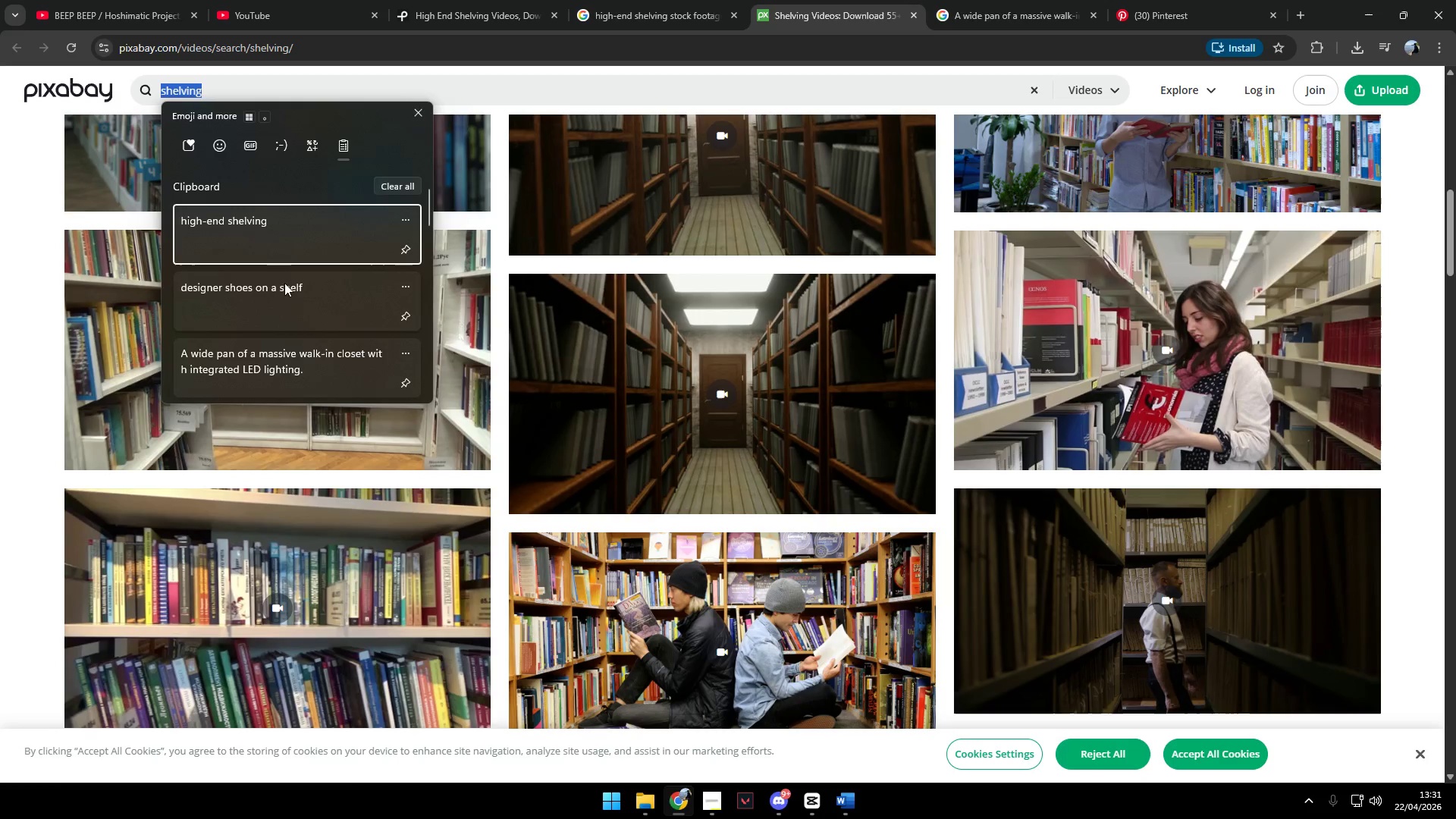 
left_click([288, 293])
 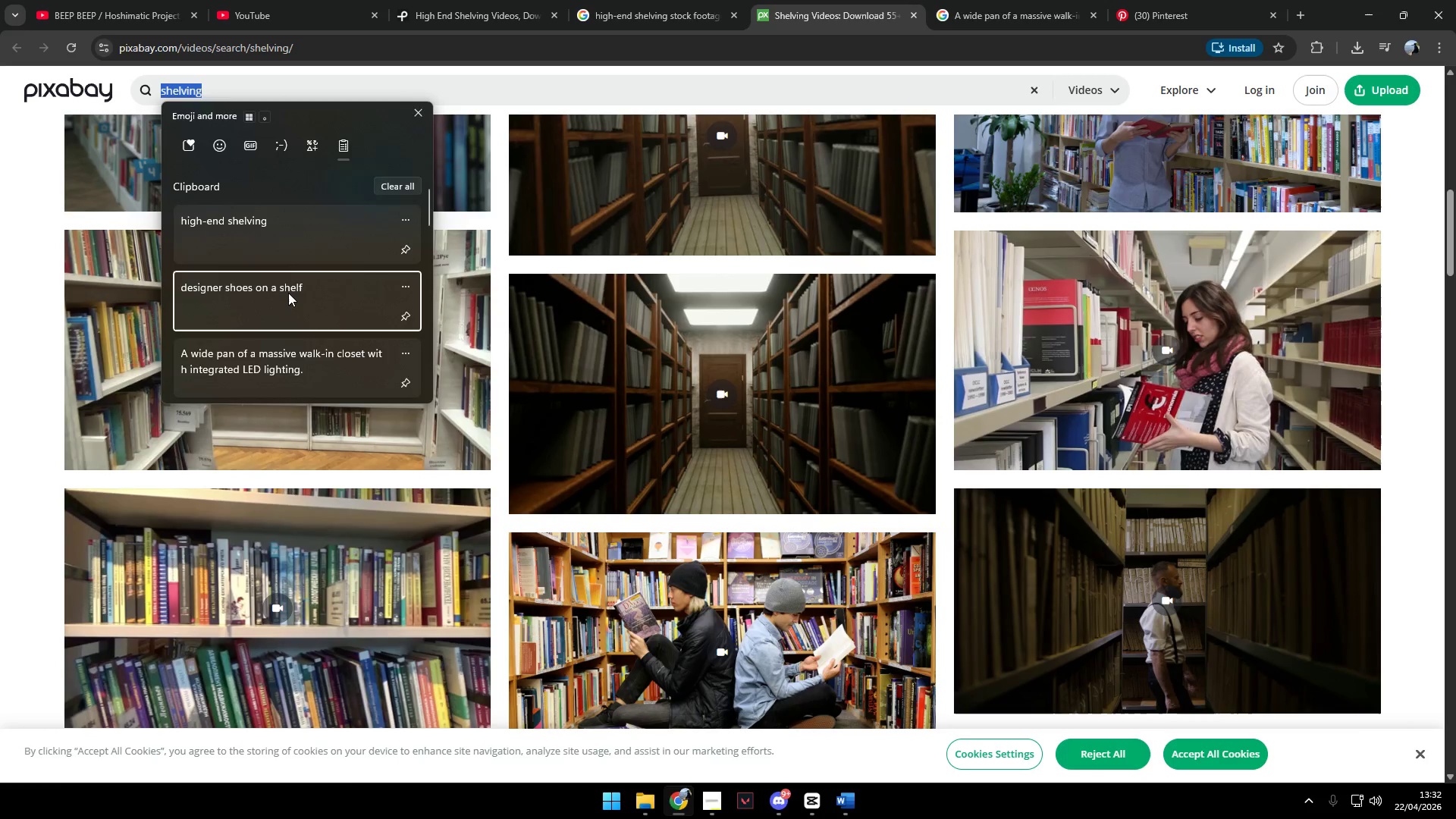 
key(Control+ControlLeft)
 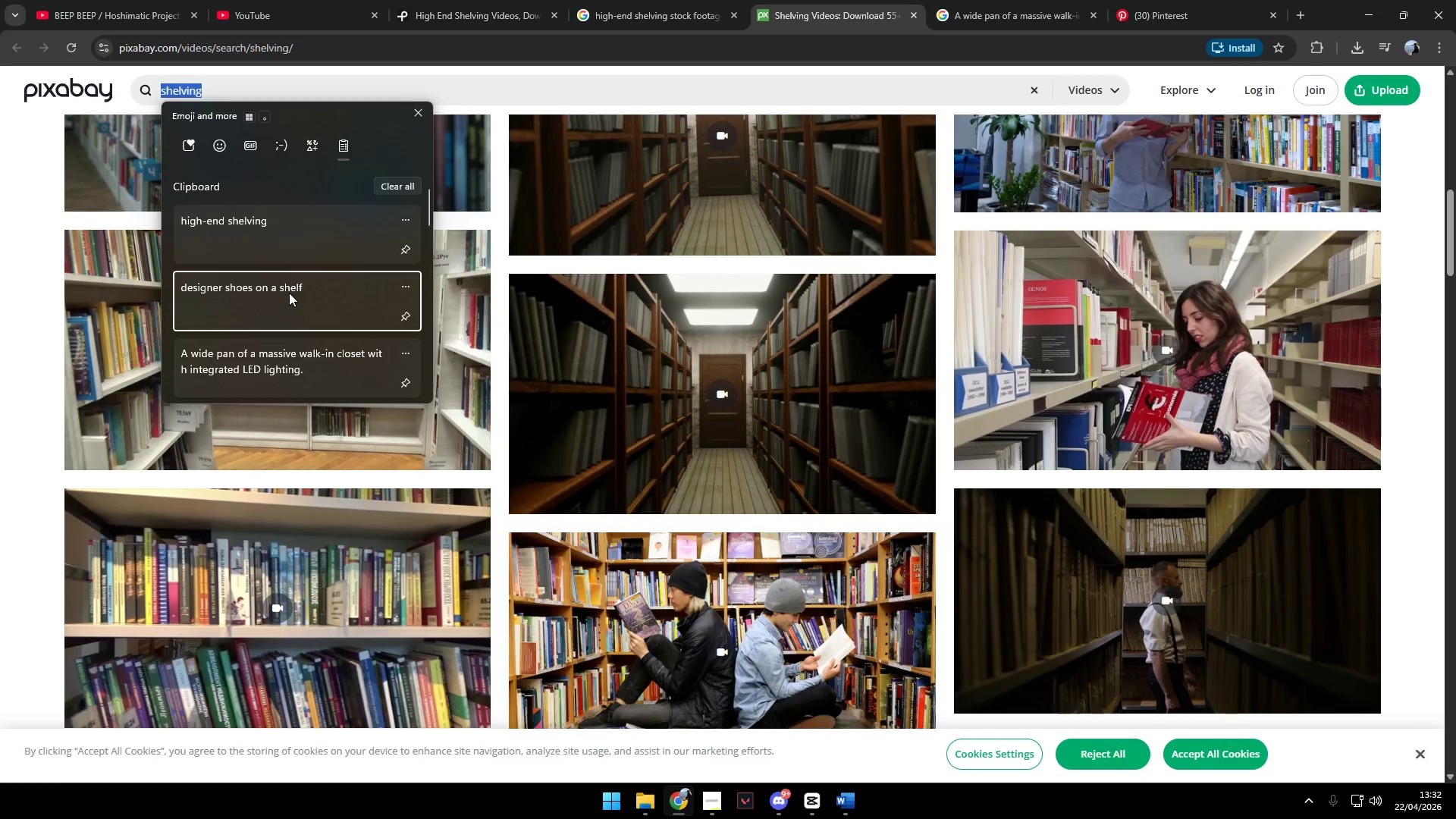 
key(Control+V)
 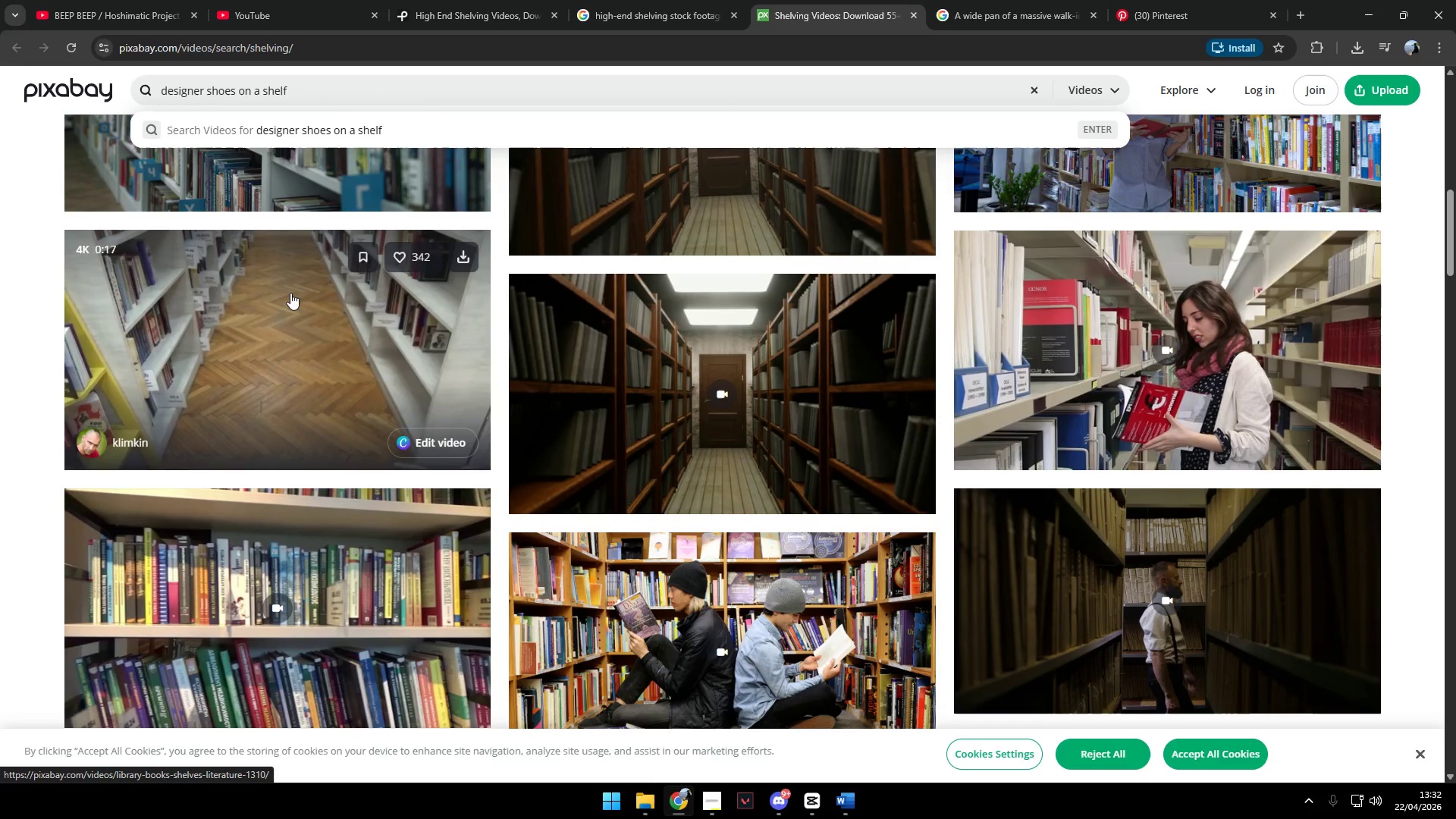 
key(Enter)
 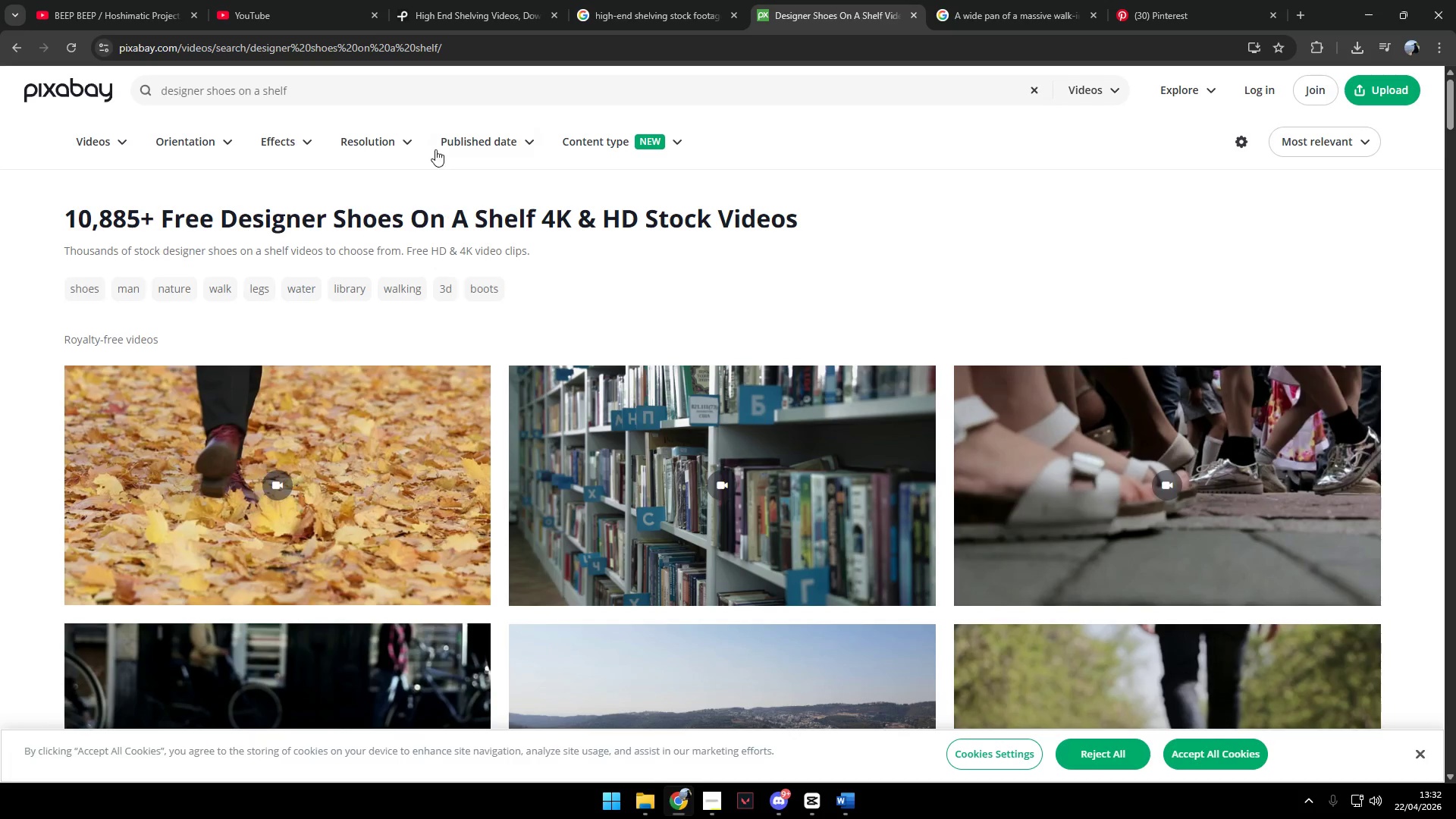 
left_click([1323, 143])
 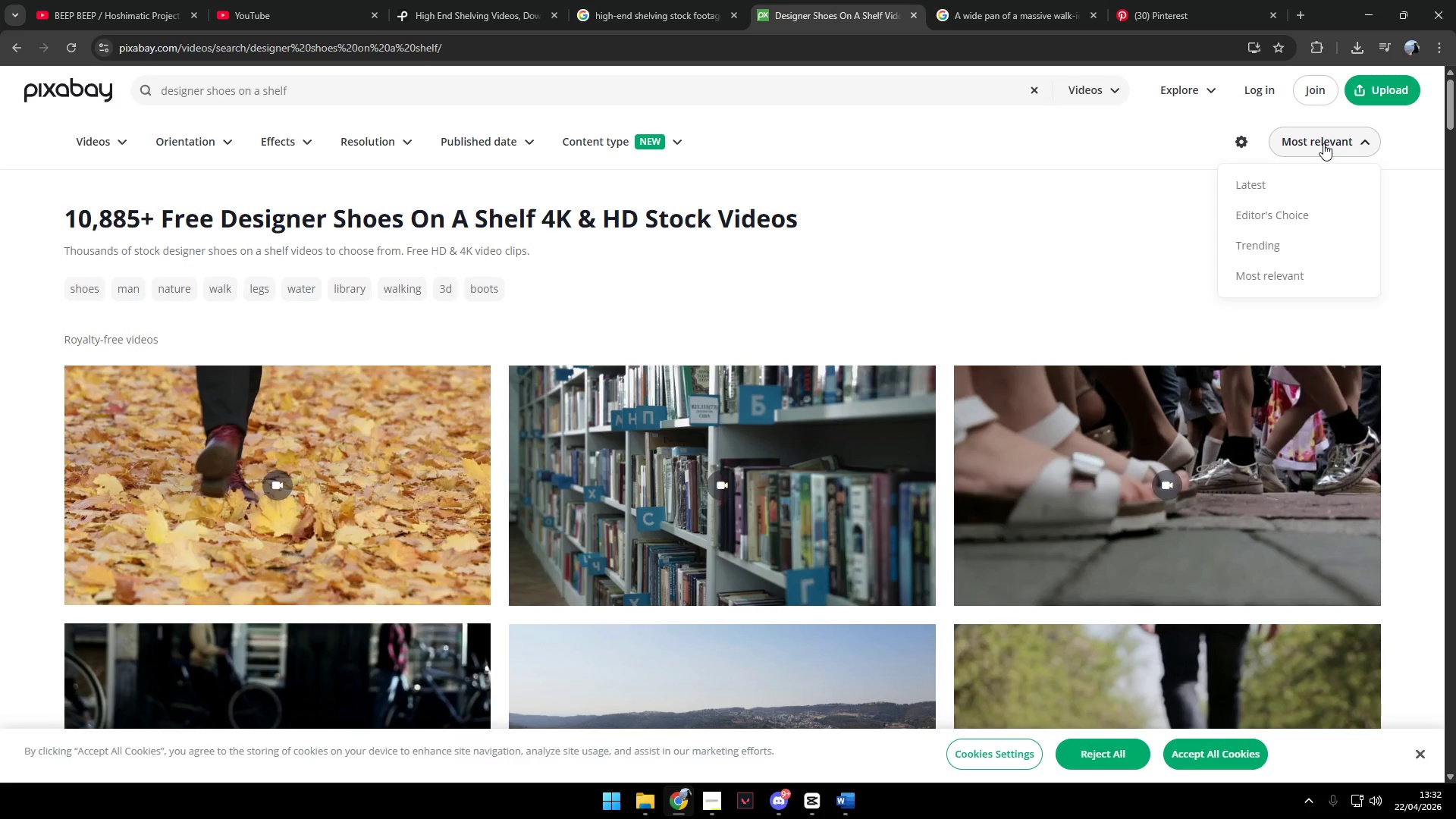 
left_click([1323, 143])
 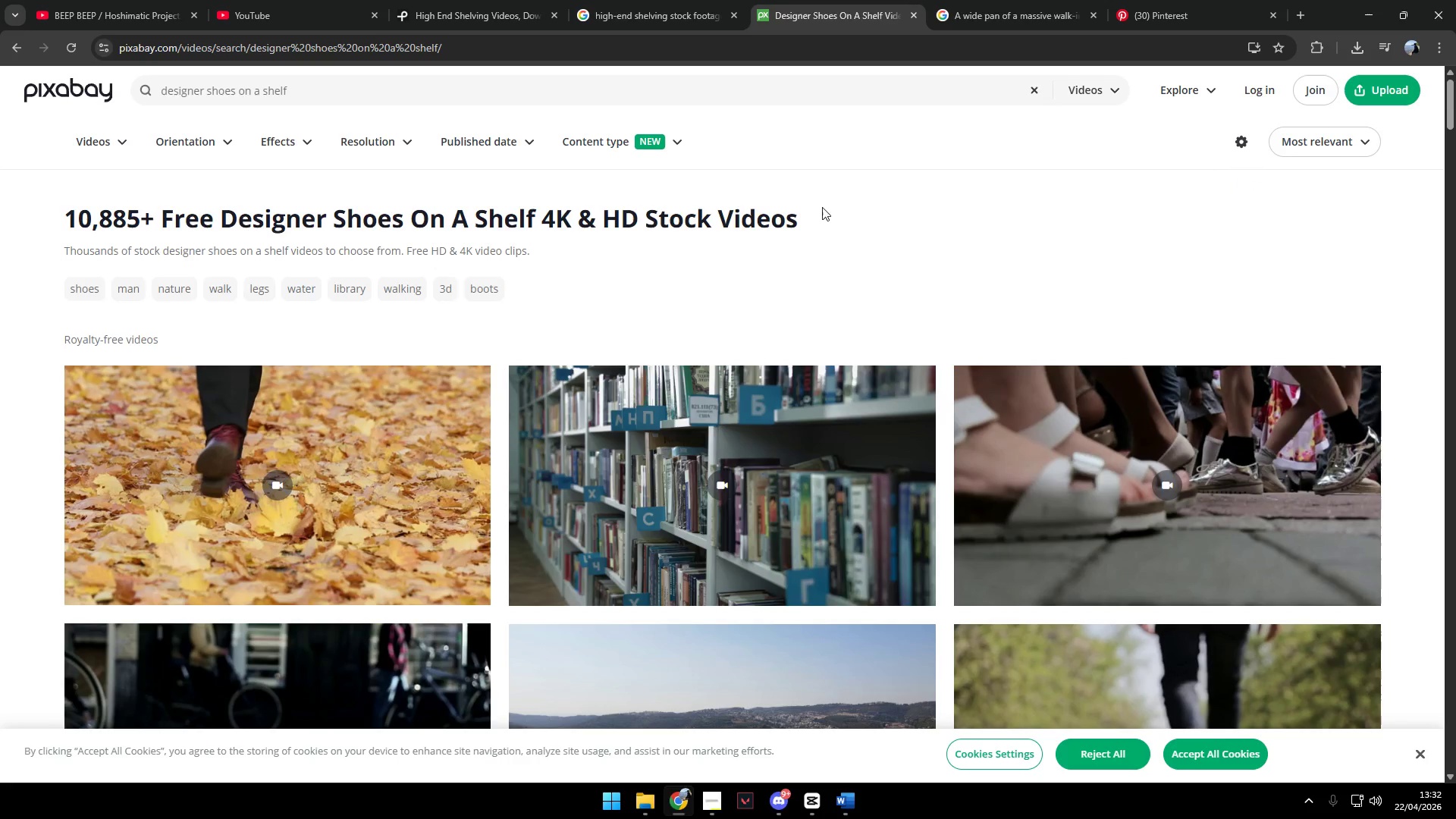 
scroll: coordinate [563, 413], scroll_direction: down, amount: 4.0
 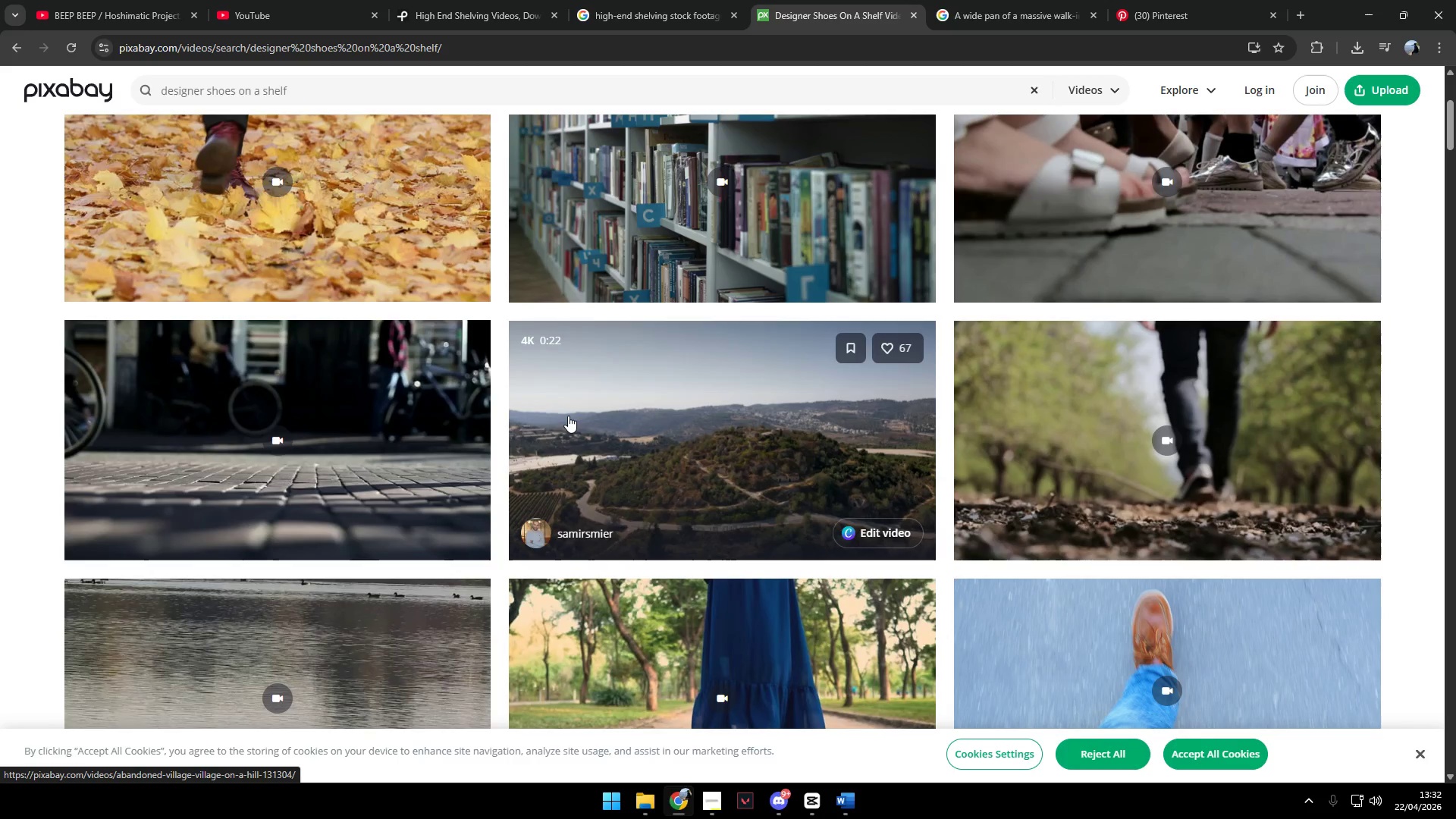 
scroll: coordinate [569, 415], scroll_direction: up, amount: 7.0
 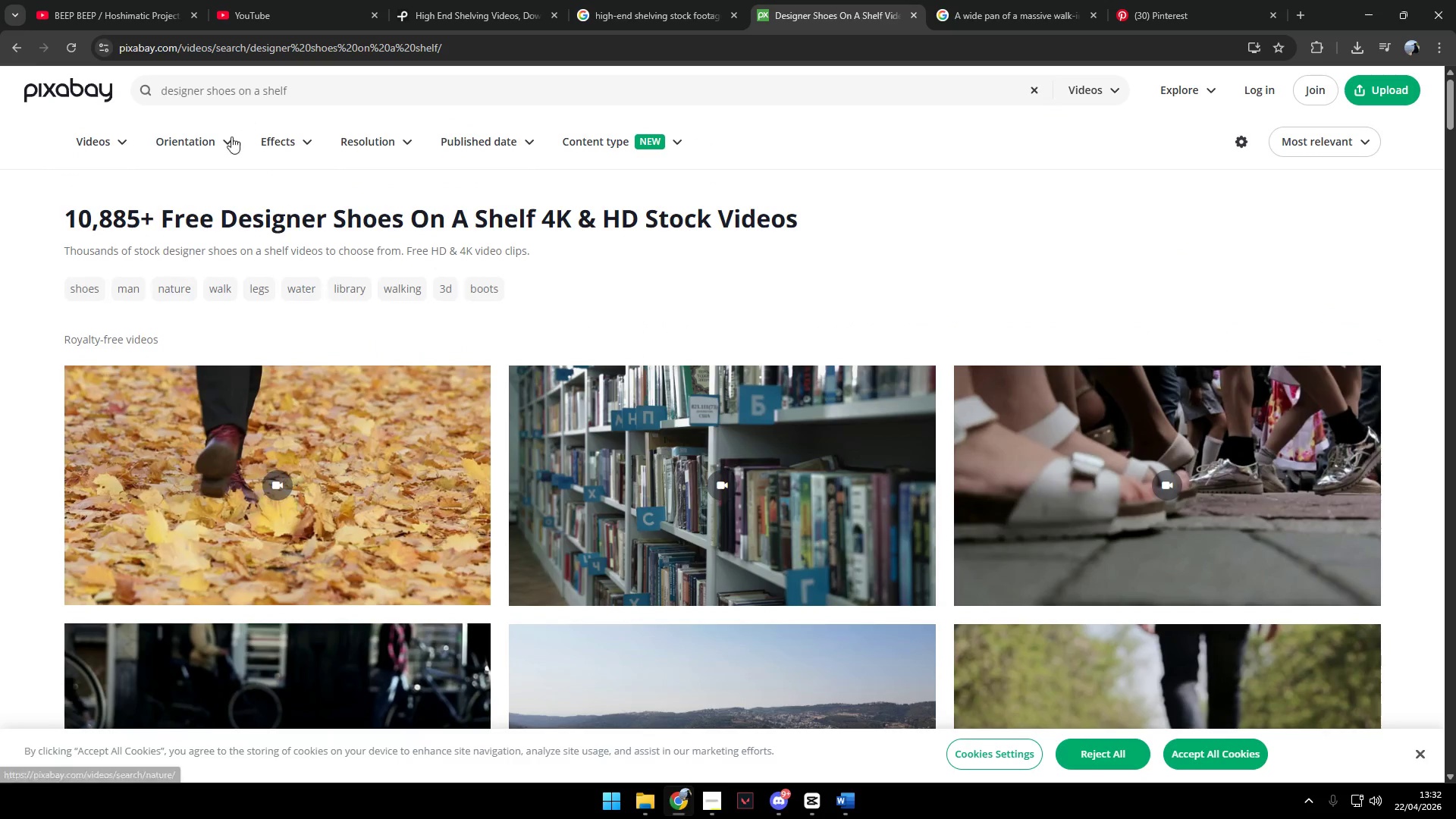 
left_click([224, 142])
 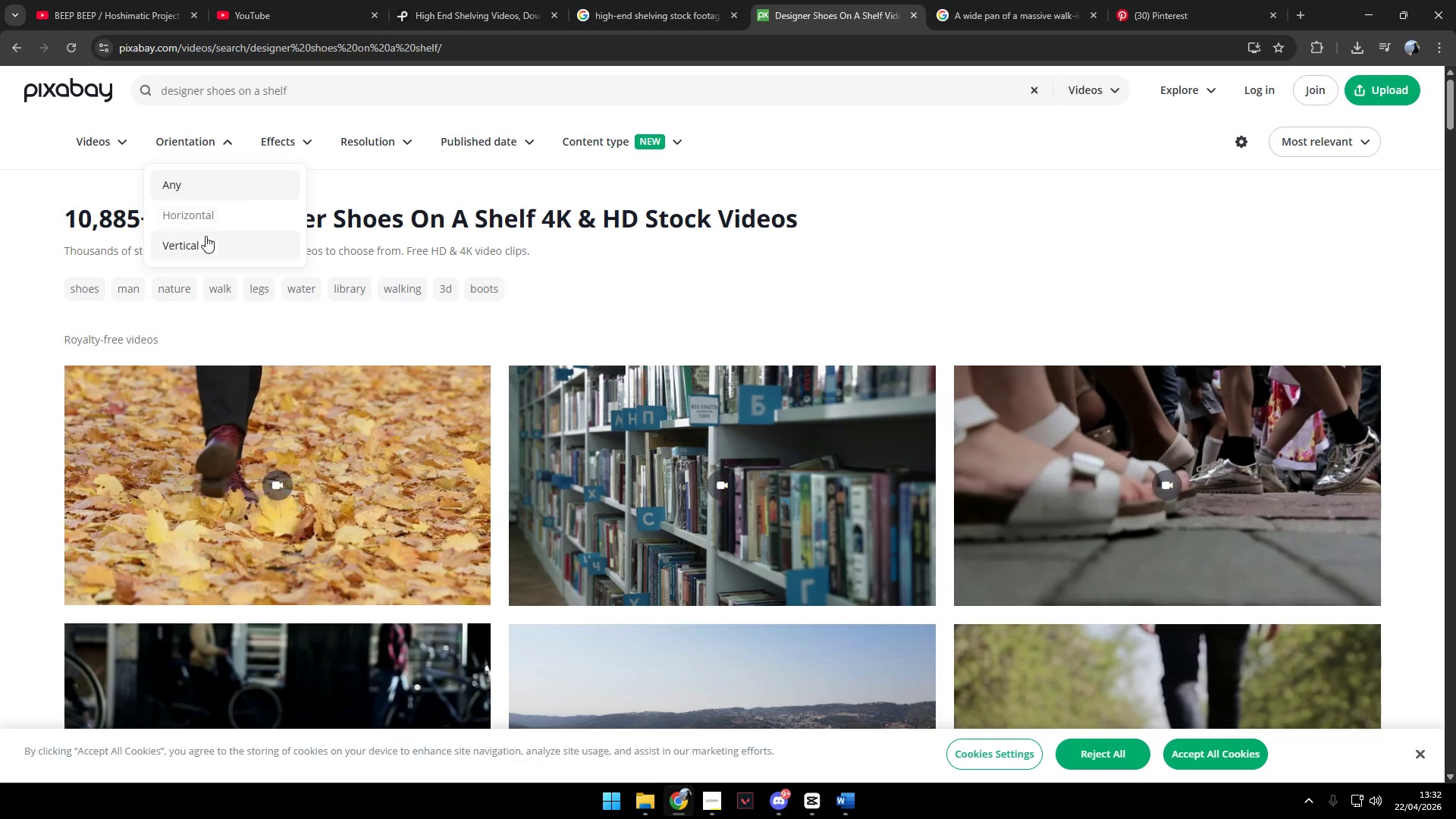 
left_click([204, 236])
 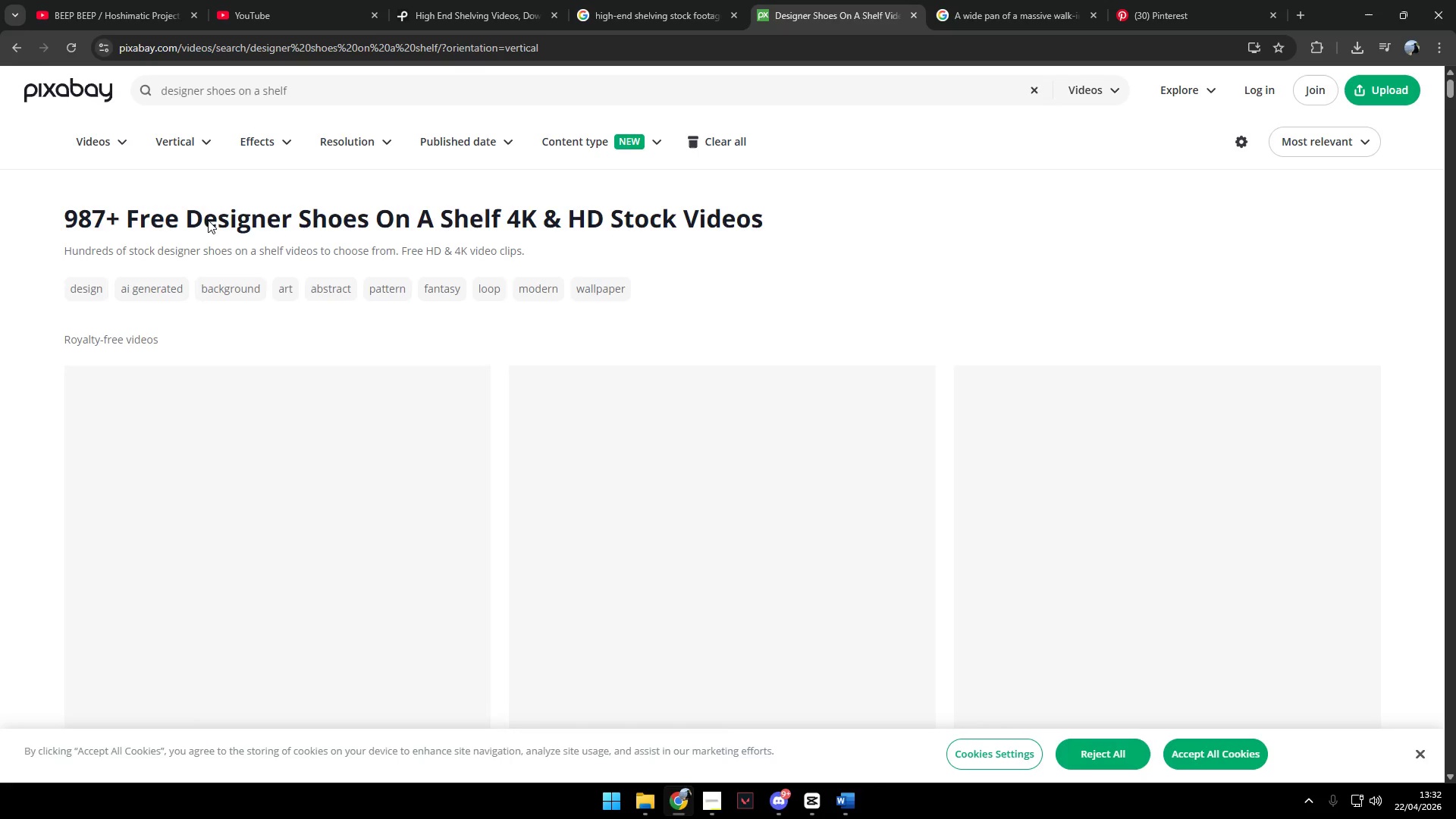 
scroll: coordinate [209, 206], scroll_direction: down, amount: 5.0
 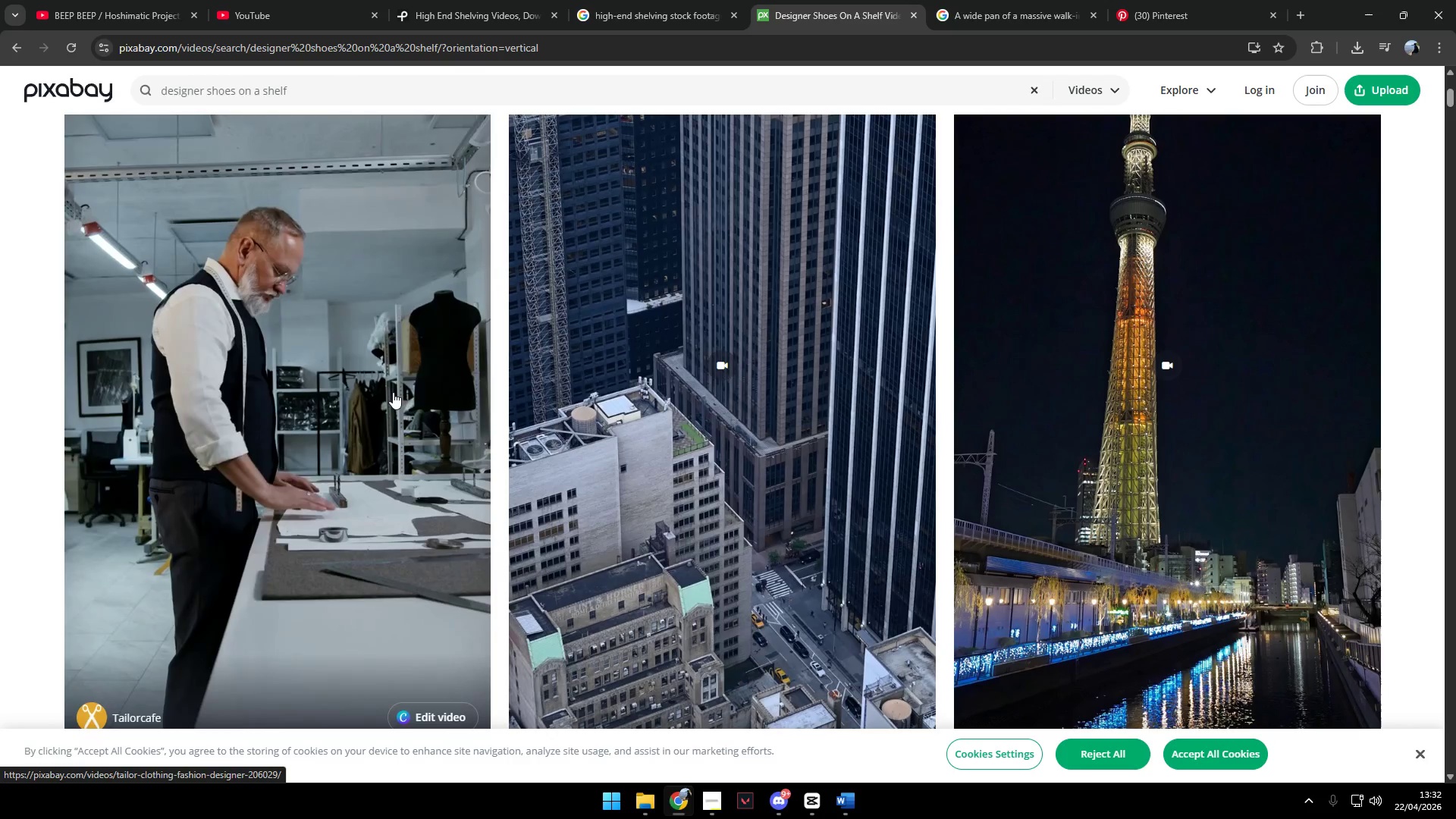 
scroll: coordinate [395, 401], scroll_direction: up, amount: 2.0
 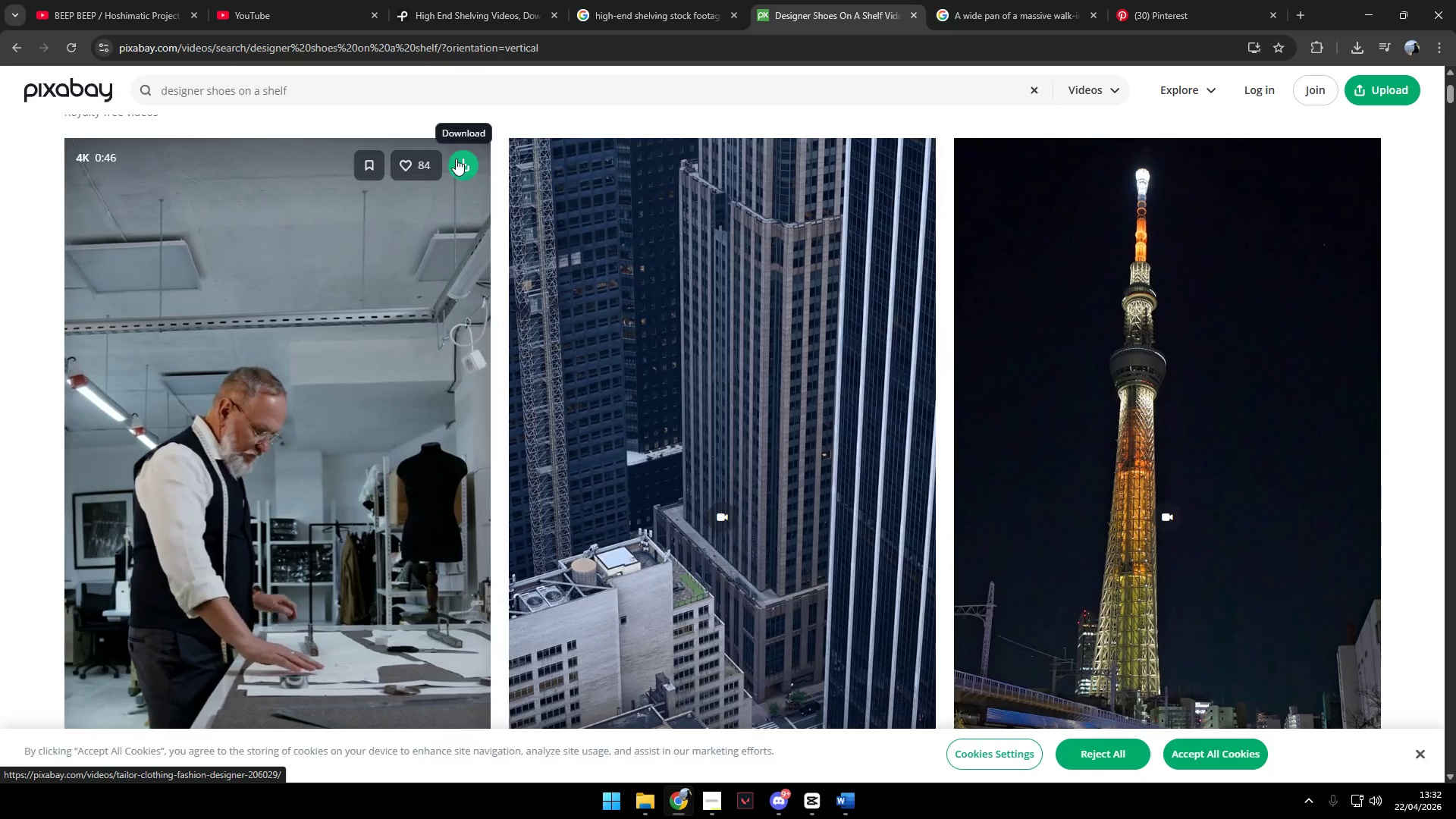 
right_click([456, 158])
 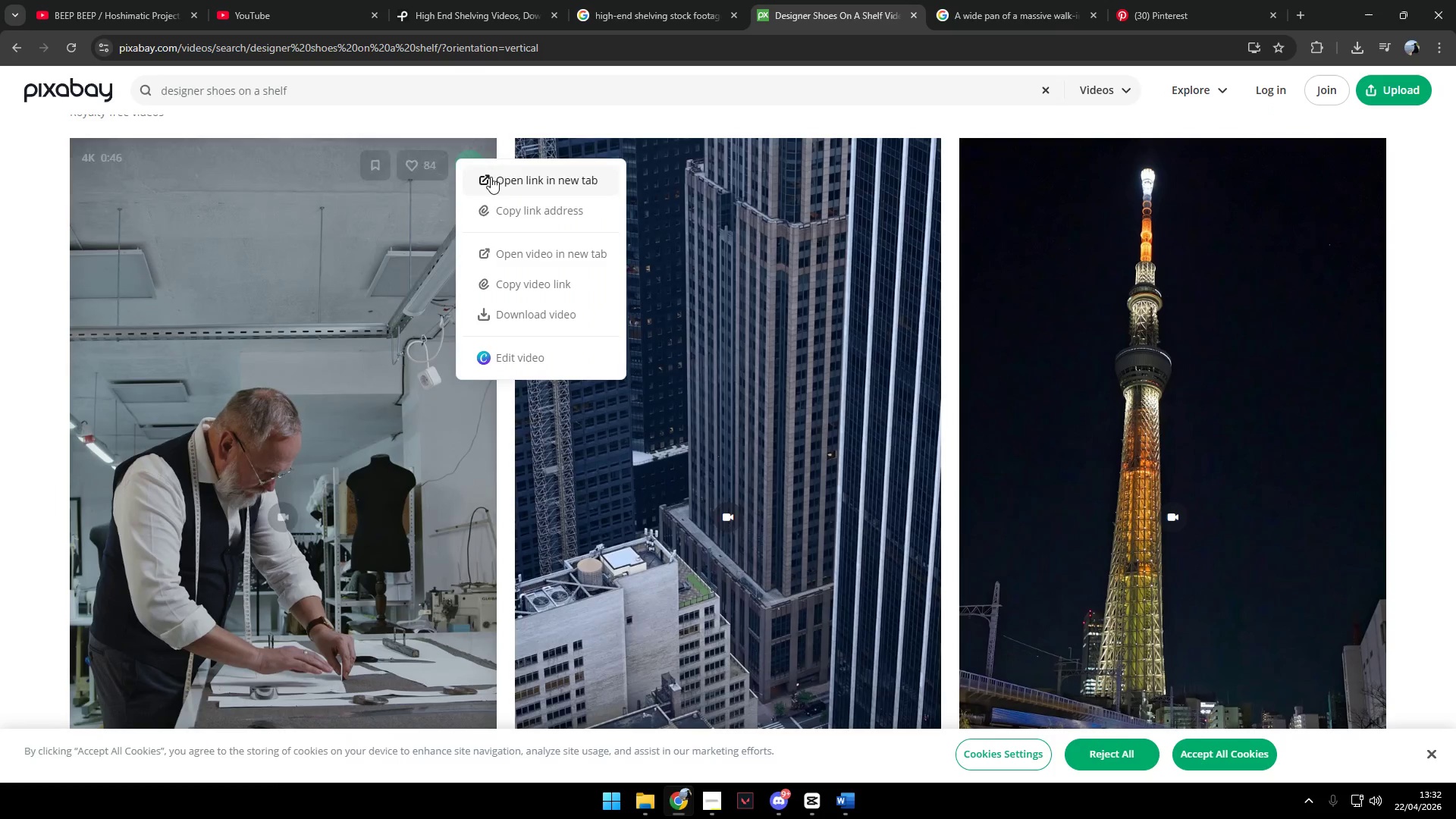 
left_click([500, 181])
 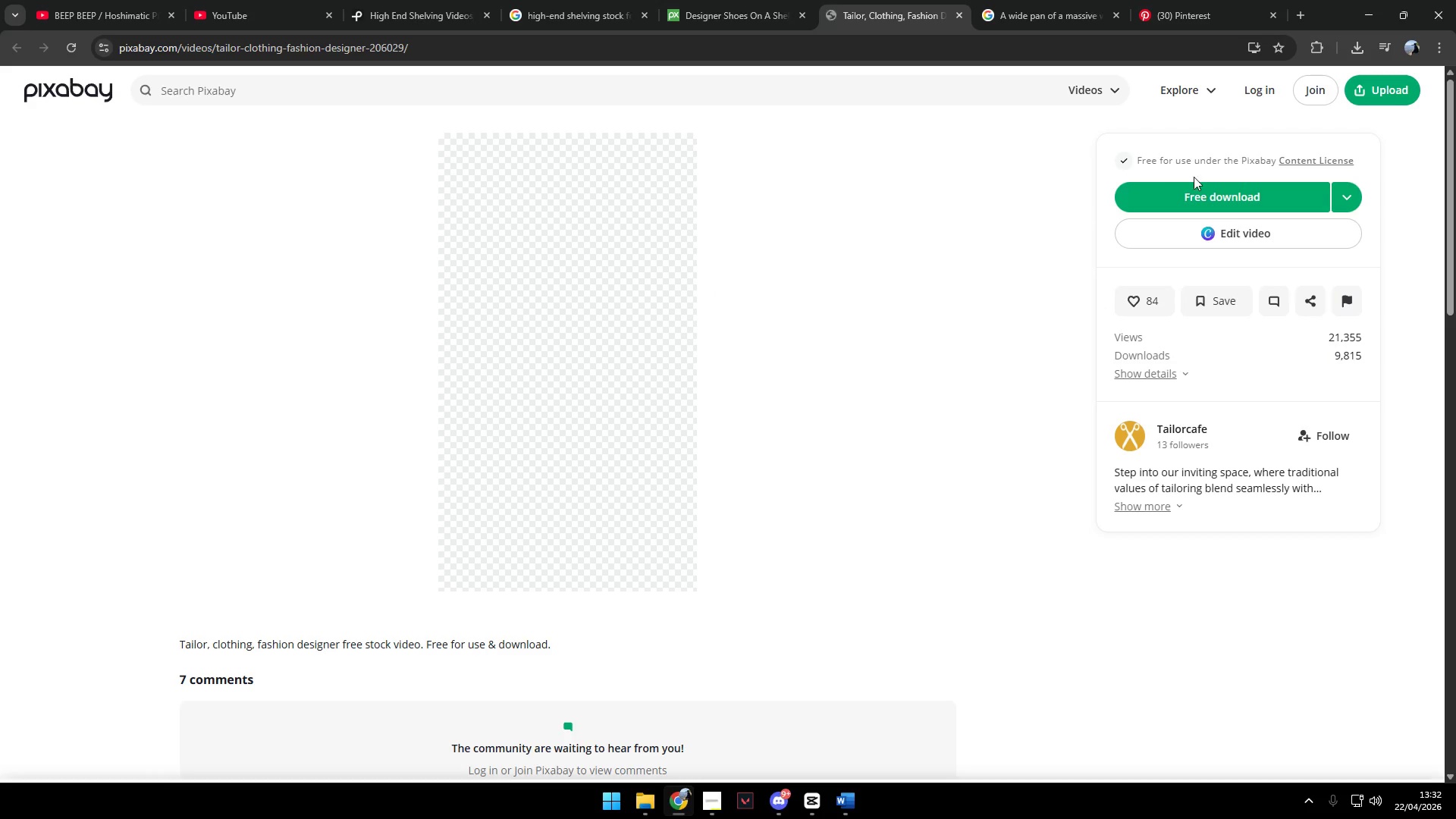 
left_click([1203, 193])
 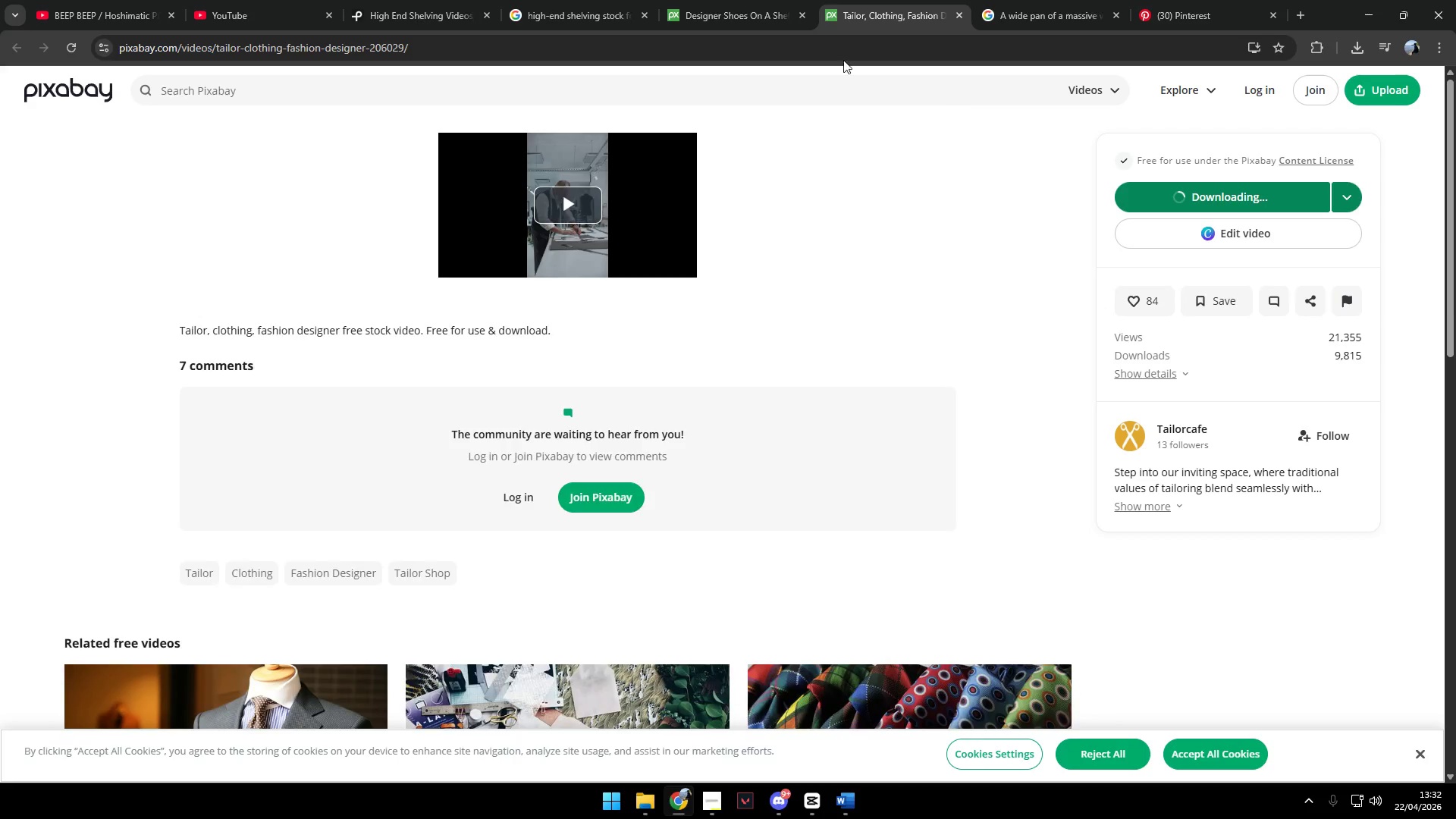 
left_click([742, 5])
 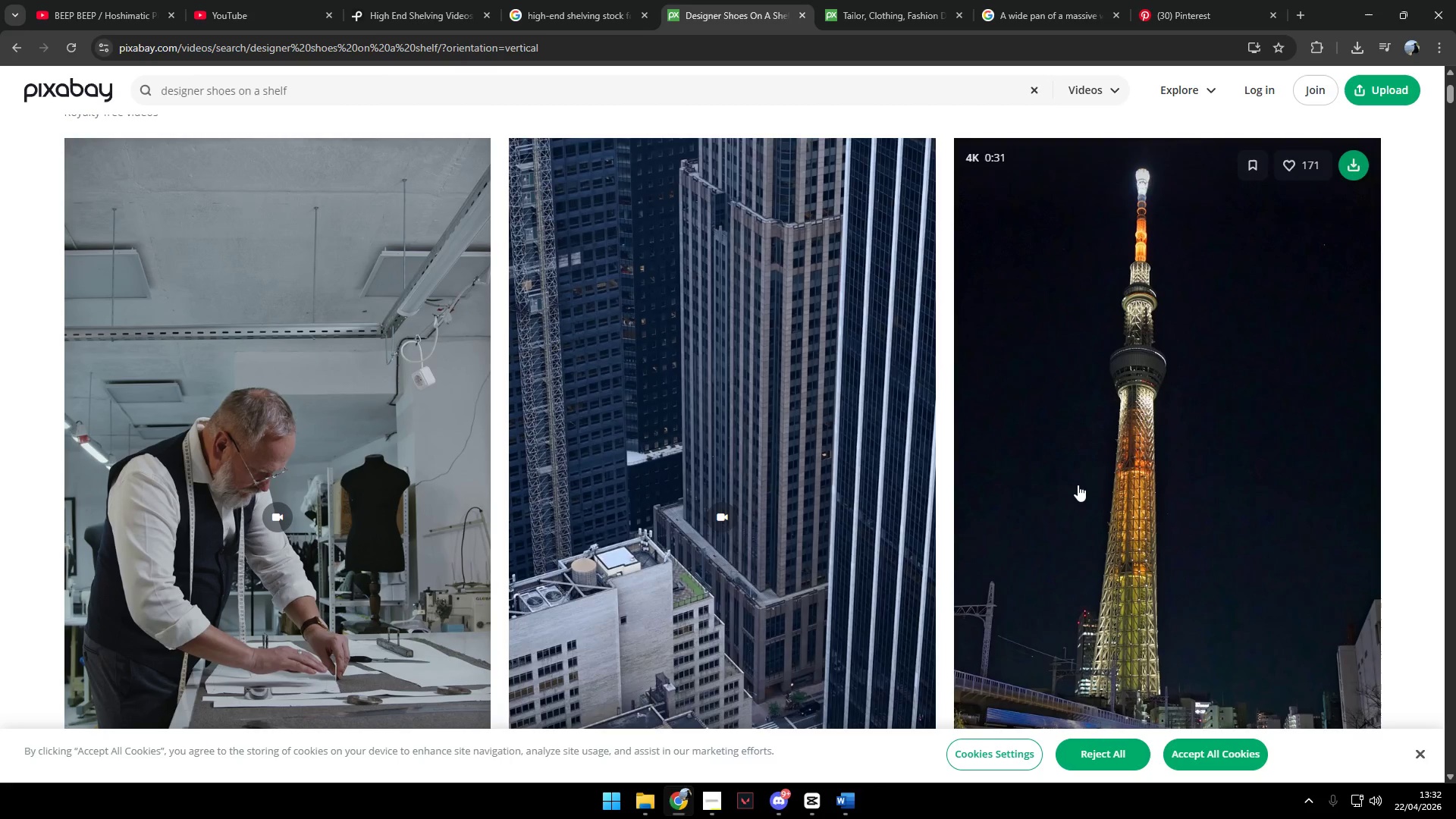 
scroll: coordinate [1070, 482], scroll_direction: down, amount: 41.0
 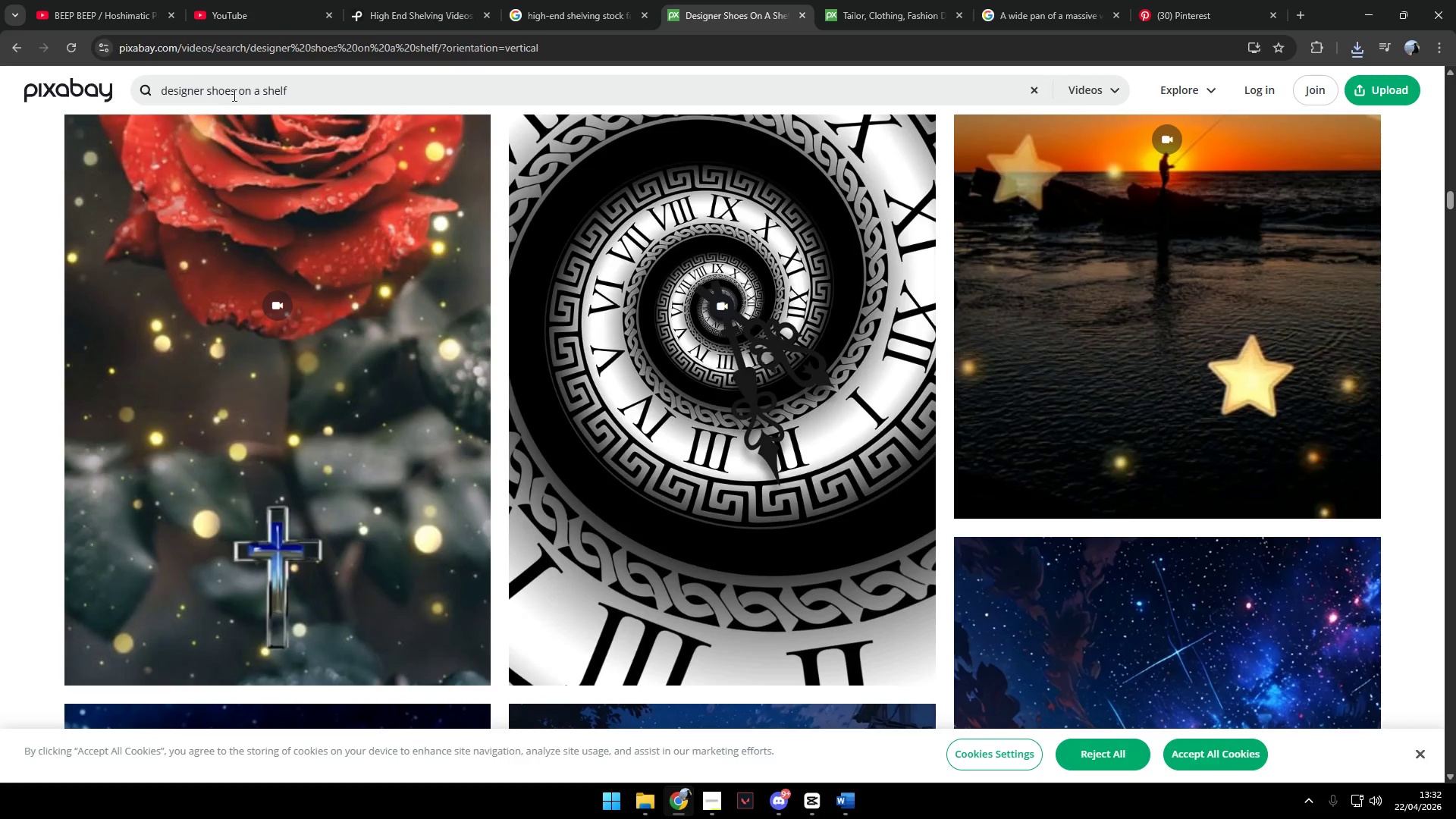 
left_click_drag(start_coordinate=[205, 93], to_coordinate=[104, 95])
 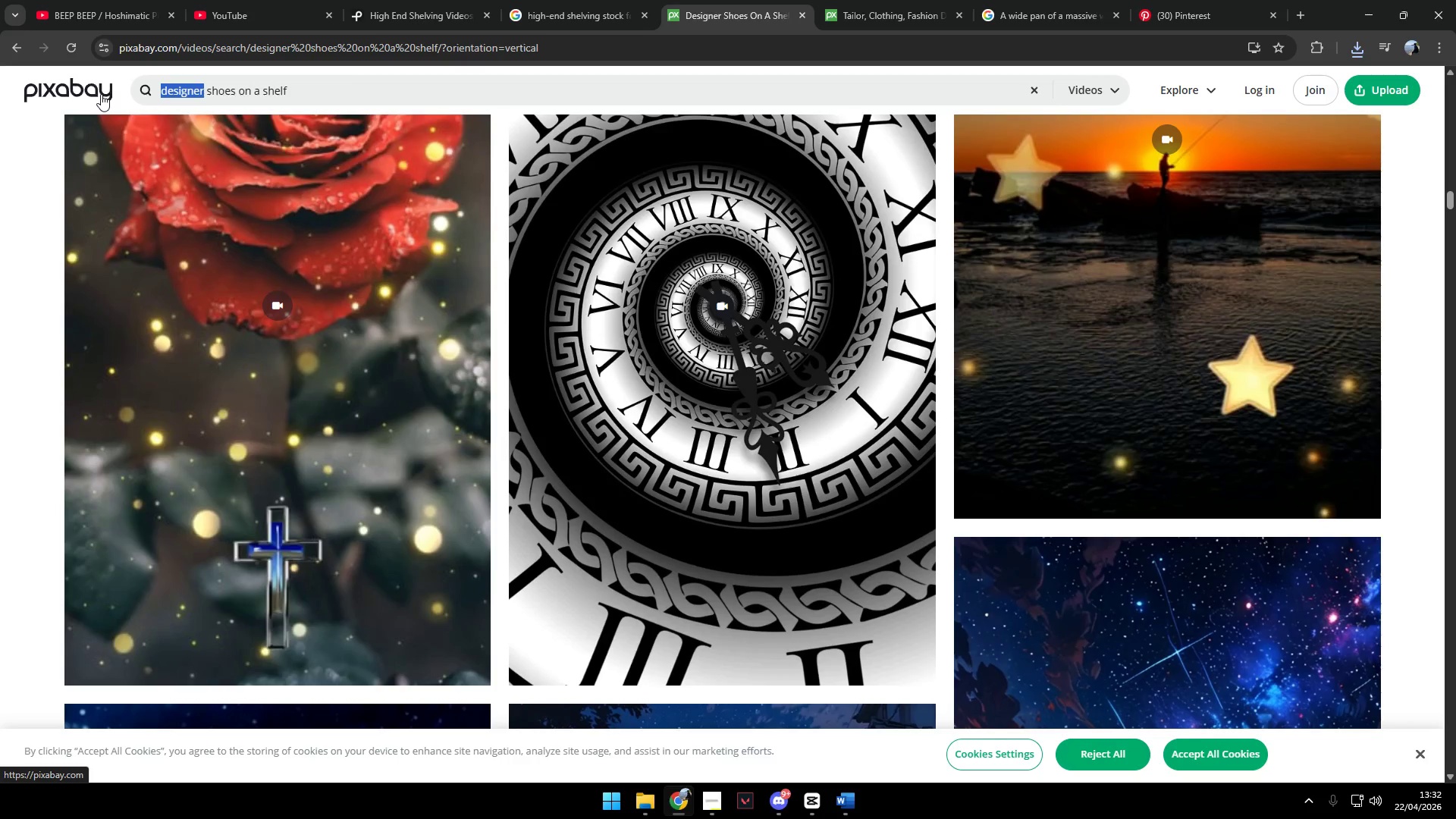 
key(Backspace)
 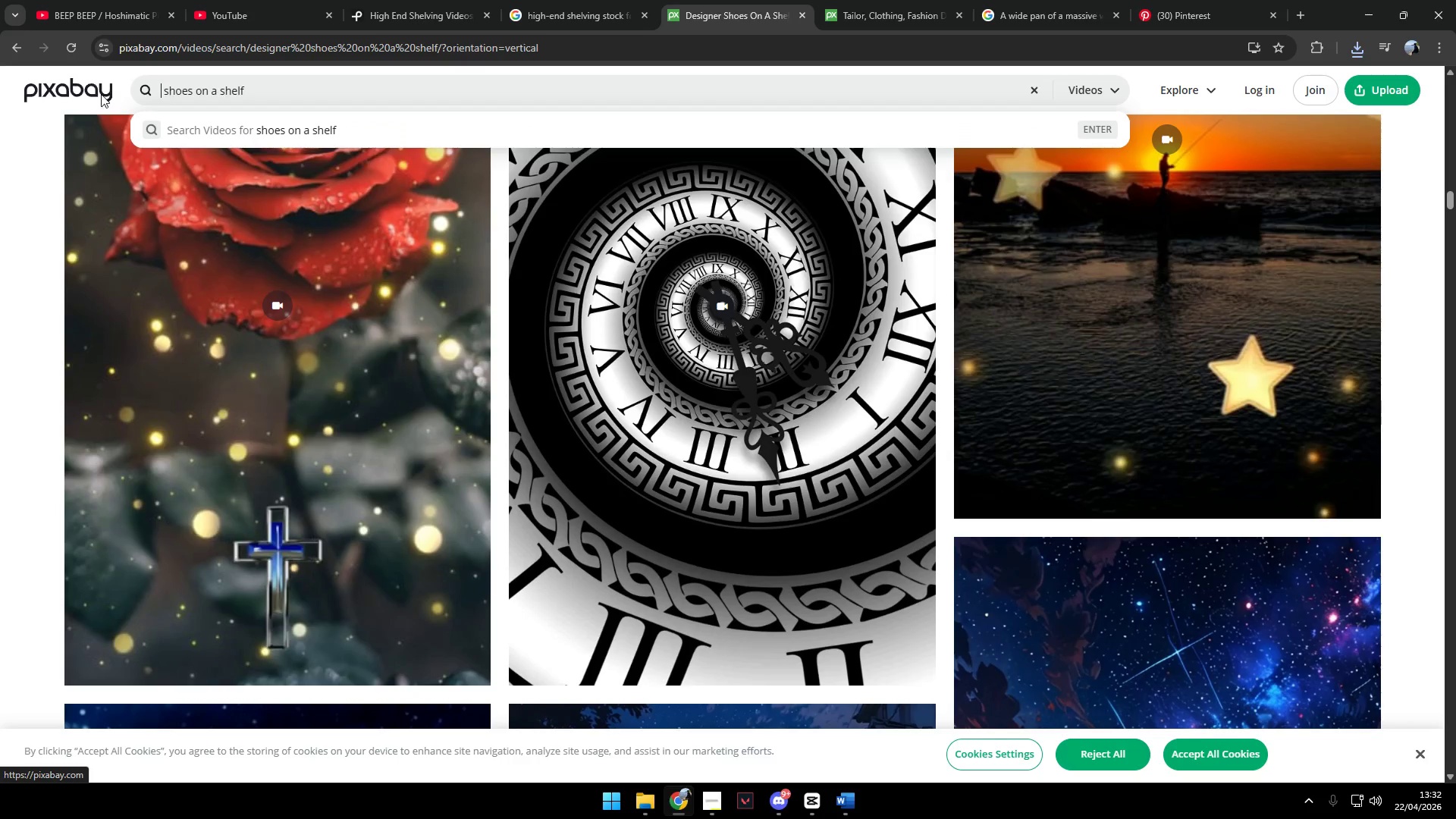 
key(Enter)
 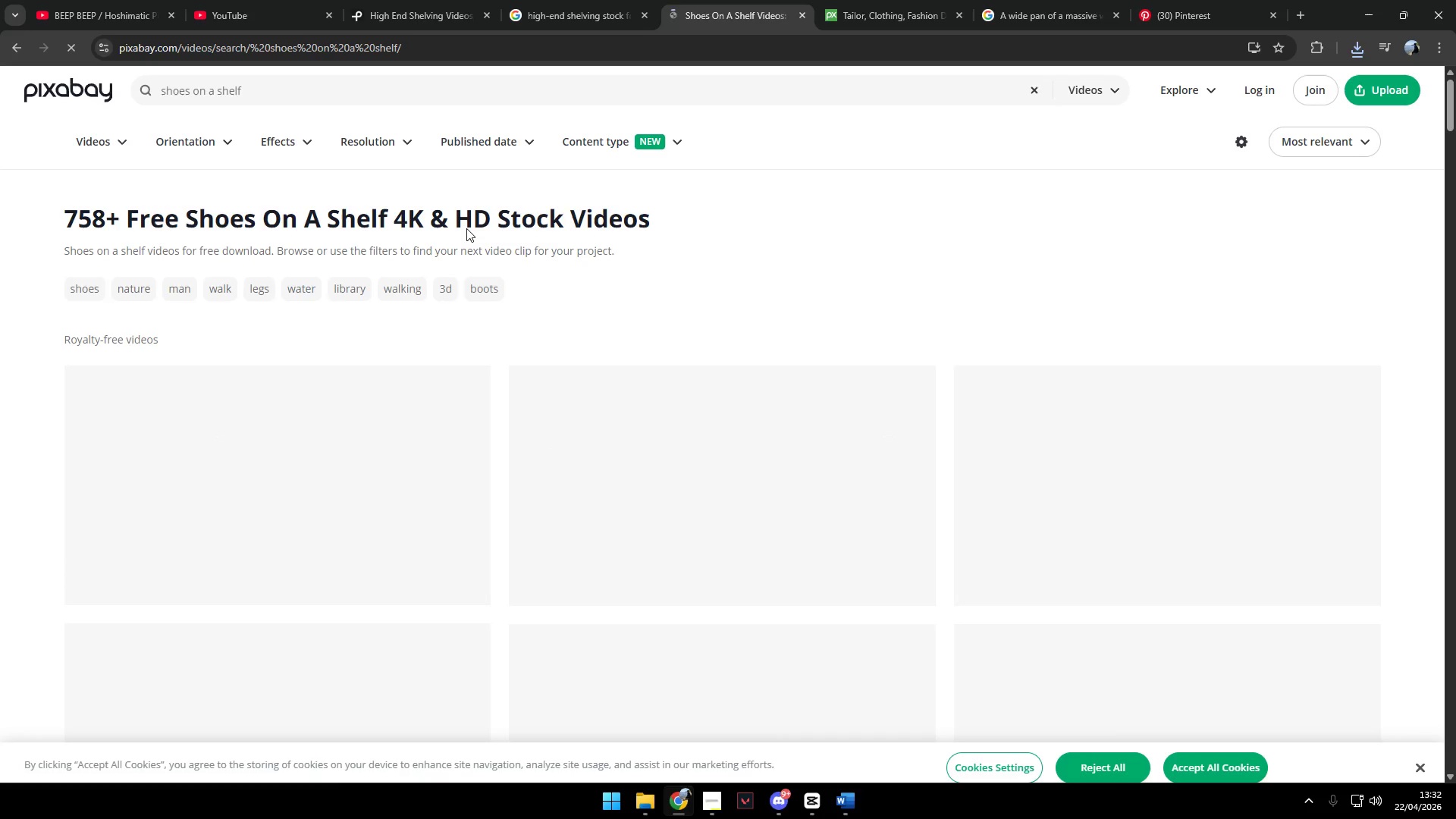 
scroll: coordinate [516, 215], scroll_direction: down, amount: 13.0
 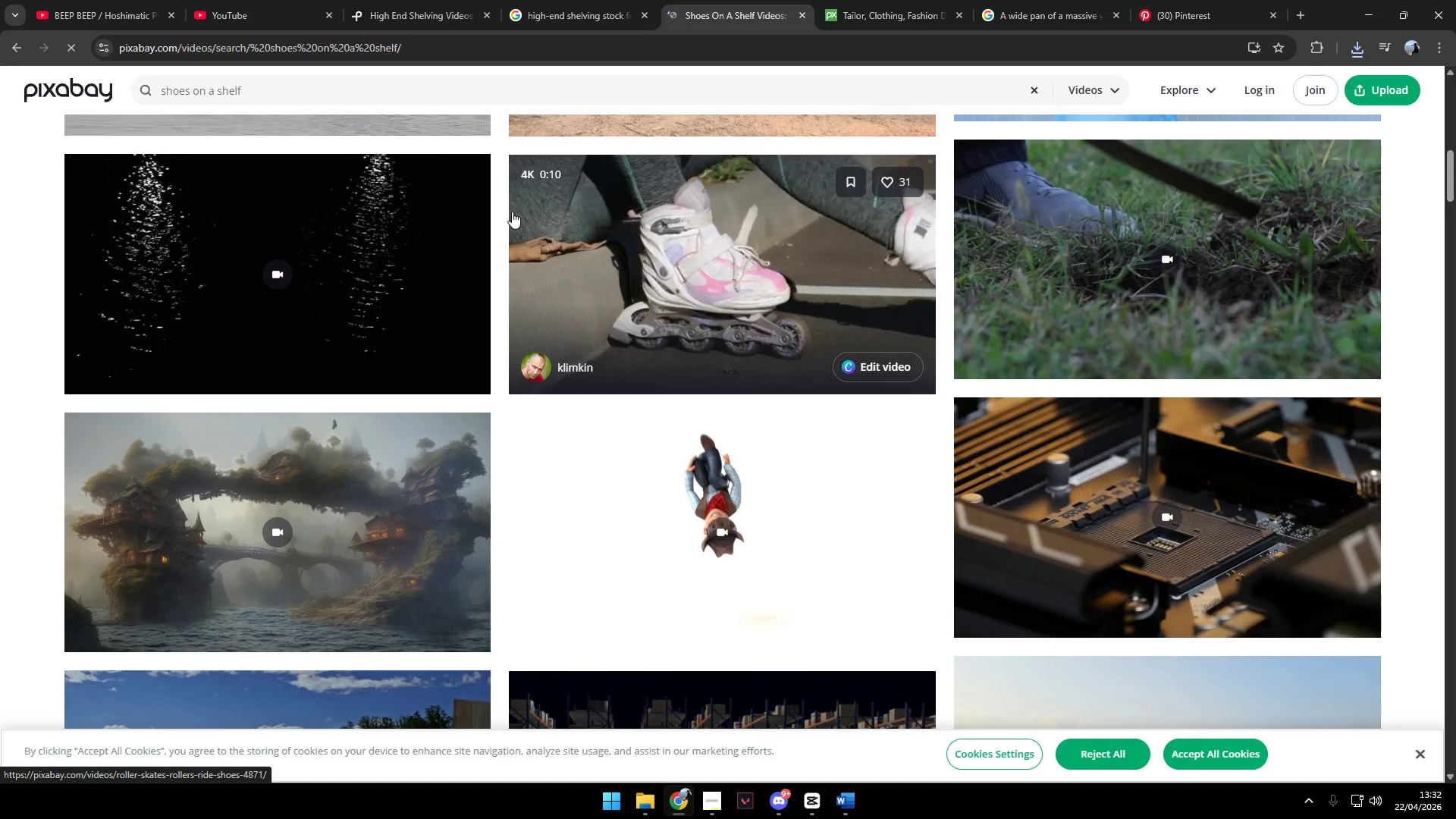 
left_click([553, 0])
 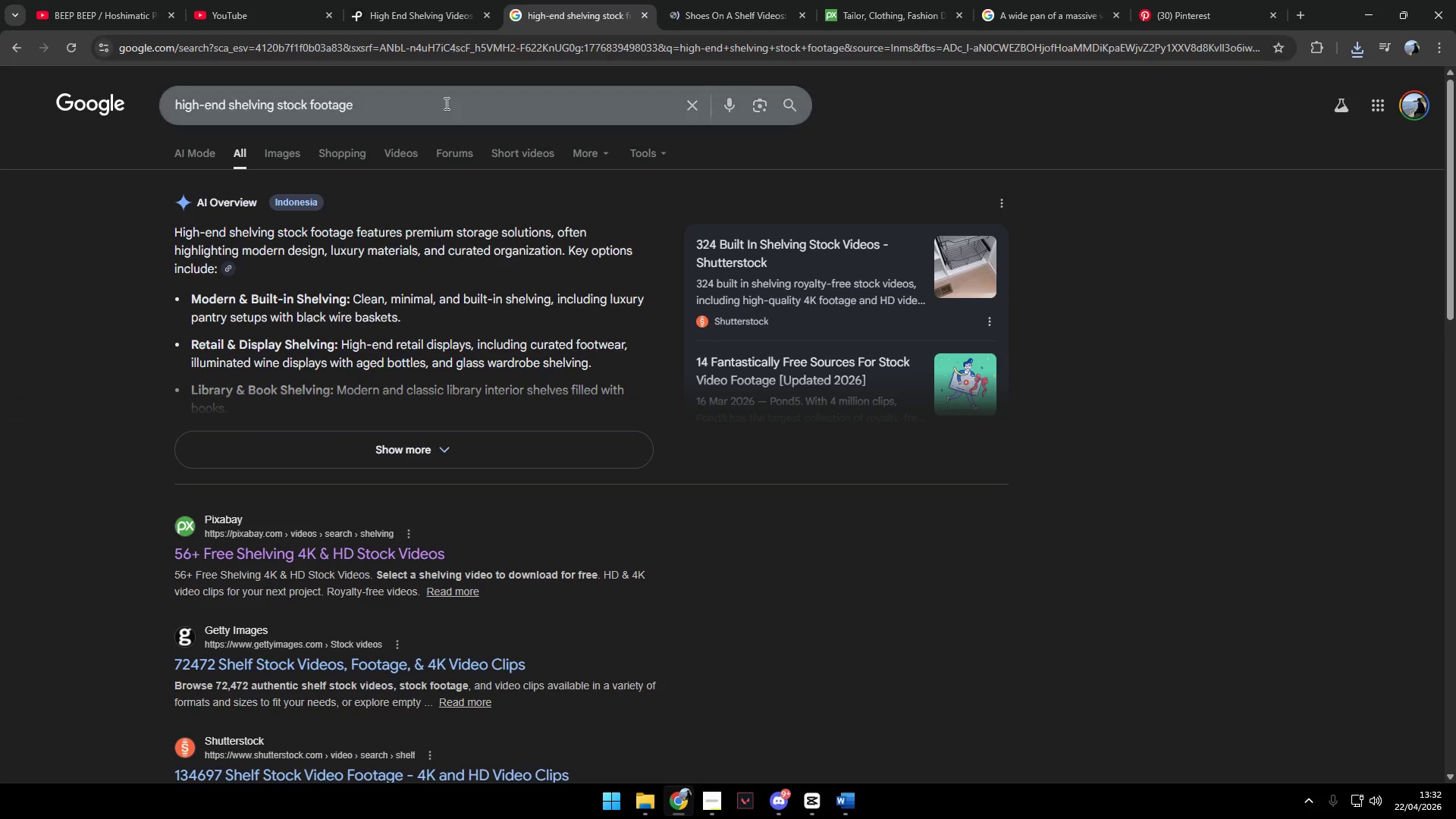 
left_click_drag(start_coordinate=[413, 96], to_coordinate=[49, 96])
 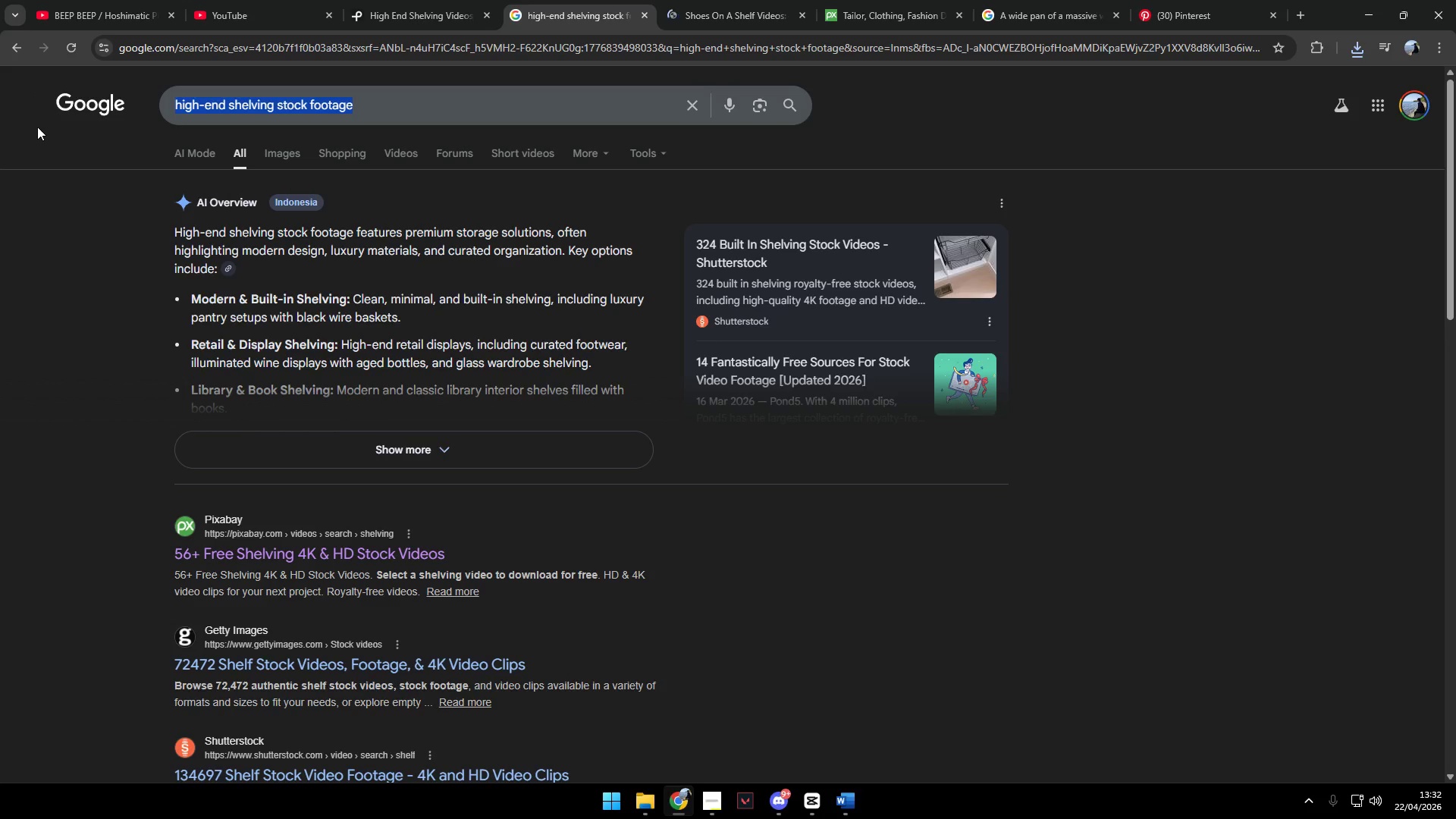 
key(Meta+V)
 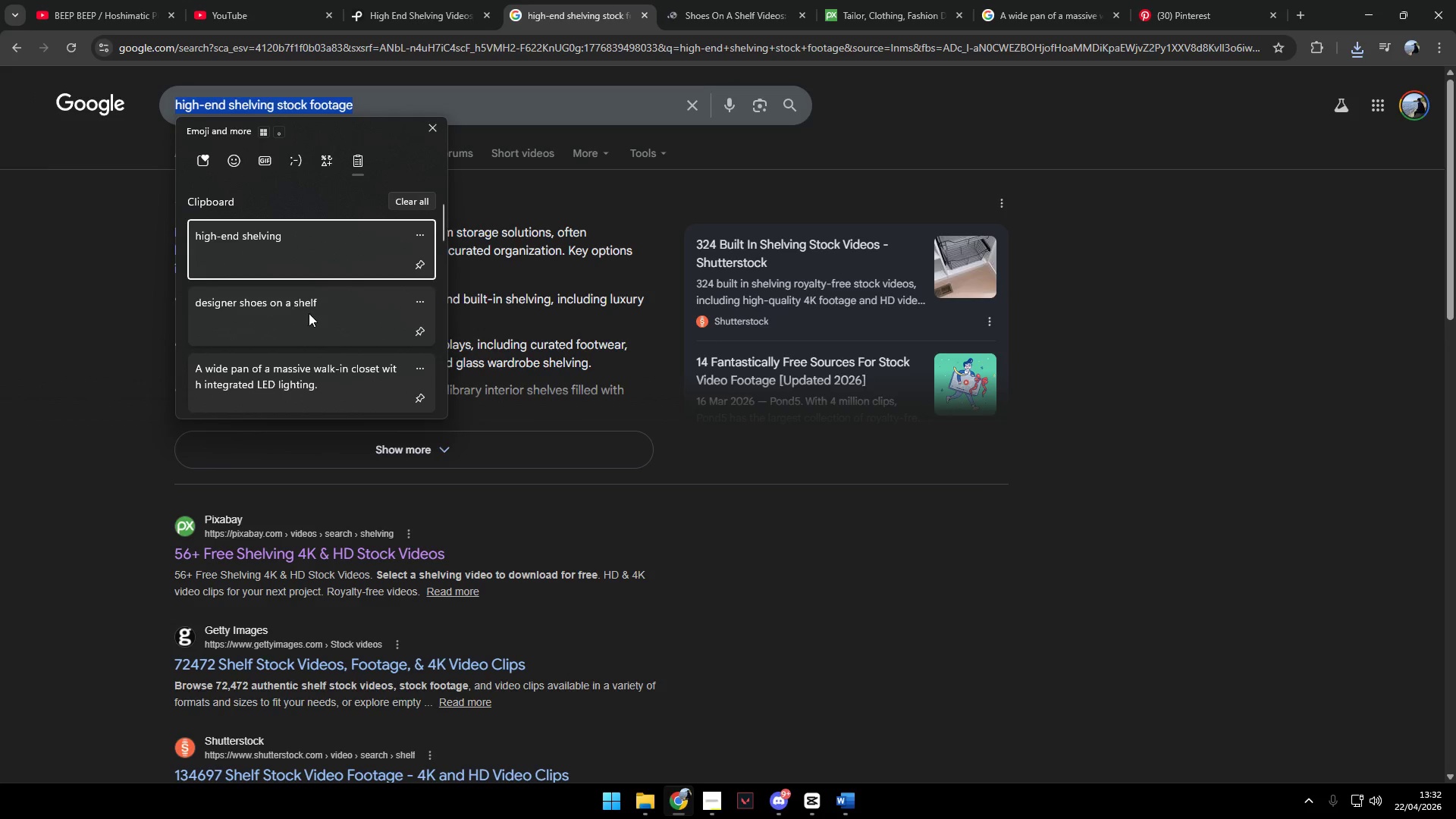 
left_click([309, 313])
 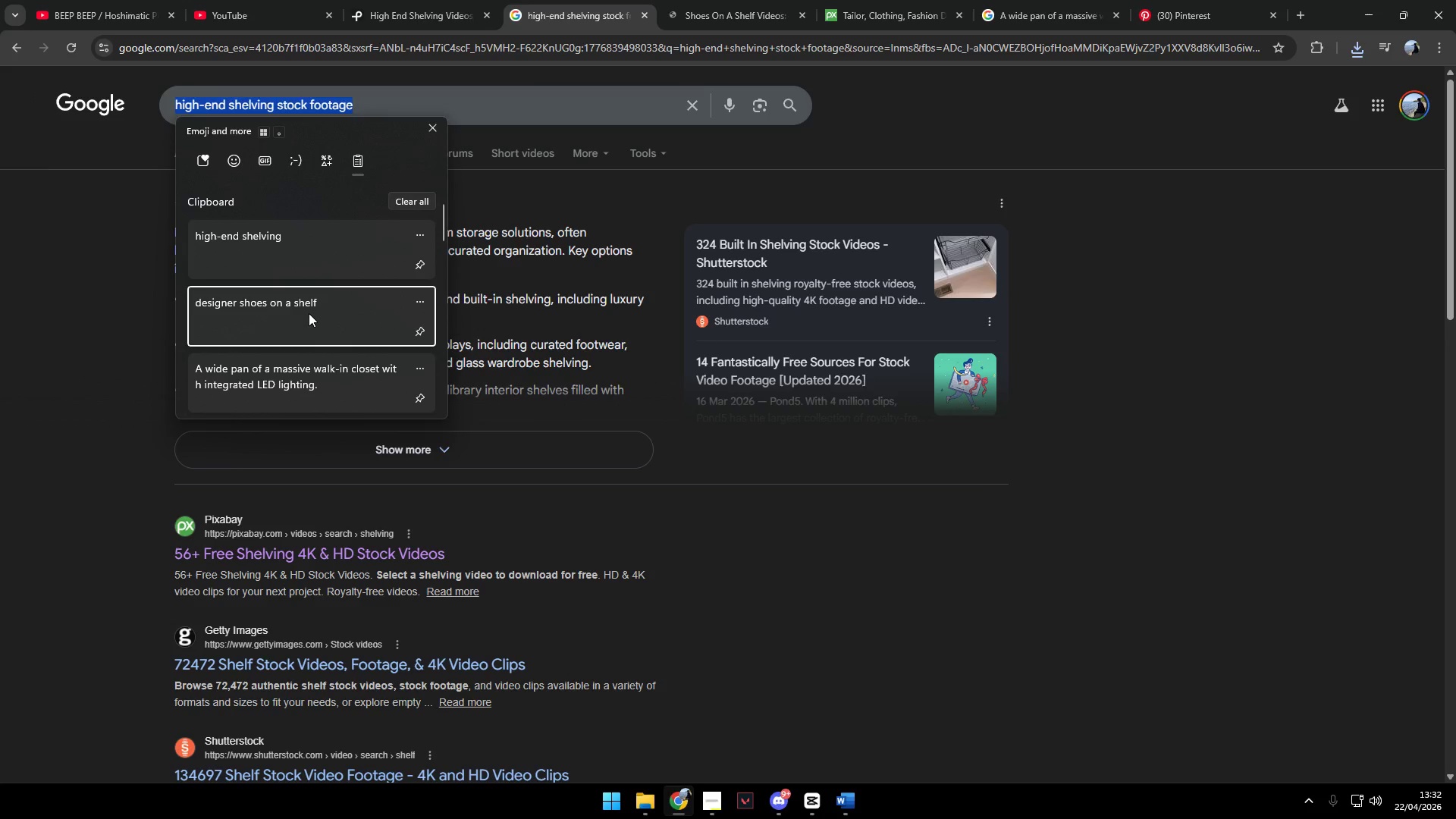 
key(Control+ControlLeft)
 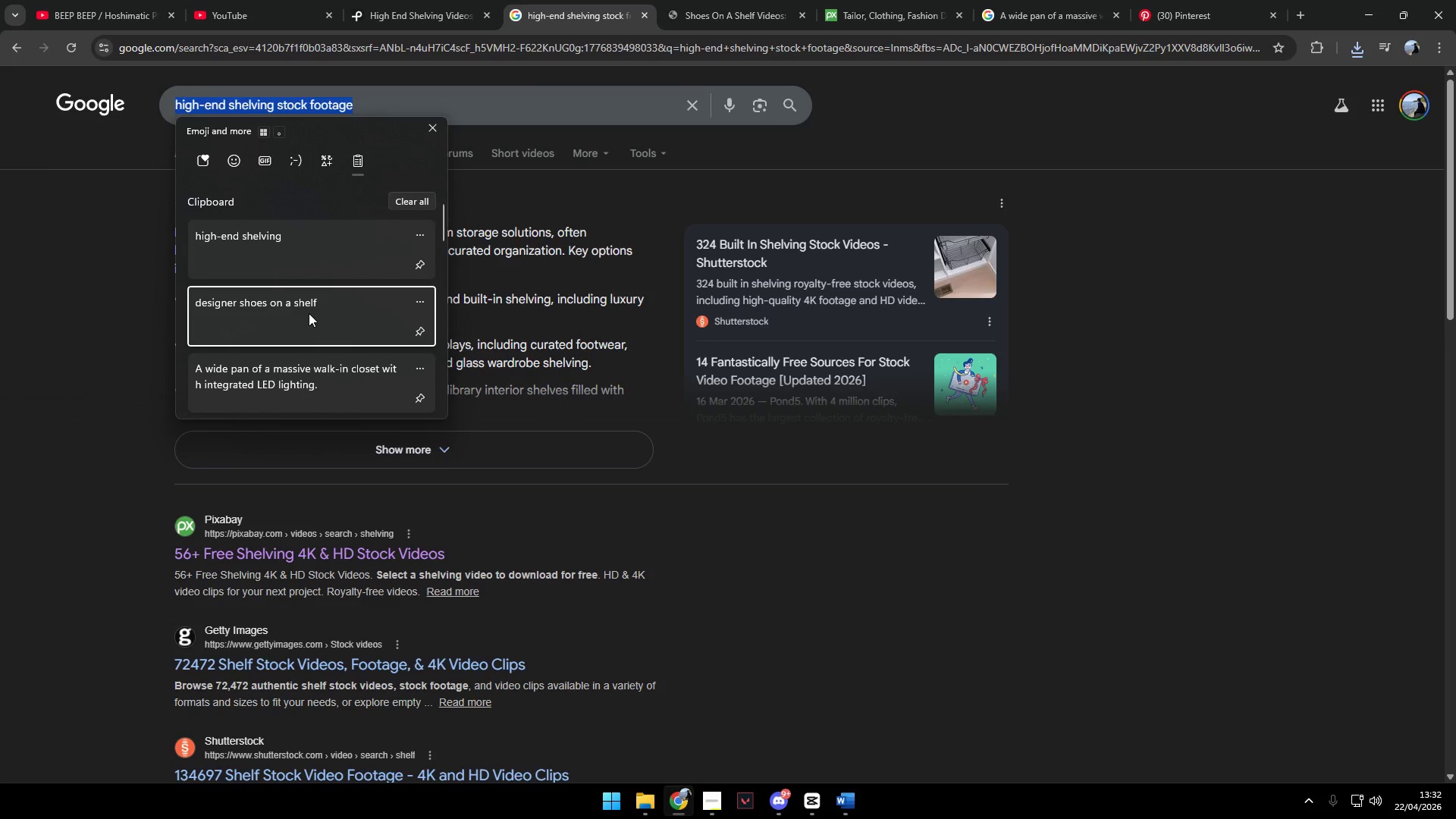 
key(Enter)
 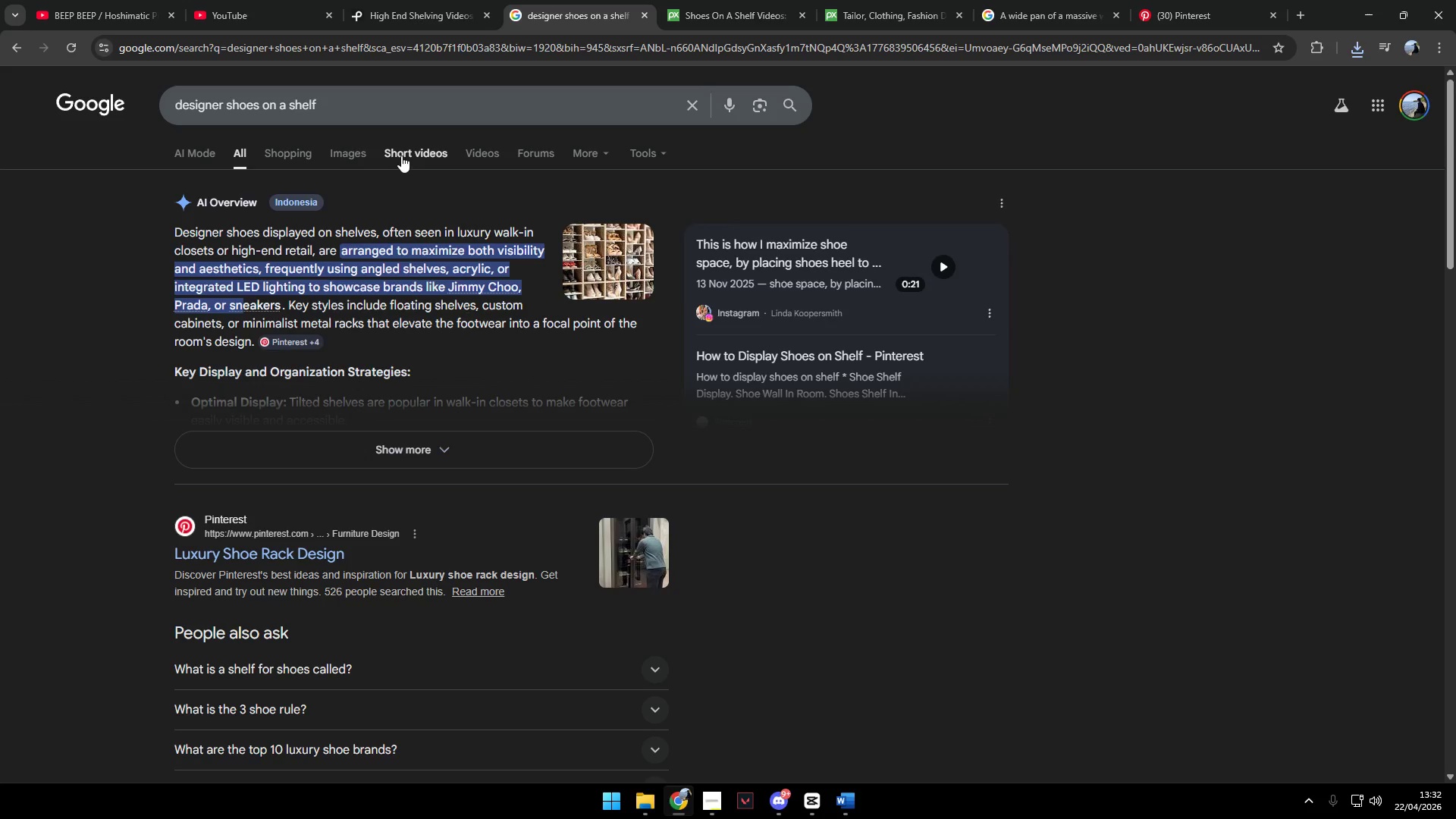 
left_click([473, 154])
 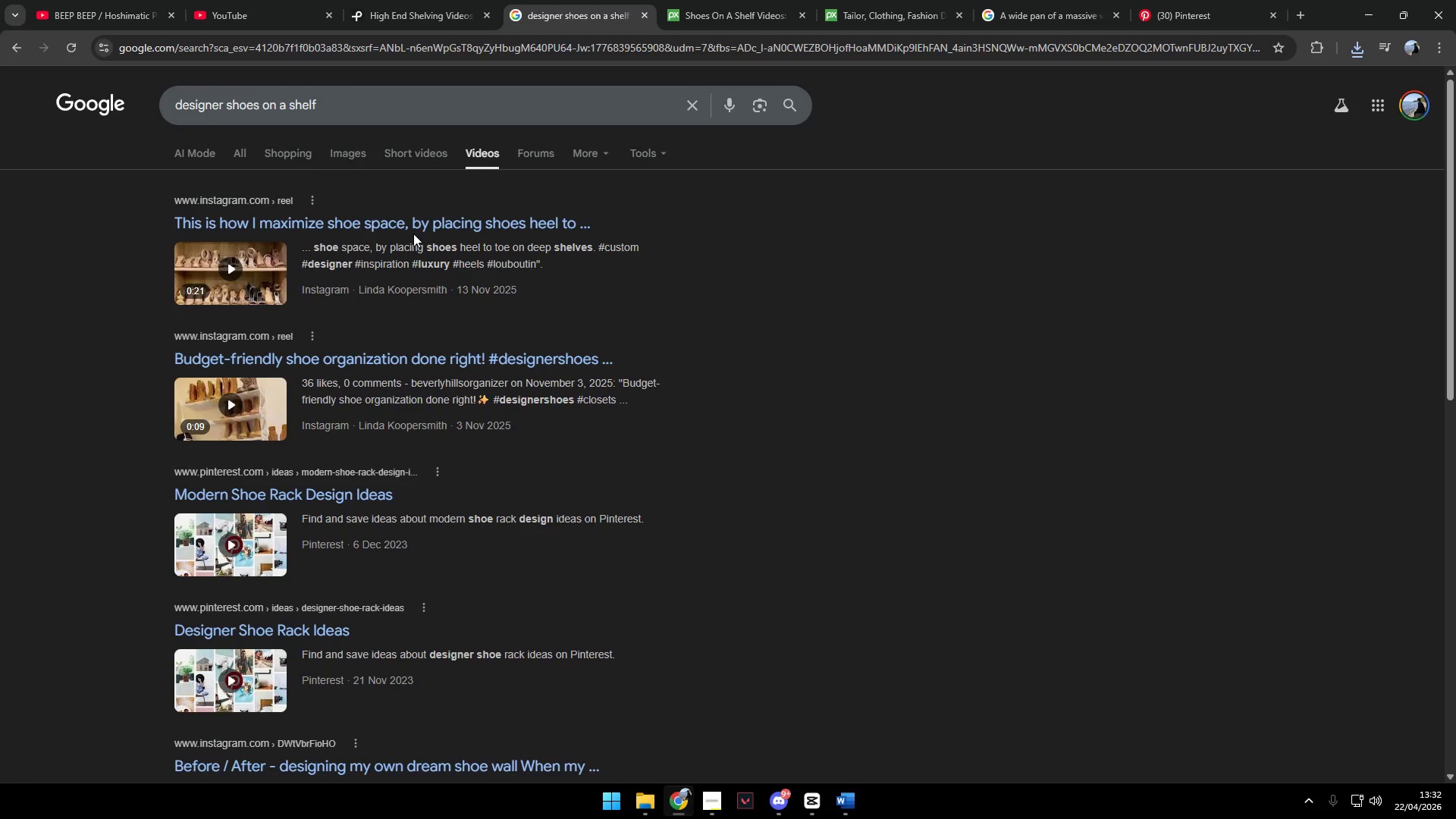 
wait(7.34)
 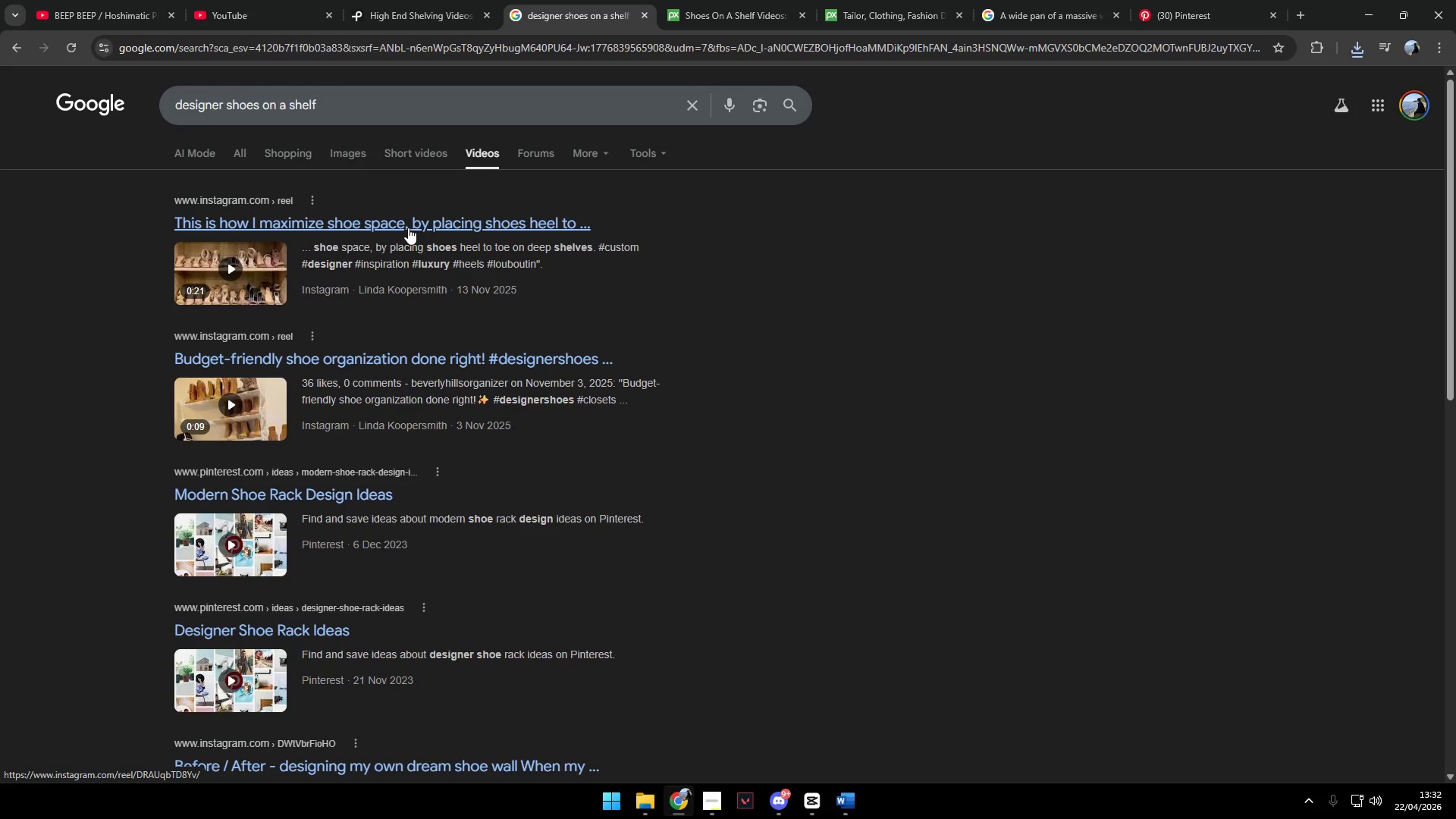 
left_click([416, 158])
 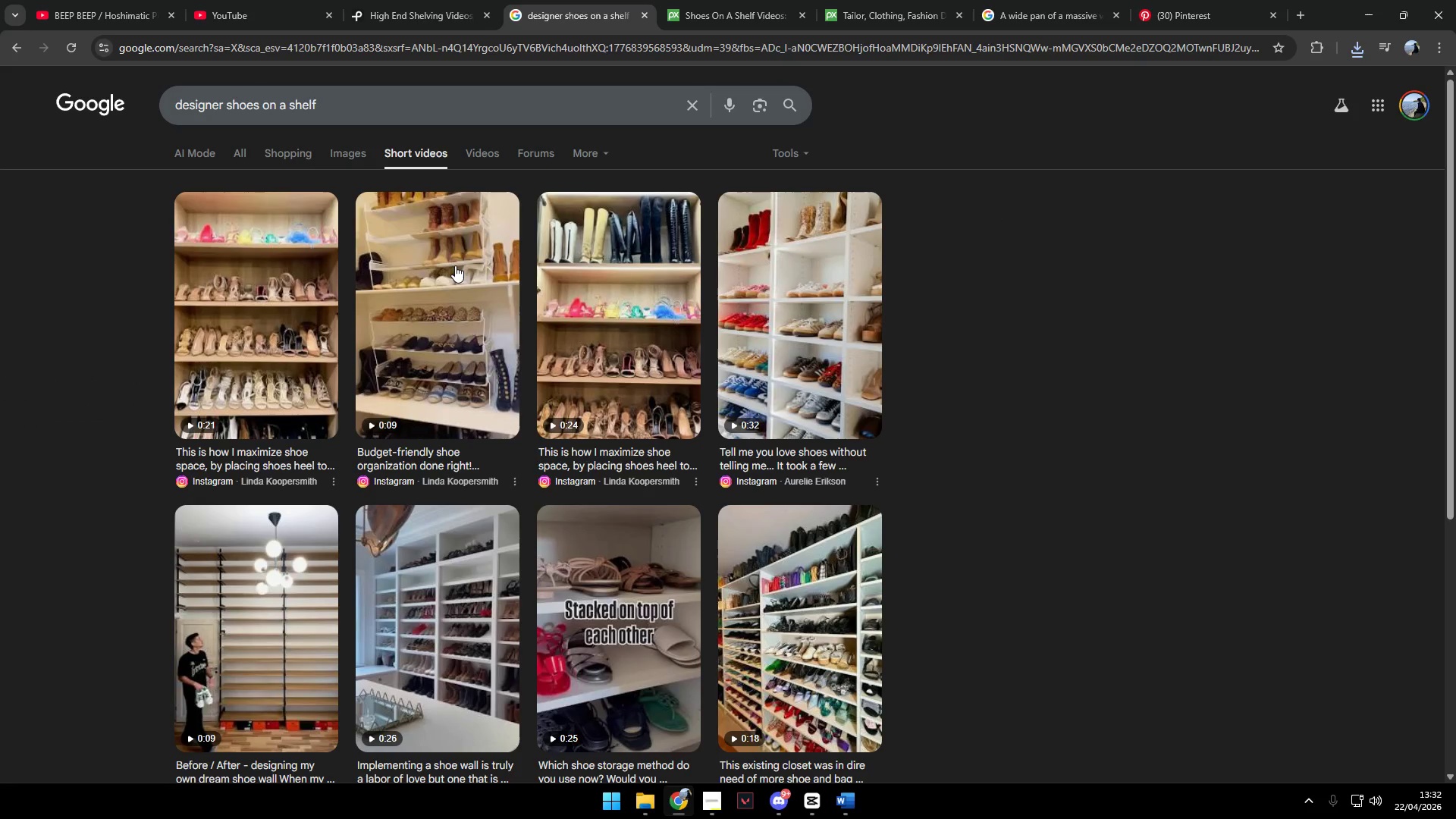 
scroll: coordinate [439, 254], scroll_direction: down, amount: 8.0
 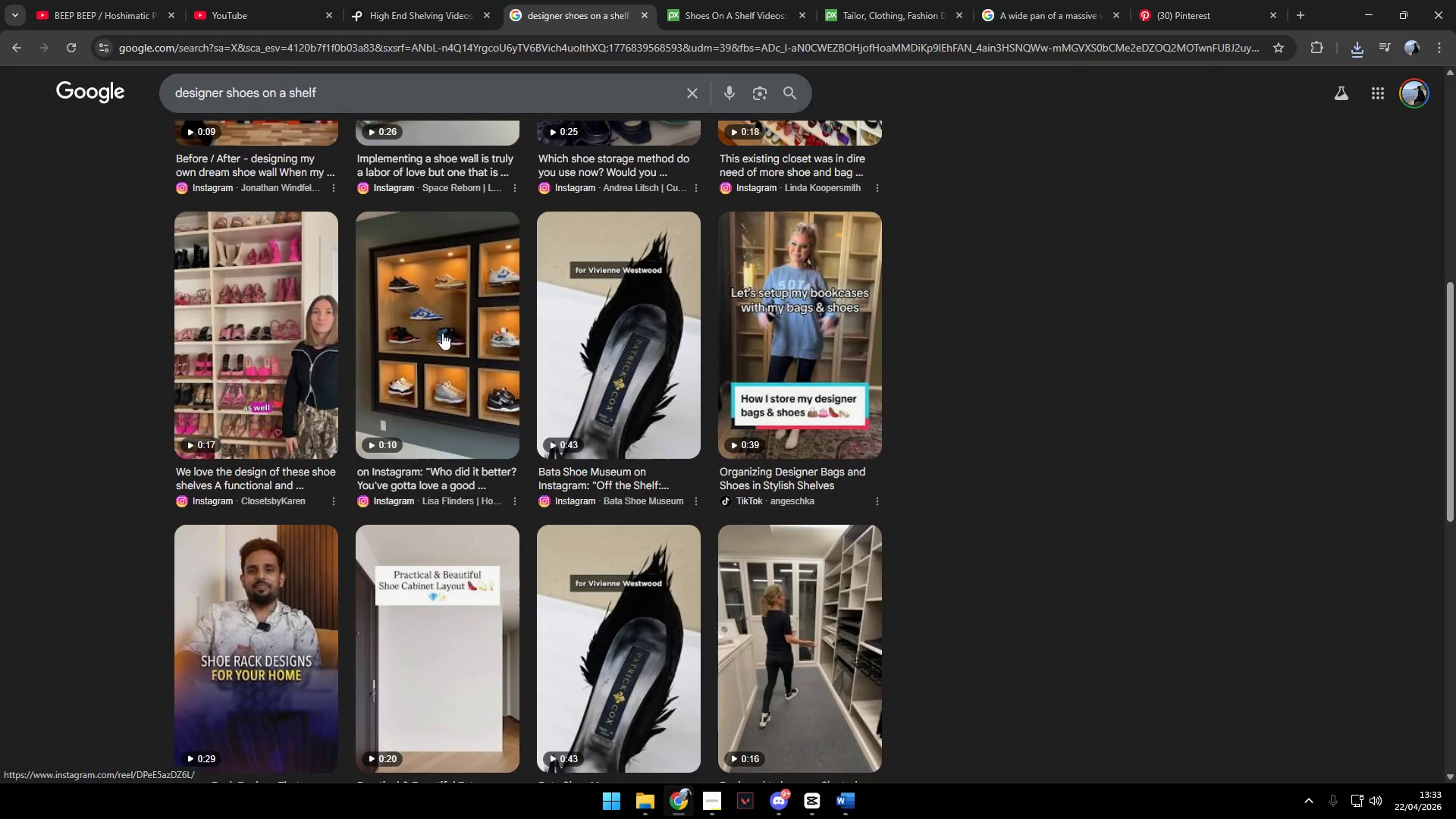 
right_click([442, 333])
 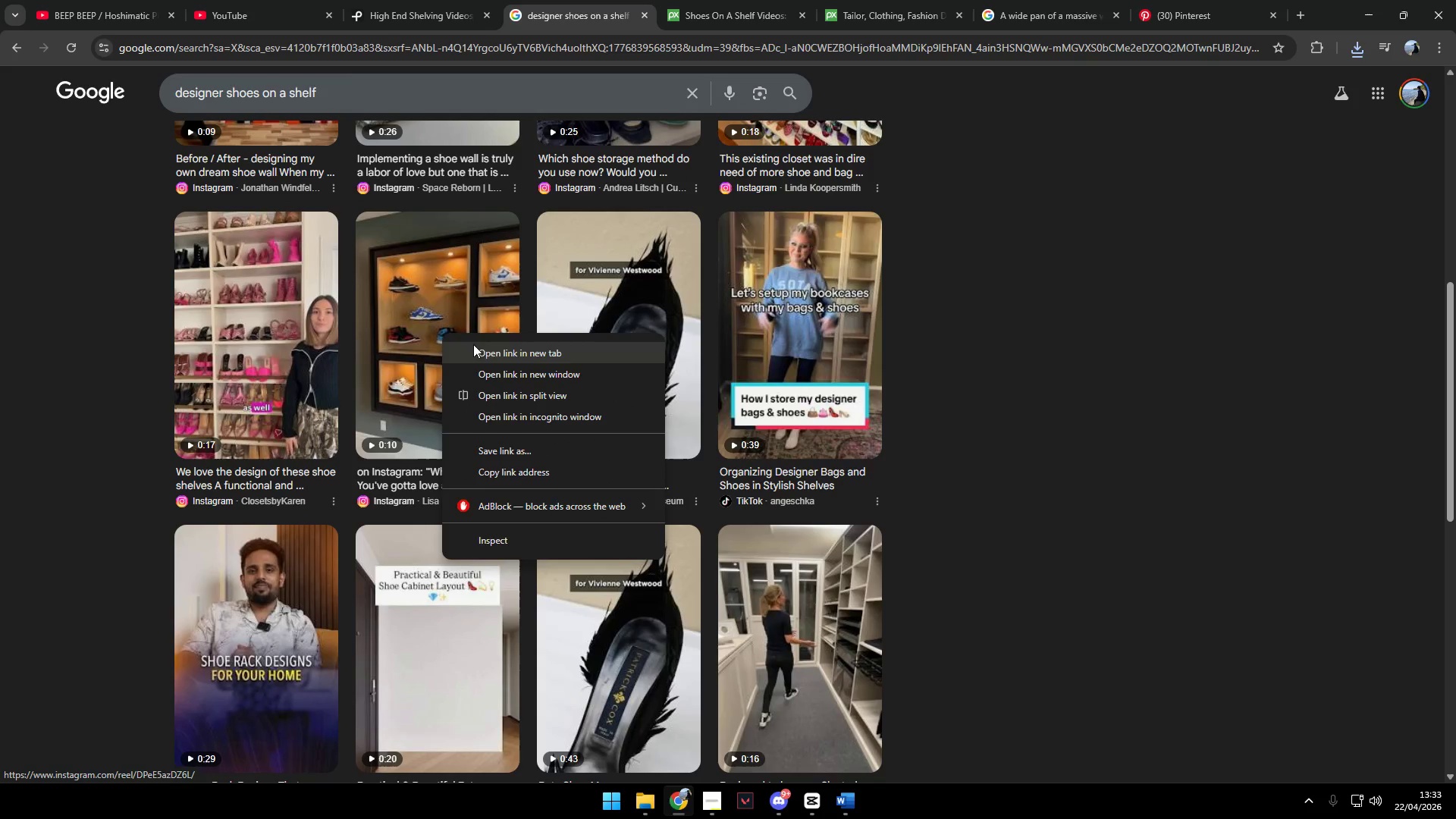 
left_click([489, 350])
 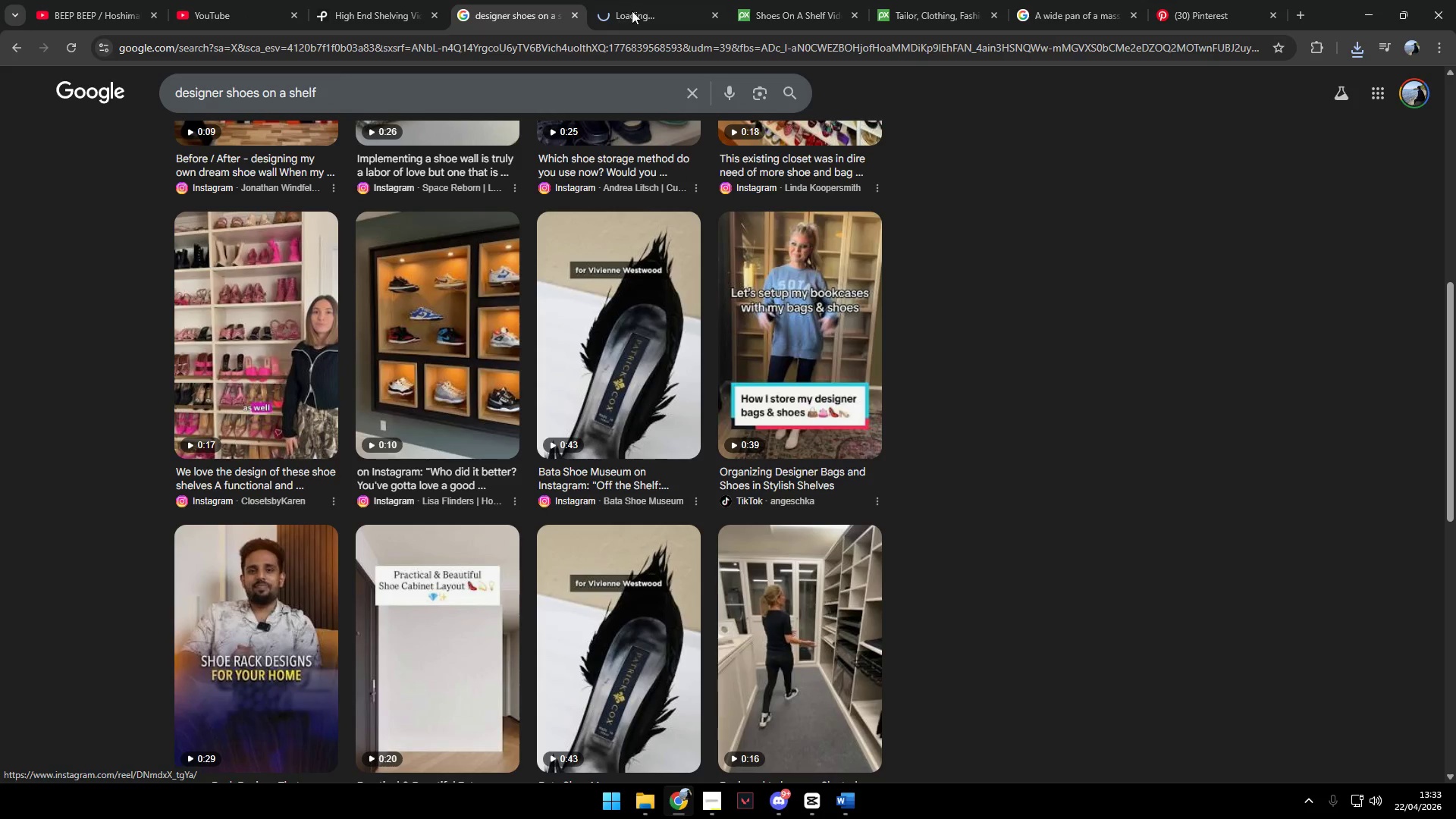 
left_click([634, 6])
 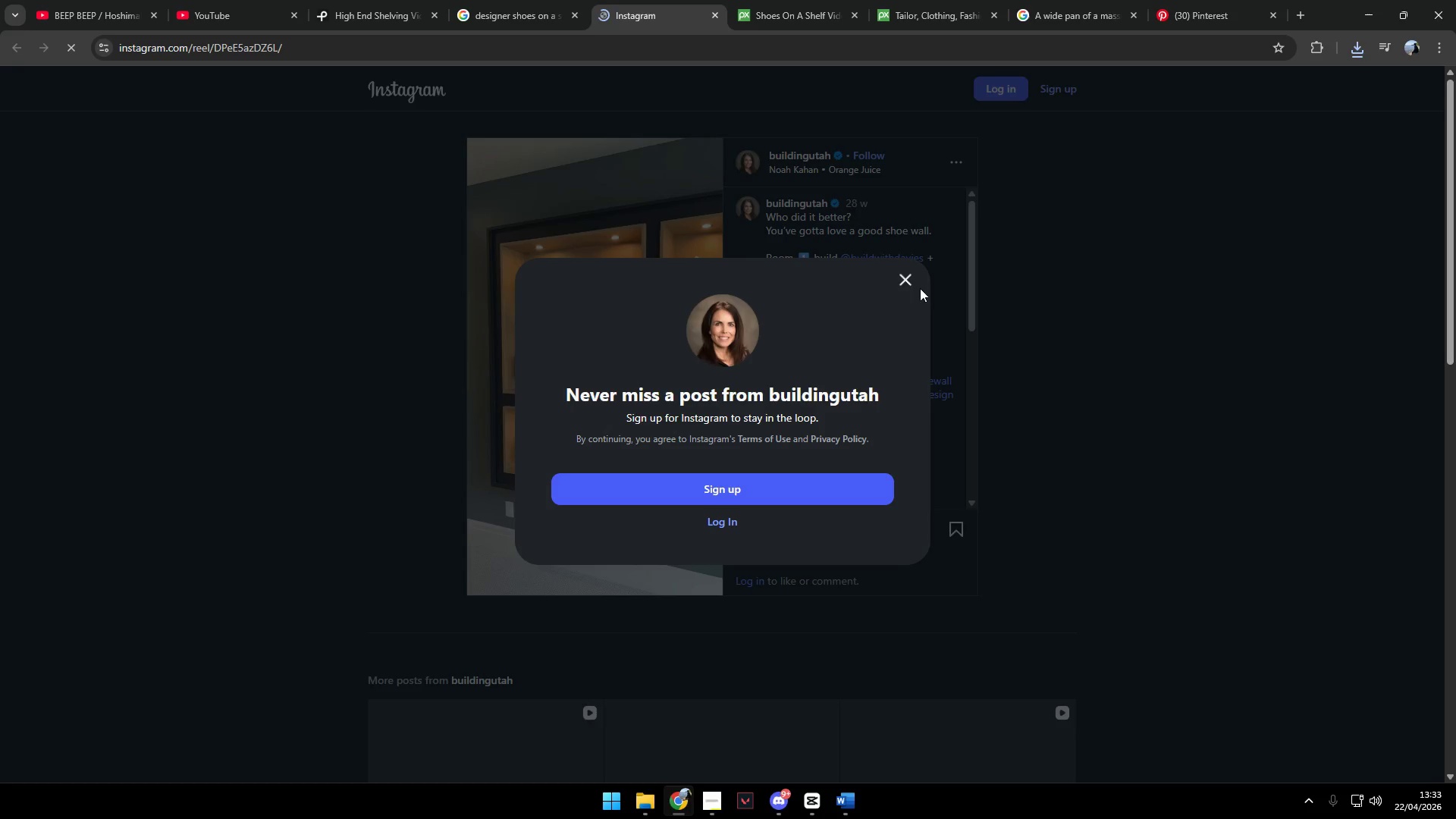 
double_click([910, 278])
 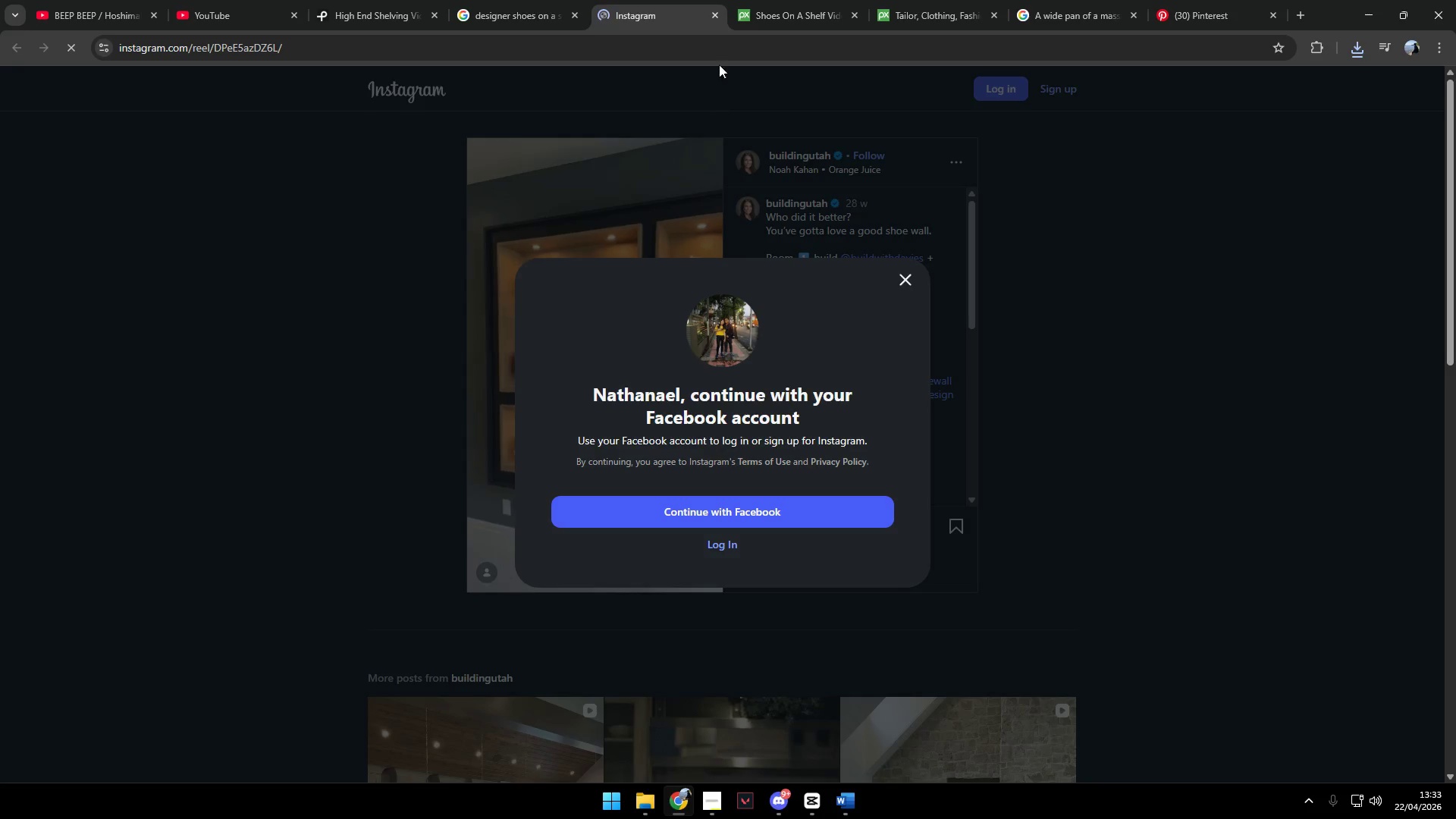 
left_click([711, 17])
 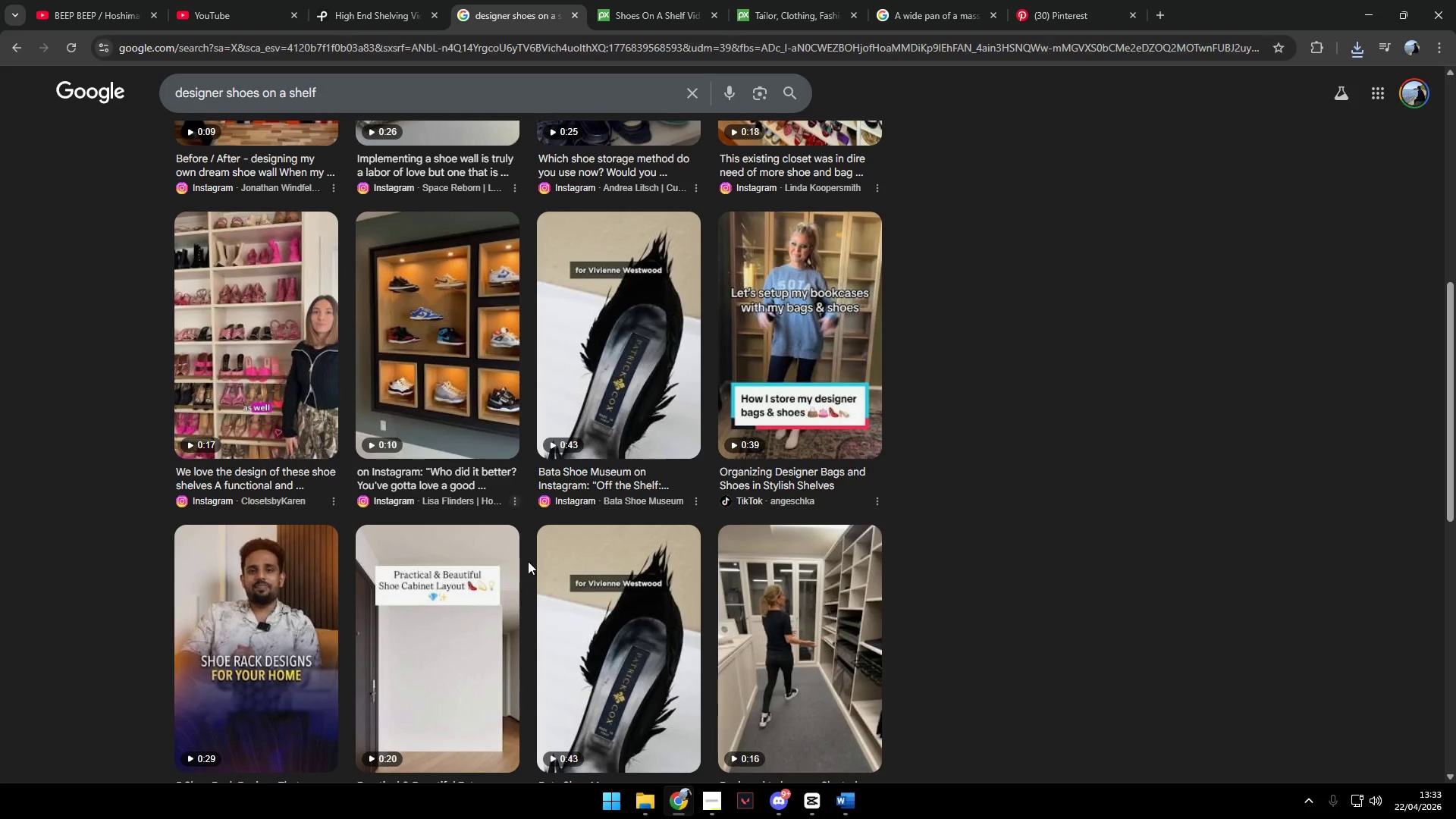 
scroll: coordinate [541, 573], scroll_direction: down, amount: 5.0
 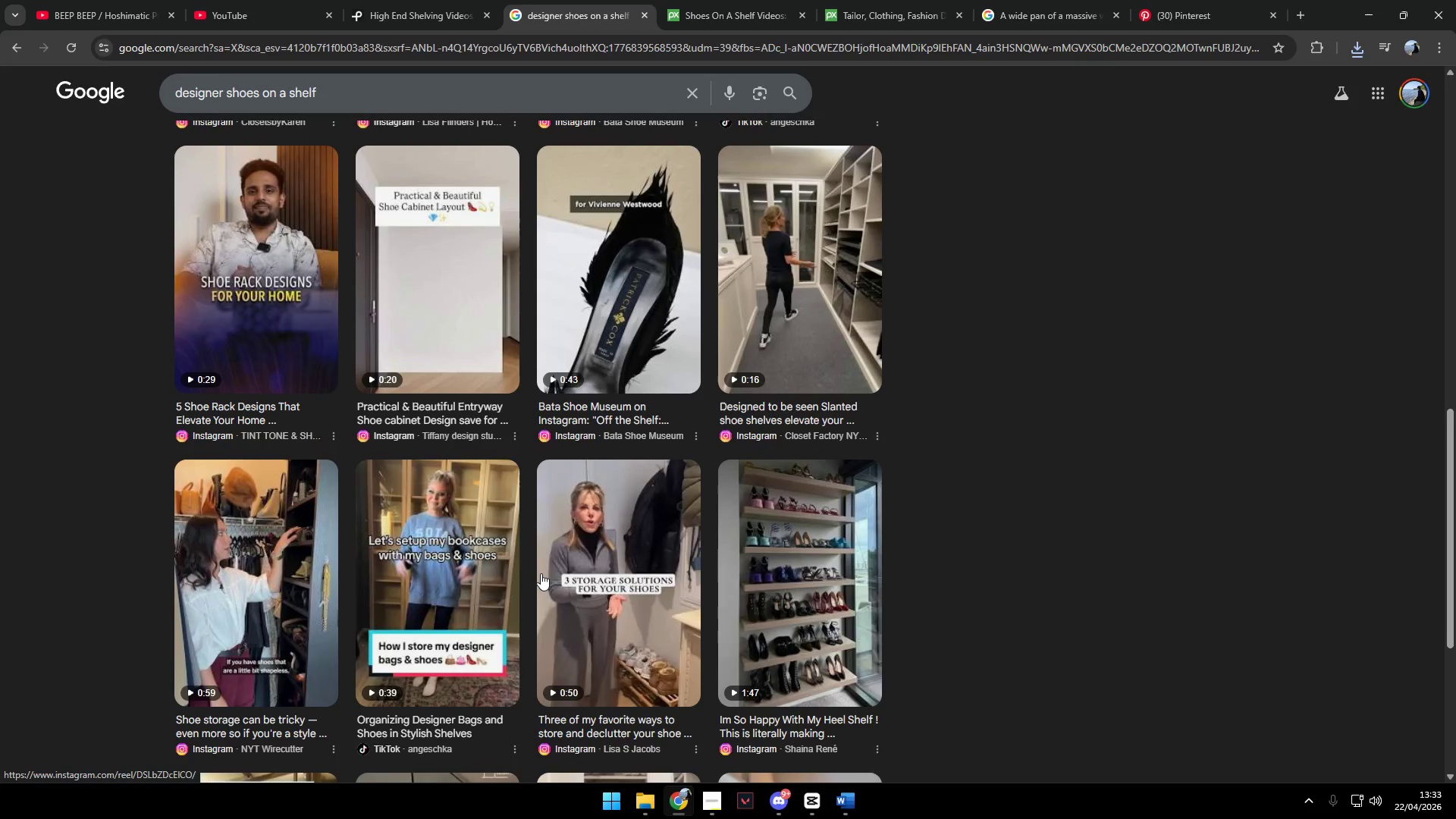 
scroll: coordinate [535, 568], scroll_direction: up, amount: 23.0
 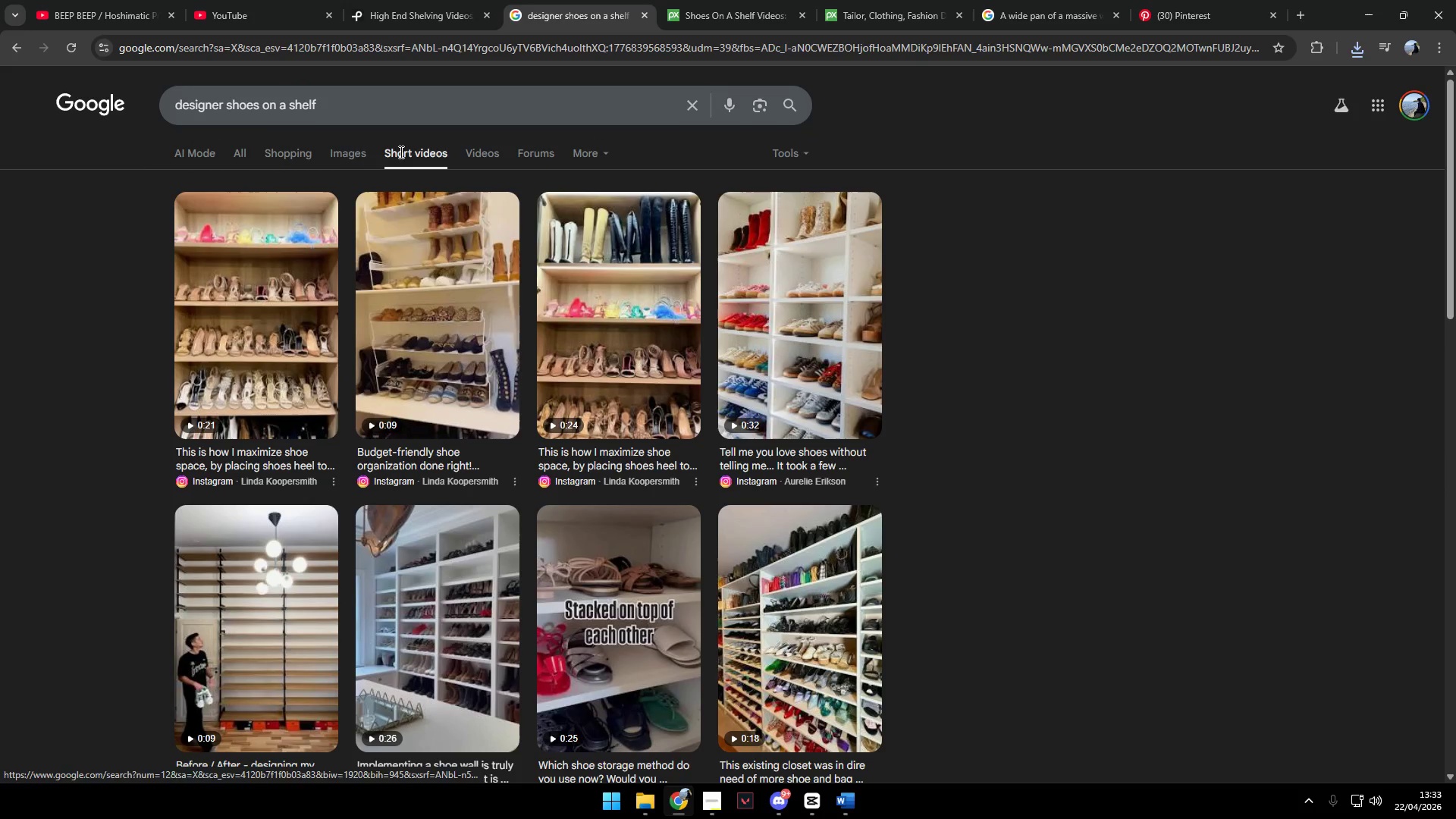 
left_click([485, 158])
 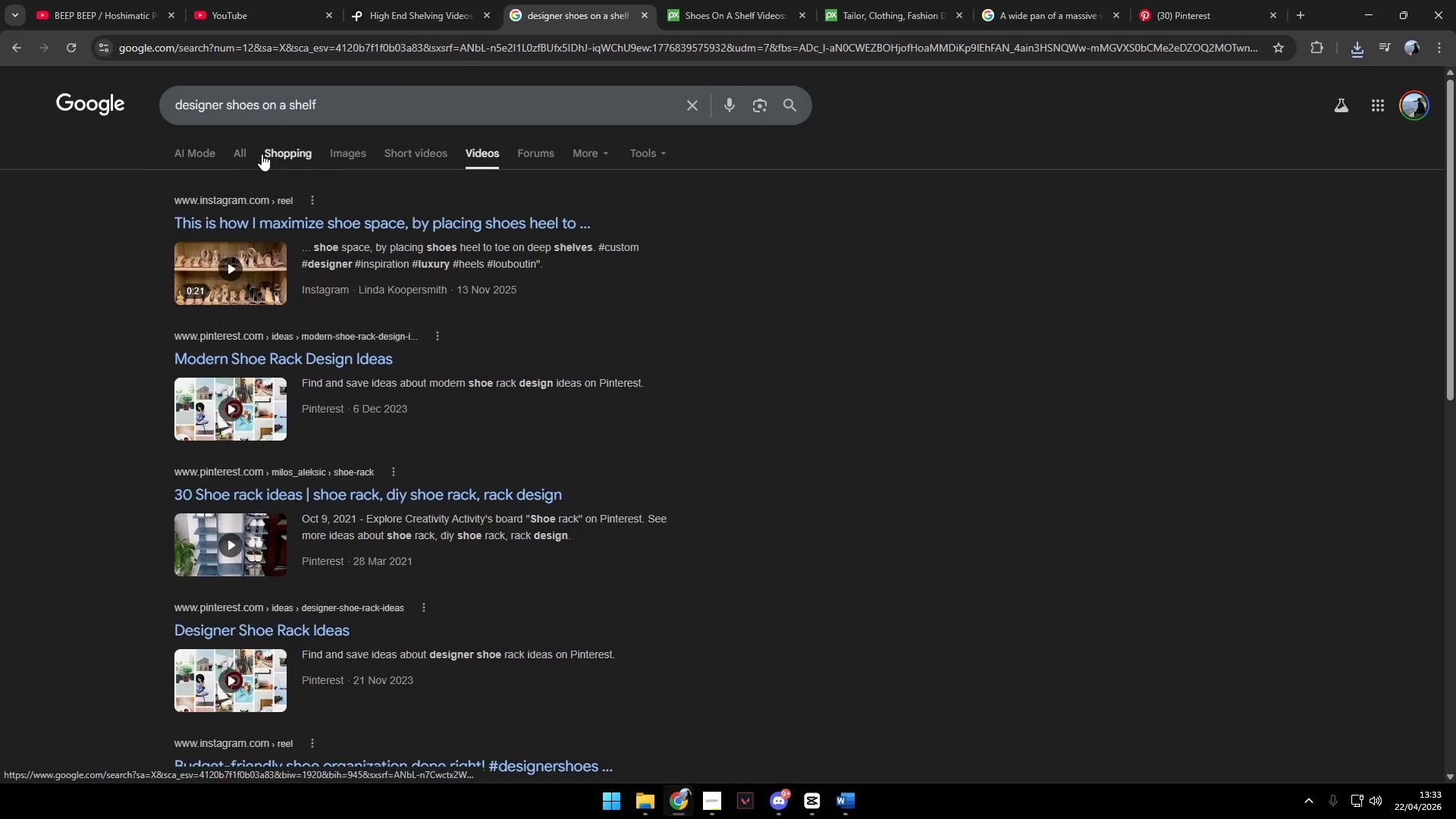 
left_click([239, 152])
 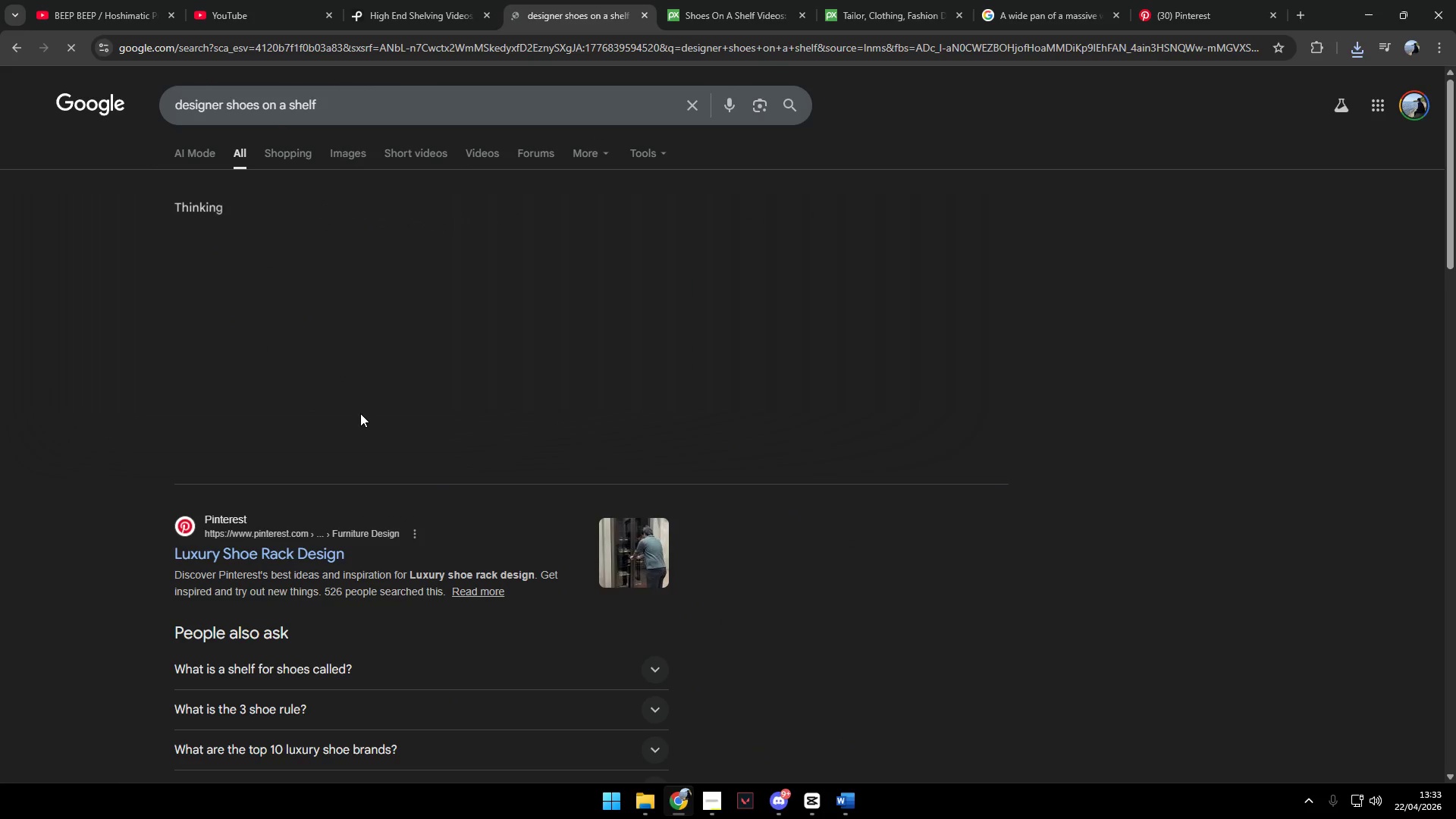 
scroll: coordinate [361, 406], scroll_direction: down, amount: 3.0
 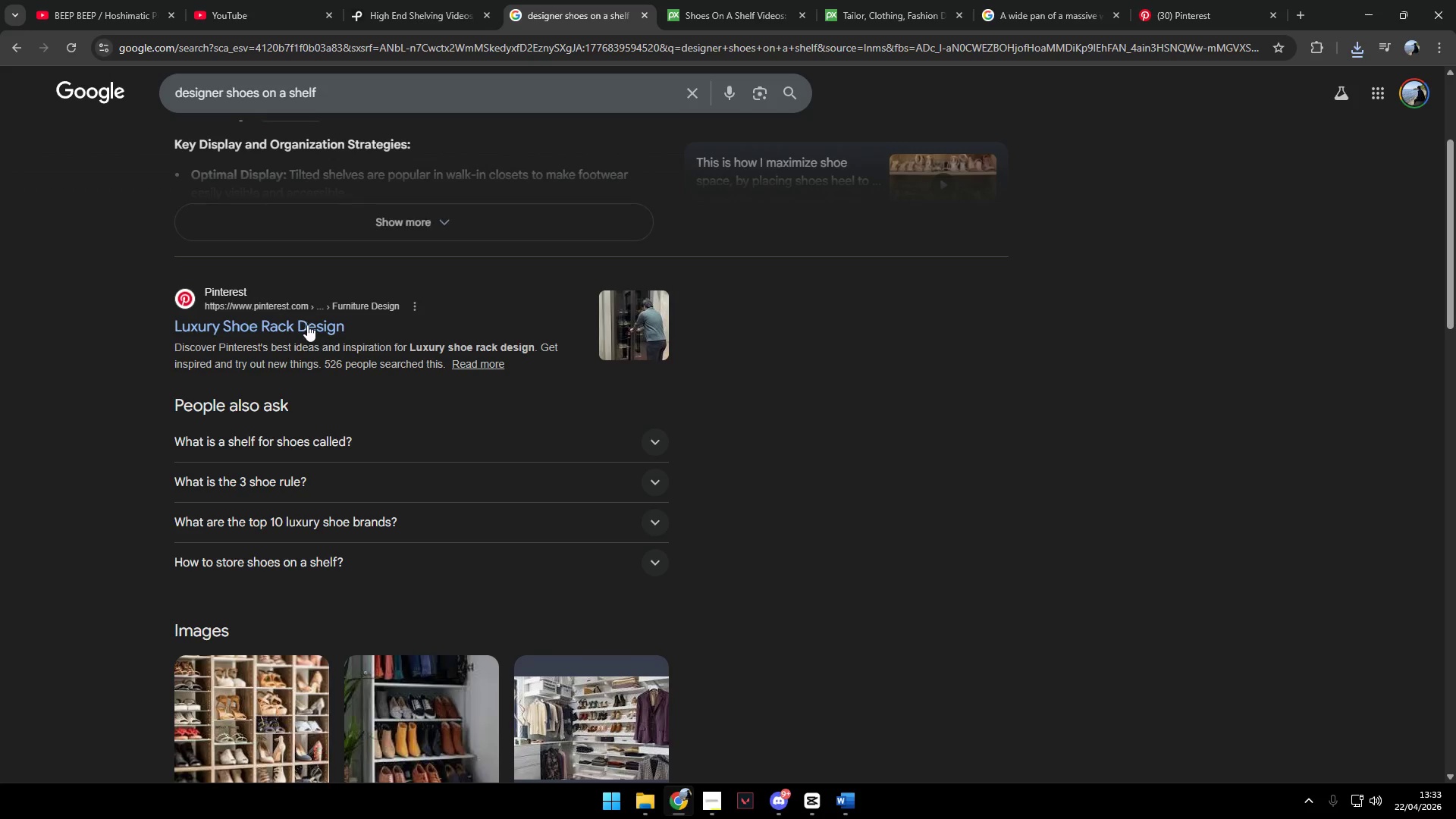 
right_click([307, 325])
 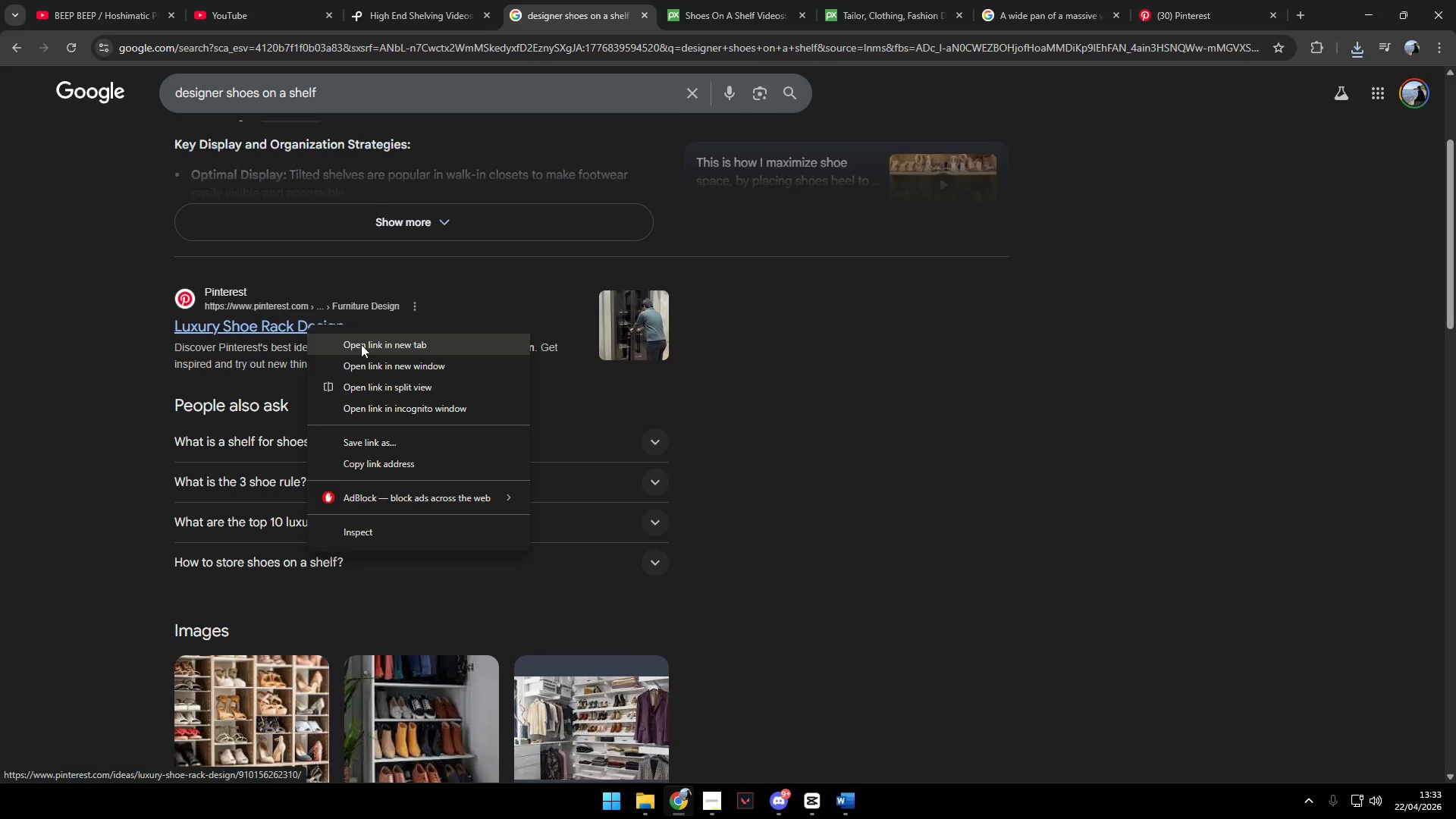 
left_click([362, 344])
 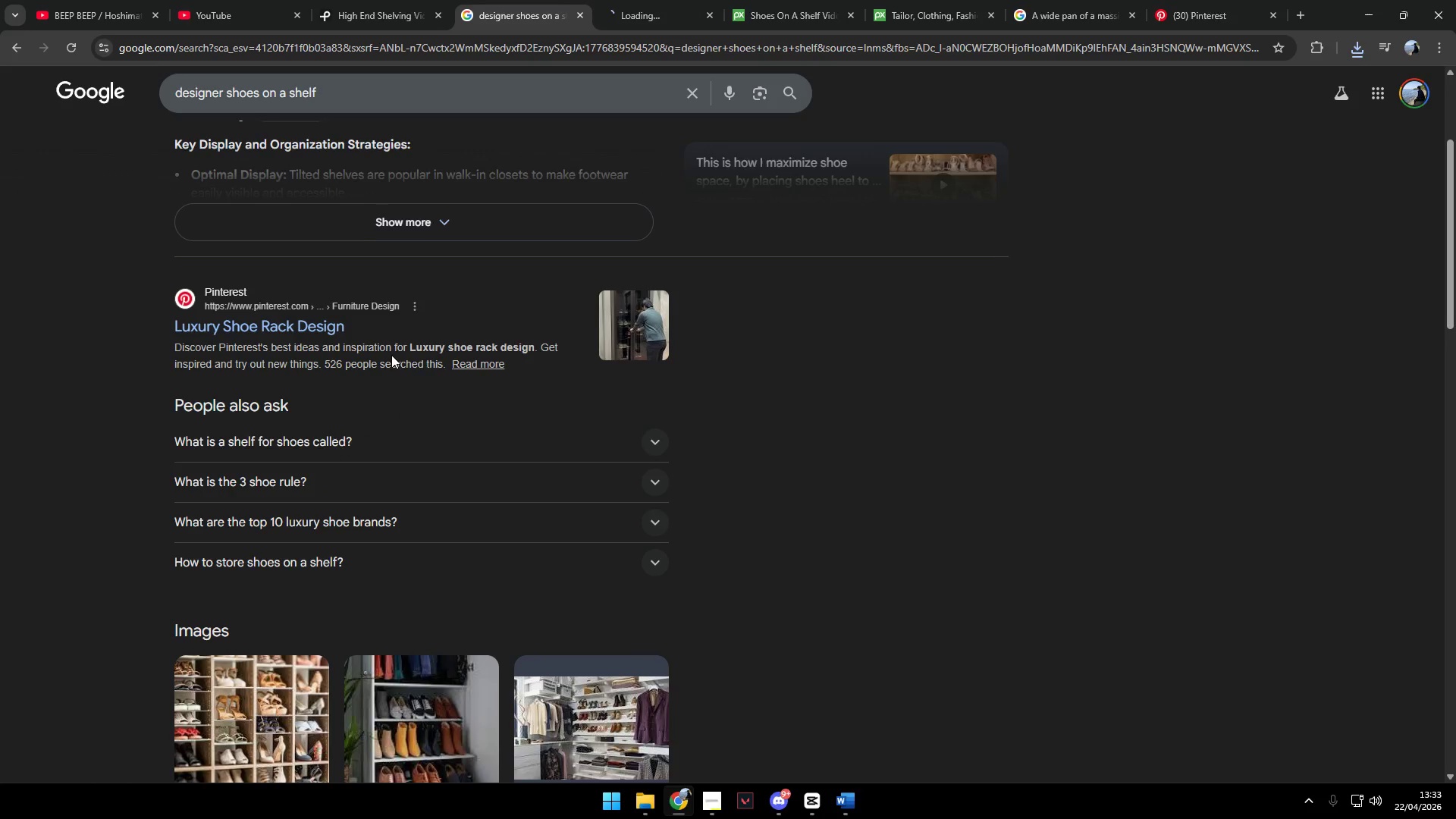 
scroll: coordinate [461, 390], scroll_direction: down, amount: 8.0
 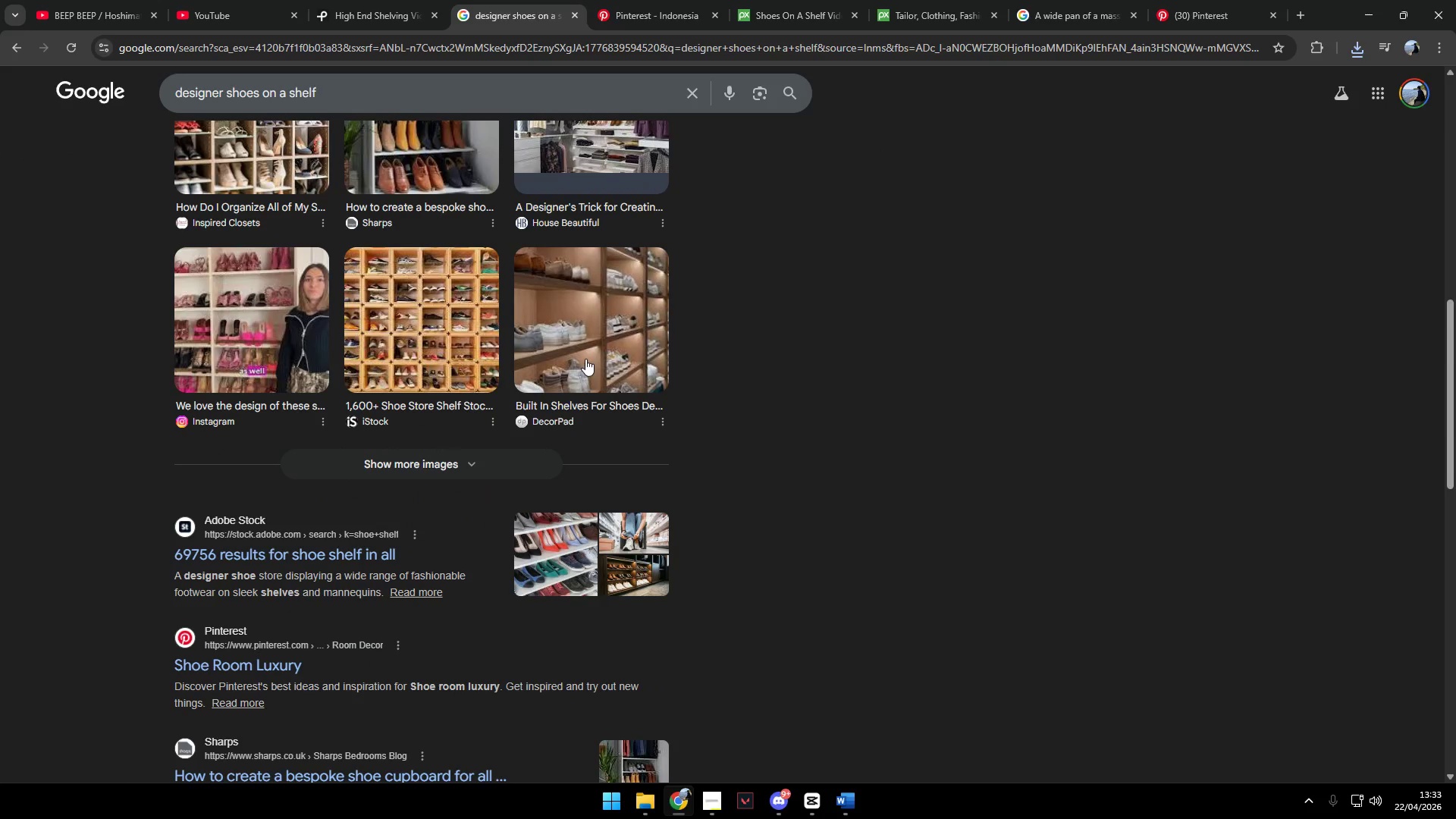 
left_click([619, 375])
 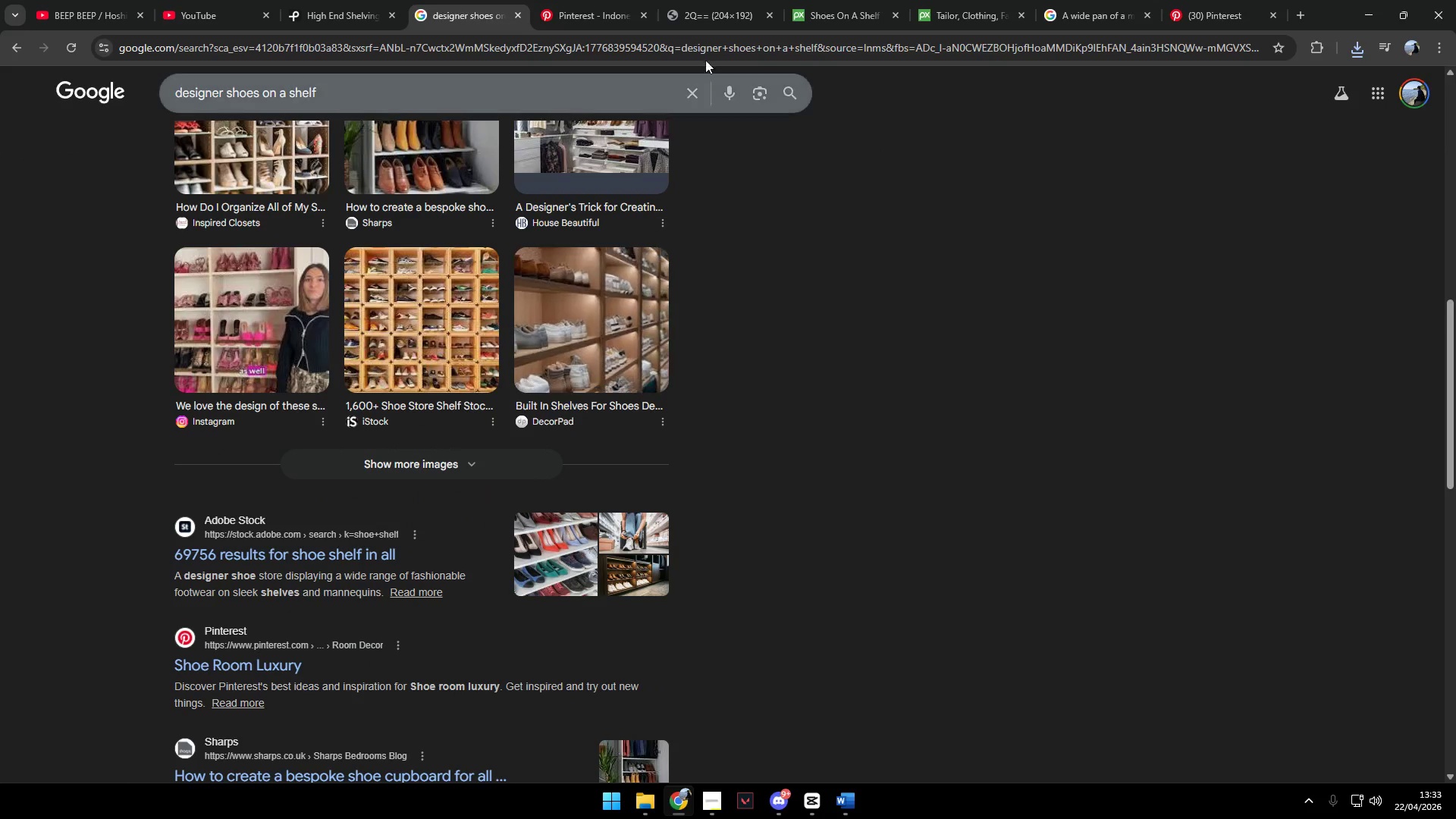 
left_click([710, 20])
 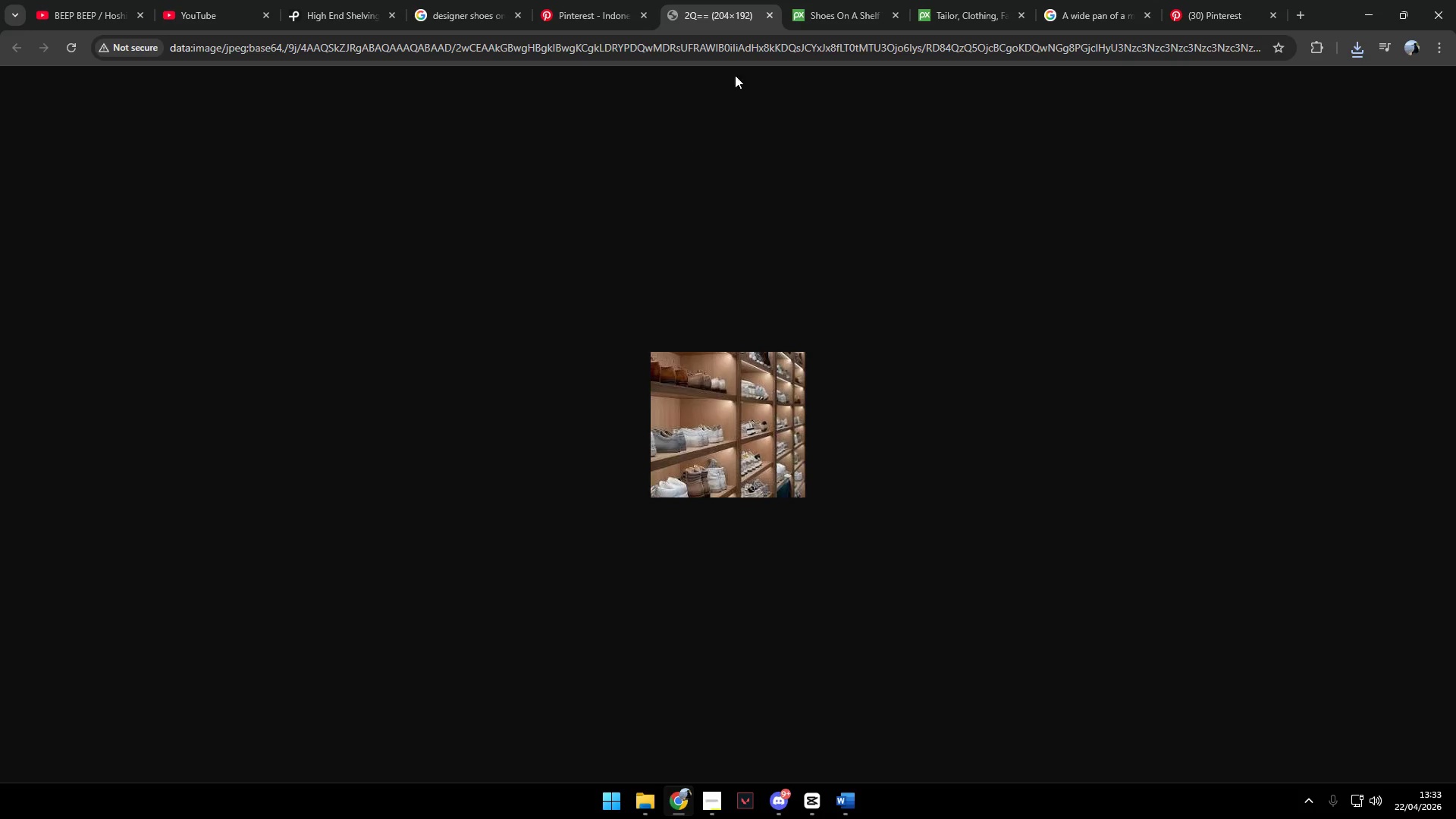 
left_click([767, 11])
 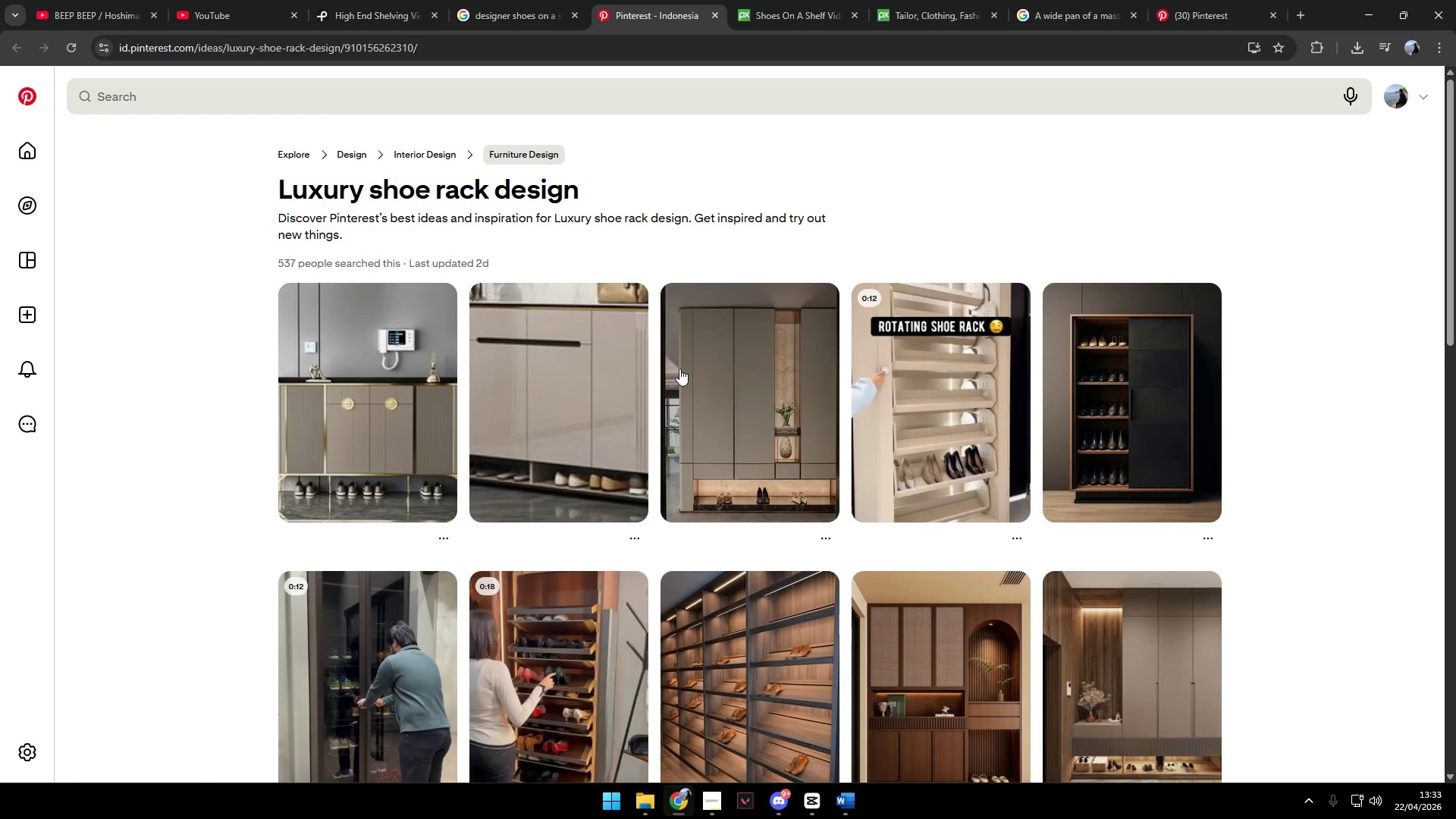 
scroll: coordinate [682, 367], scroll_direction: down, amount: 1.0
 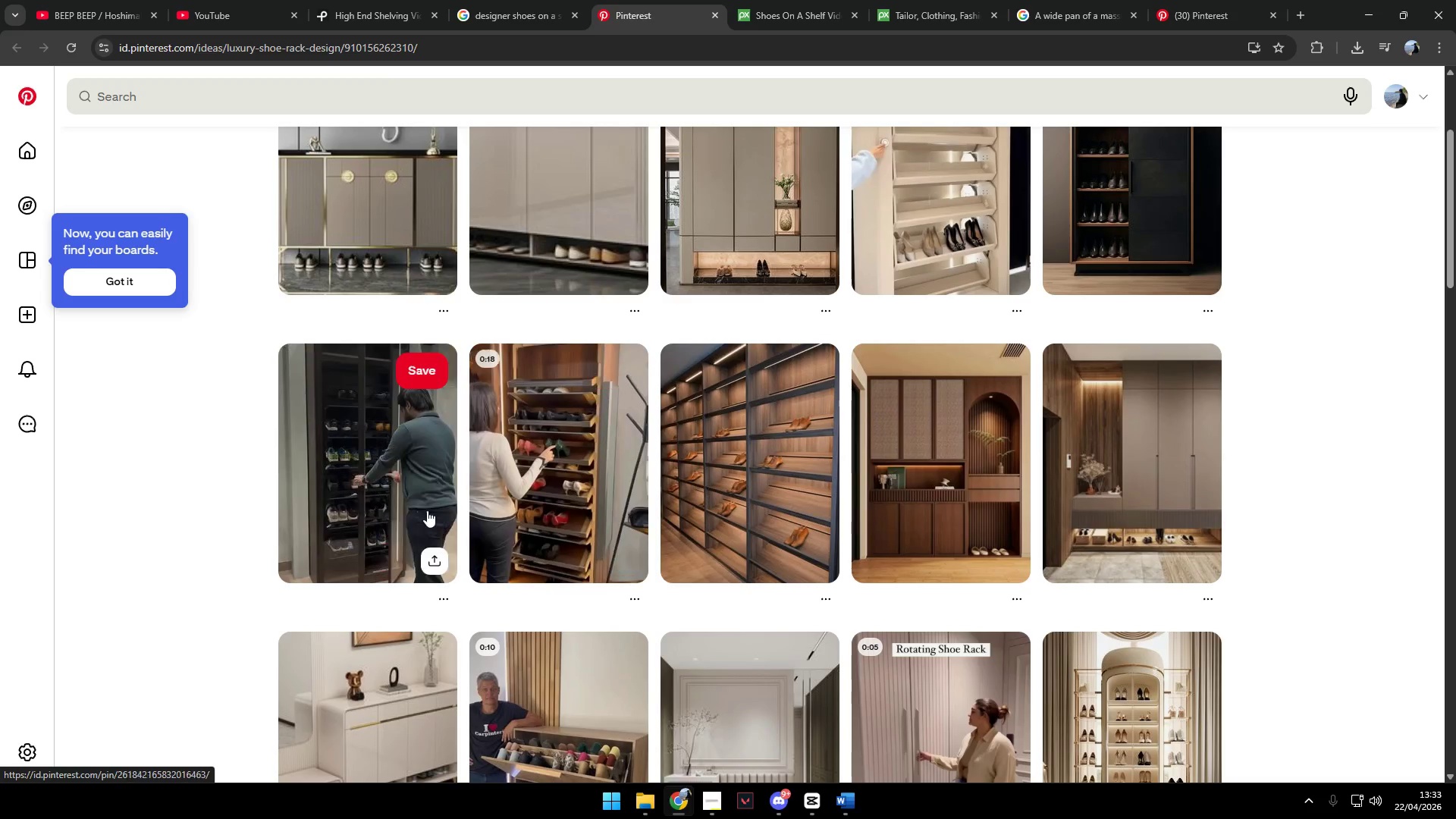 
left_click([570, 519])
 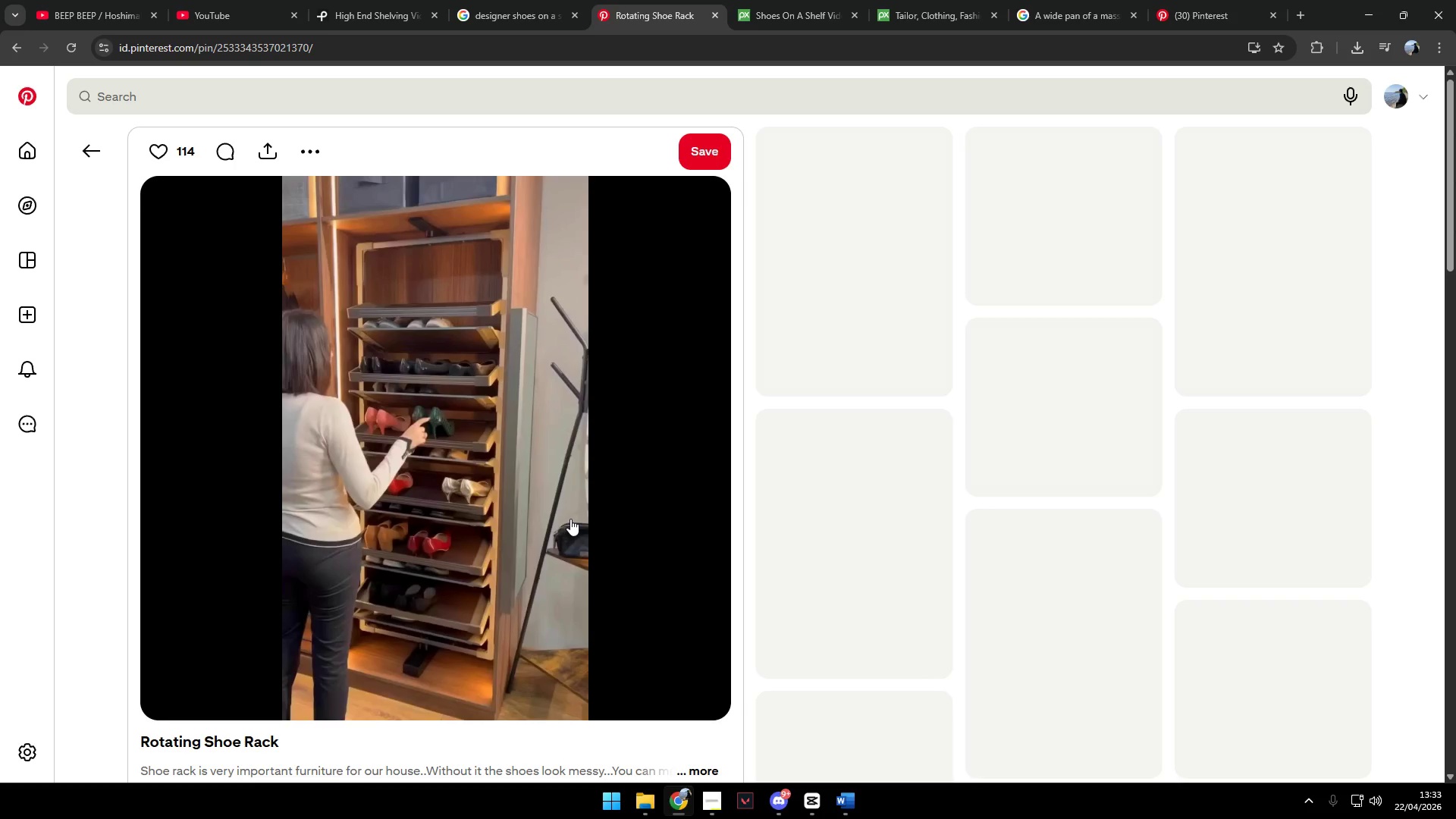 
scroll: coordinate [570, 519], scroll_direction: down, amount: 2.0
 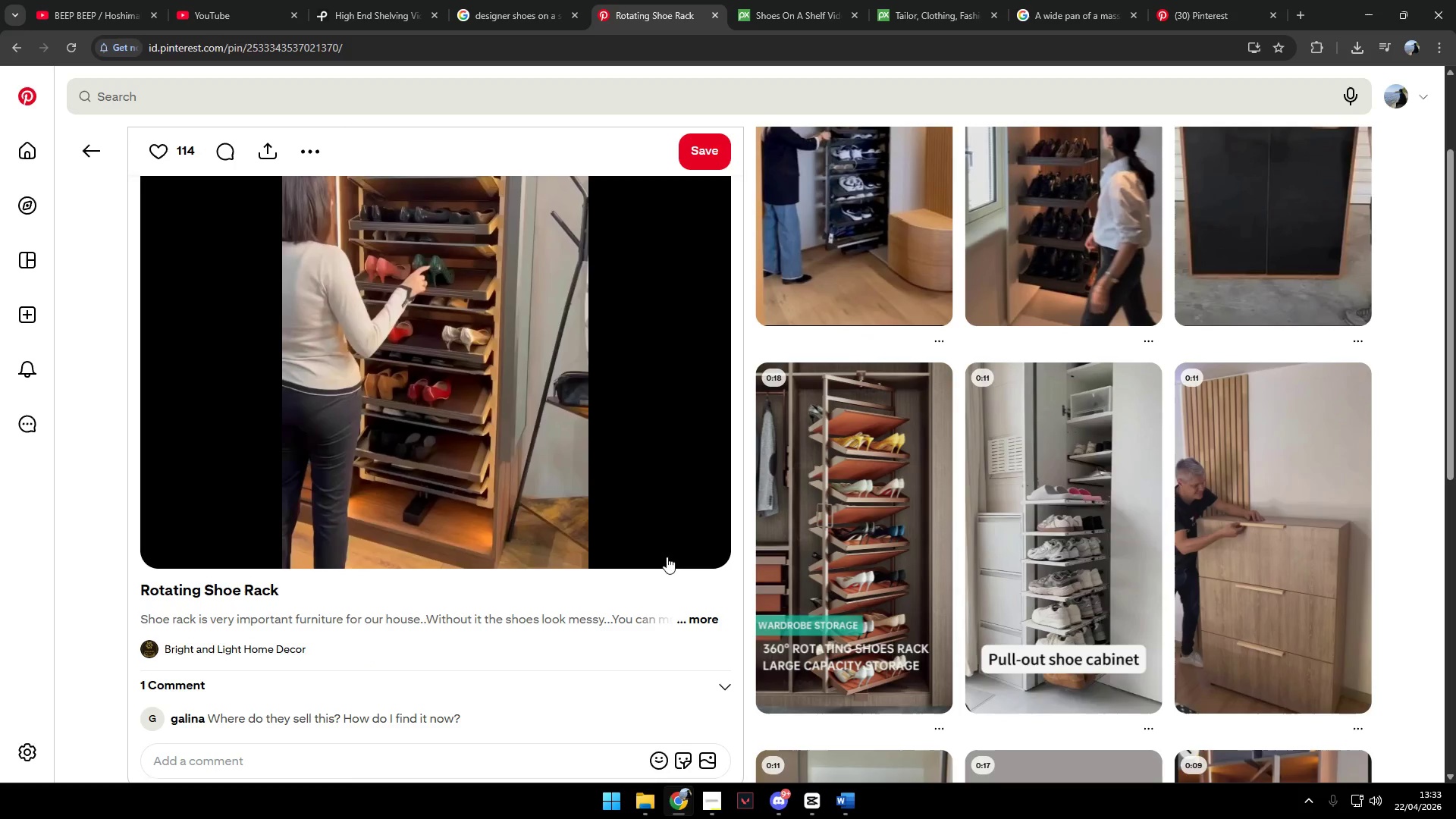 
scroll: coordinate [673, 556], scroll_direction: up, amount: 6.0
 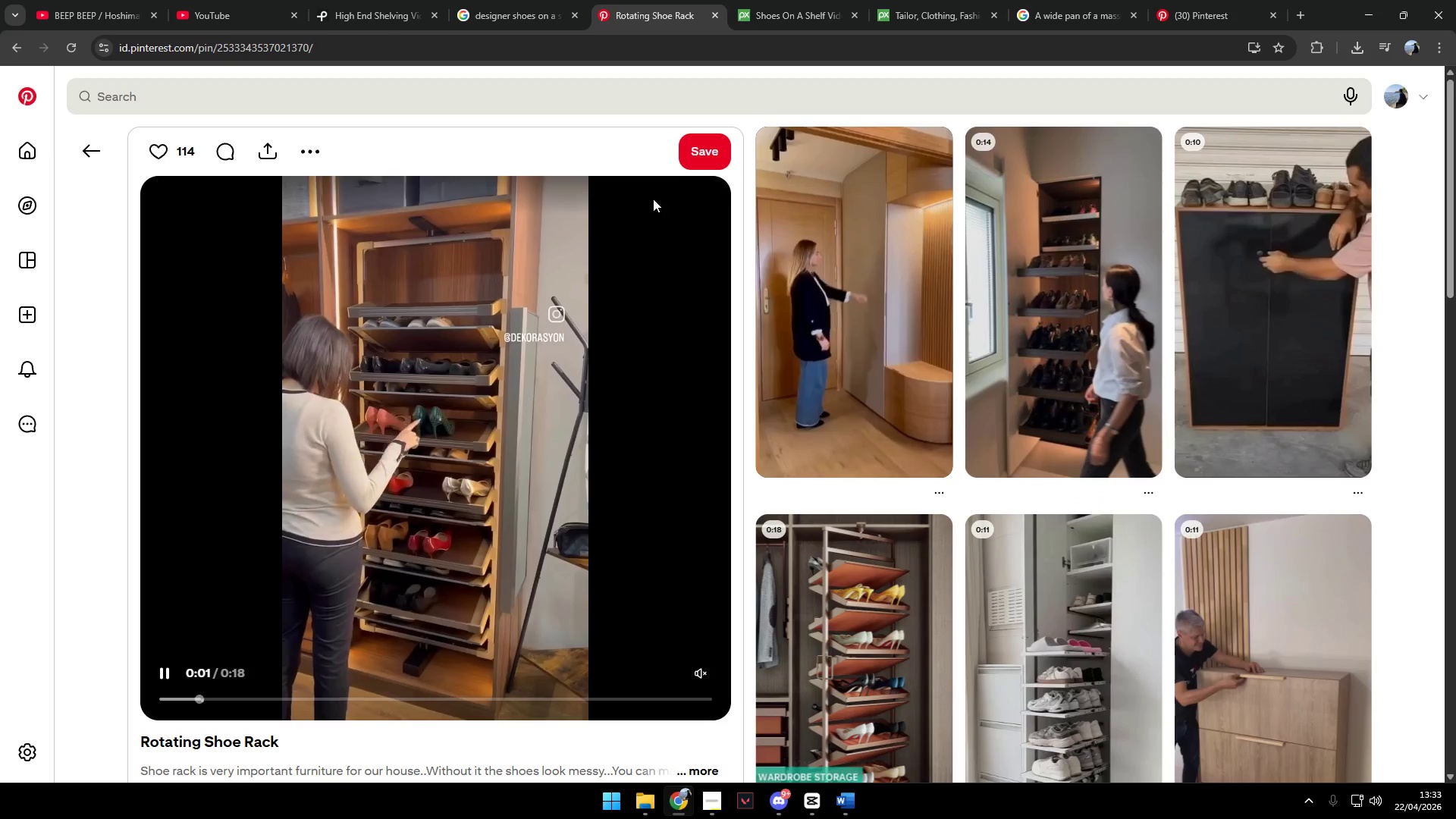 
left_click([701, 159])
 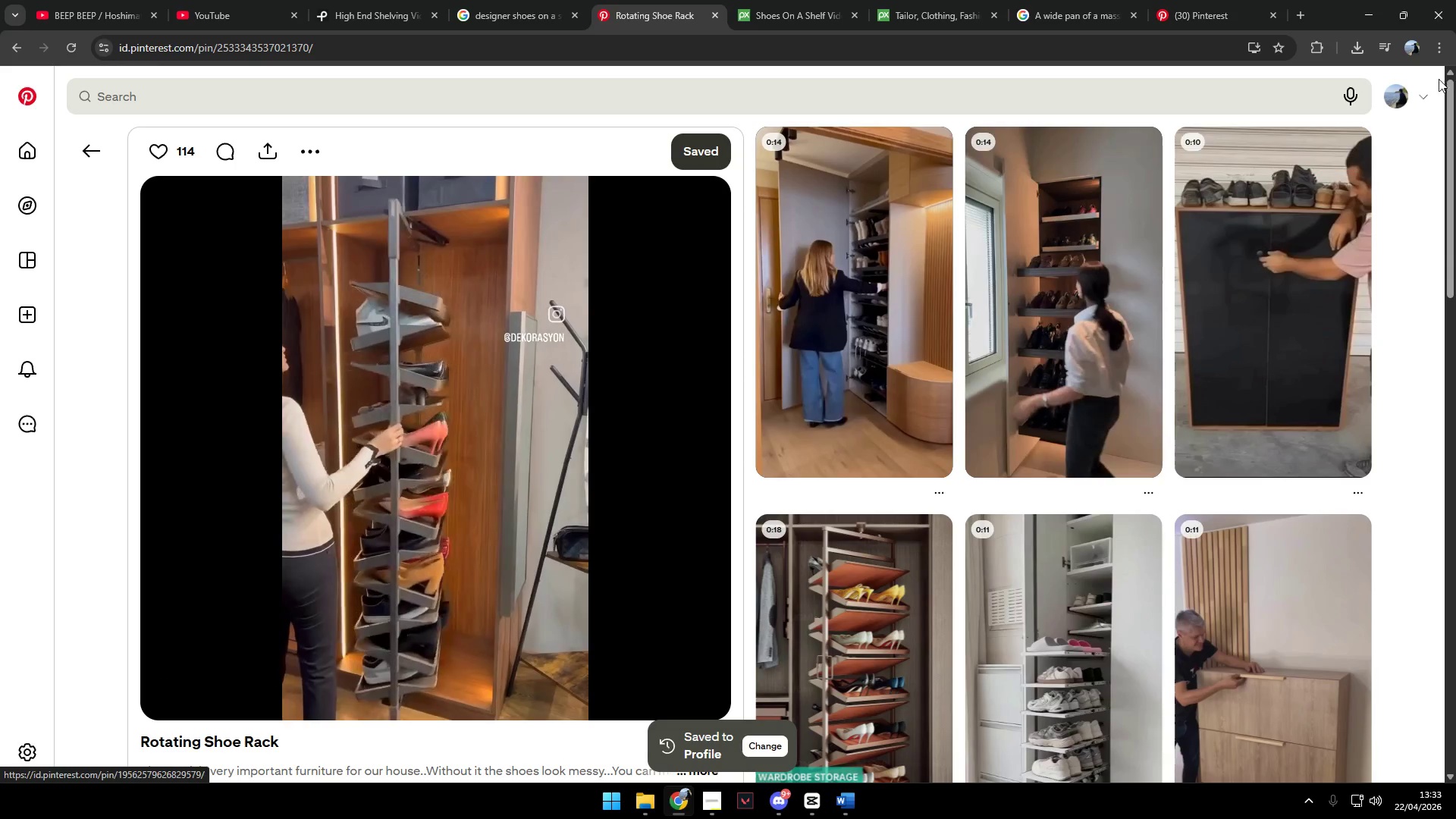 
wait(5.42)
 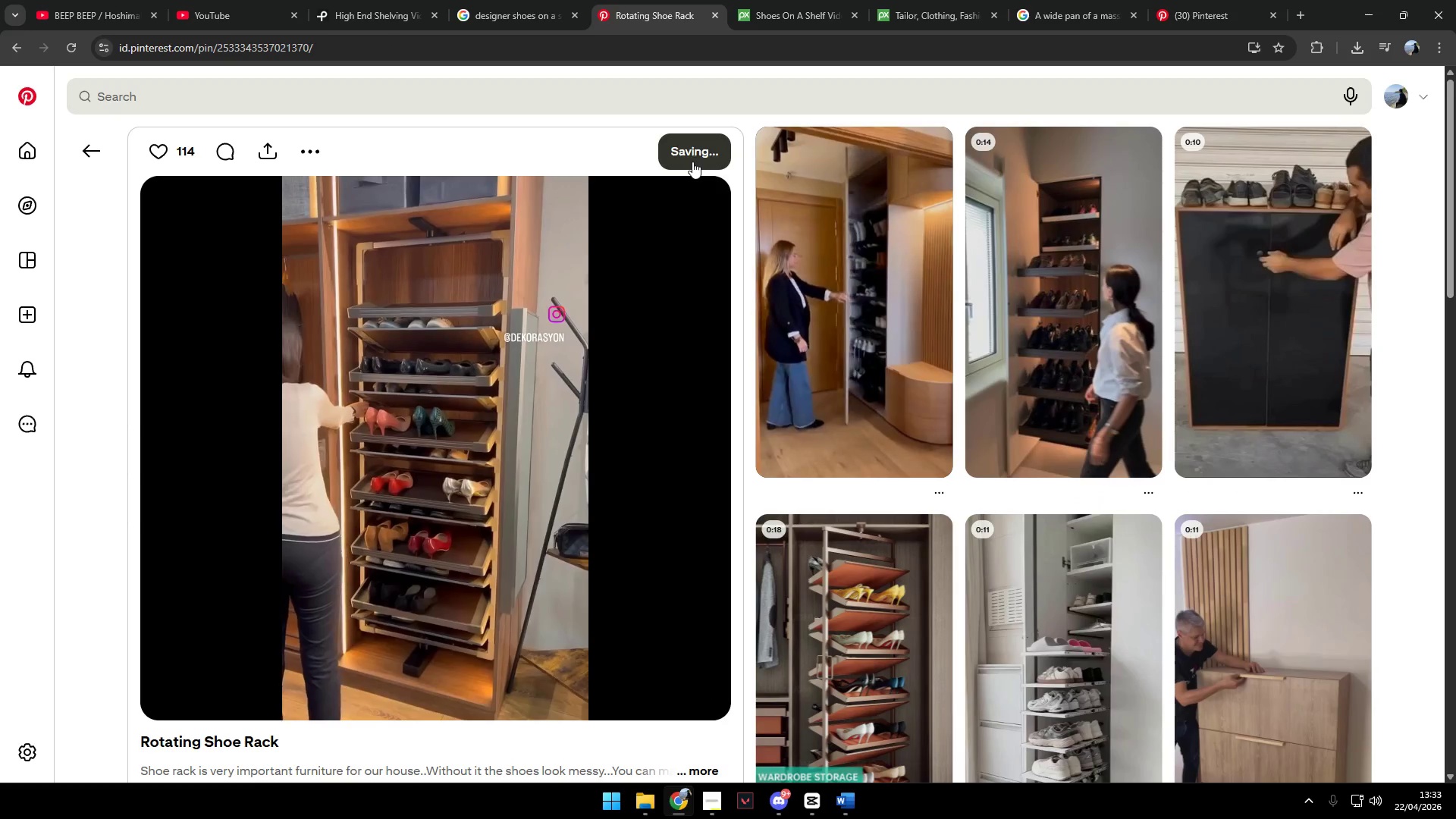 
right_click([507, 403])
 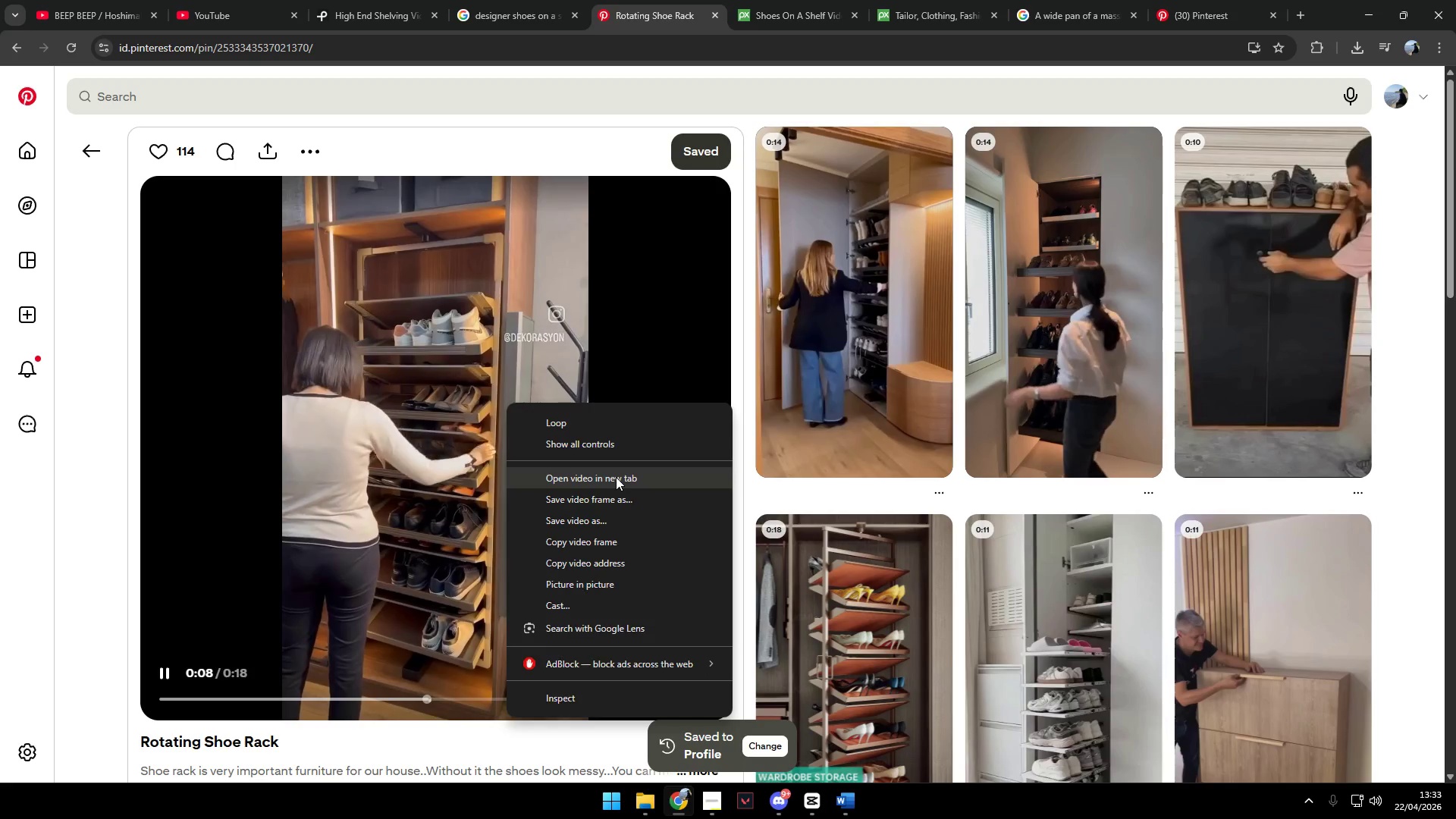 
left_click([710, 0])
 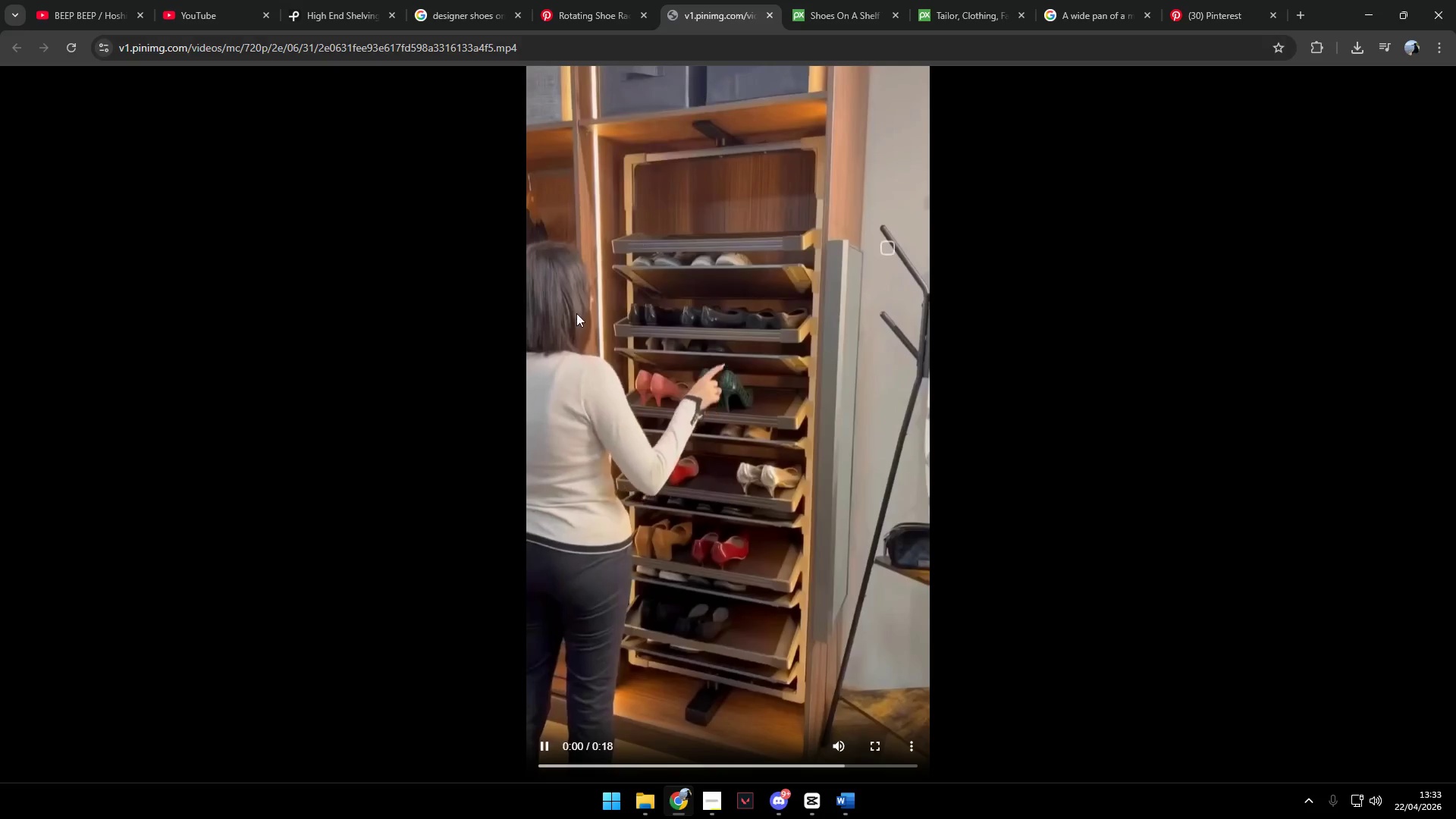 
right_click([573, 327])
 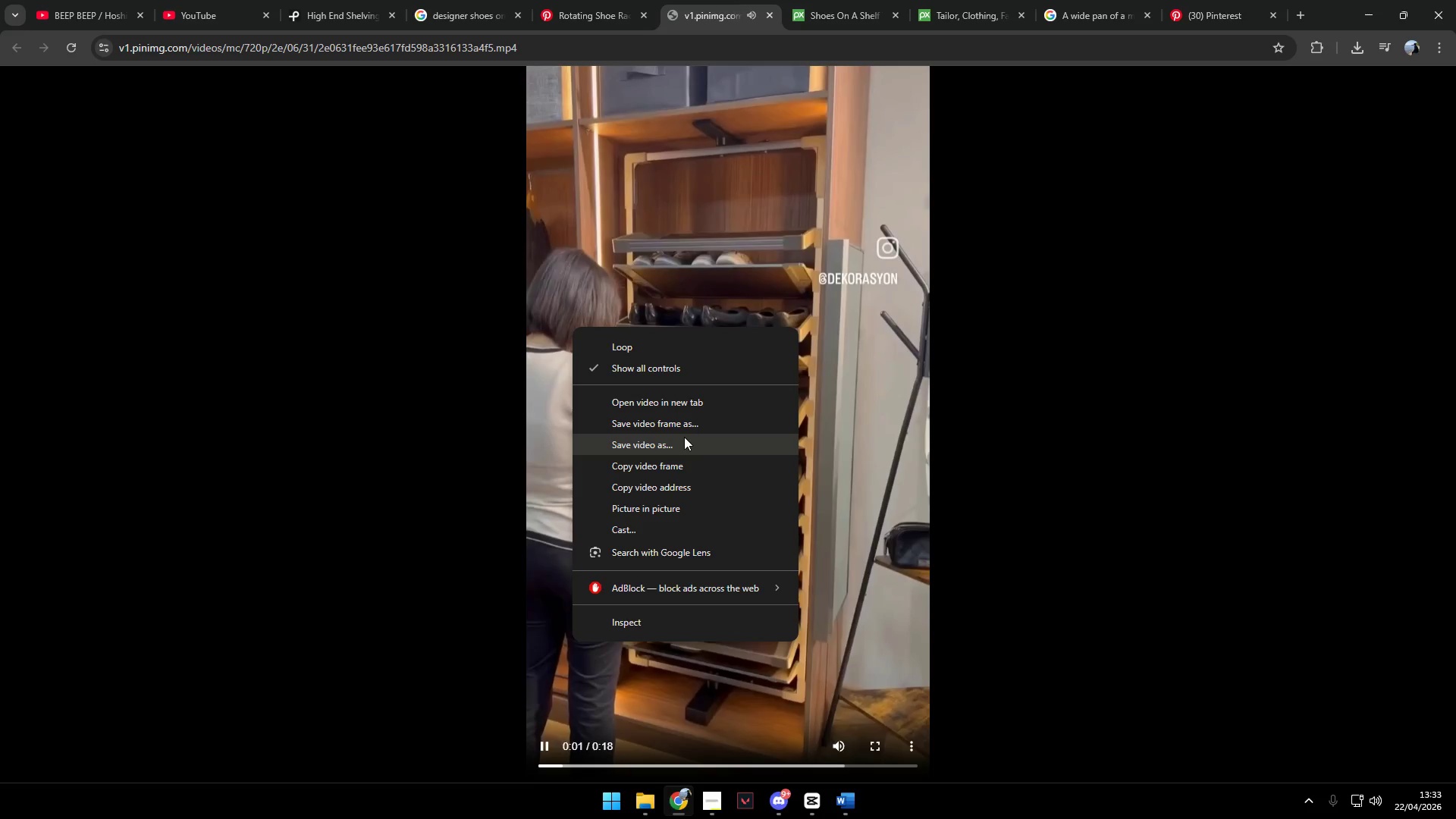 
left_click([681, 437])
 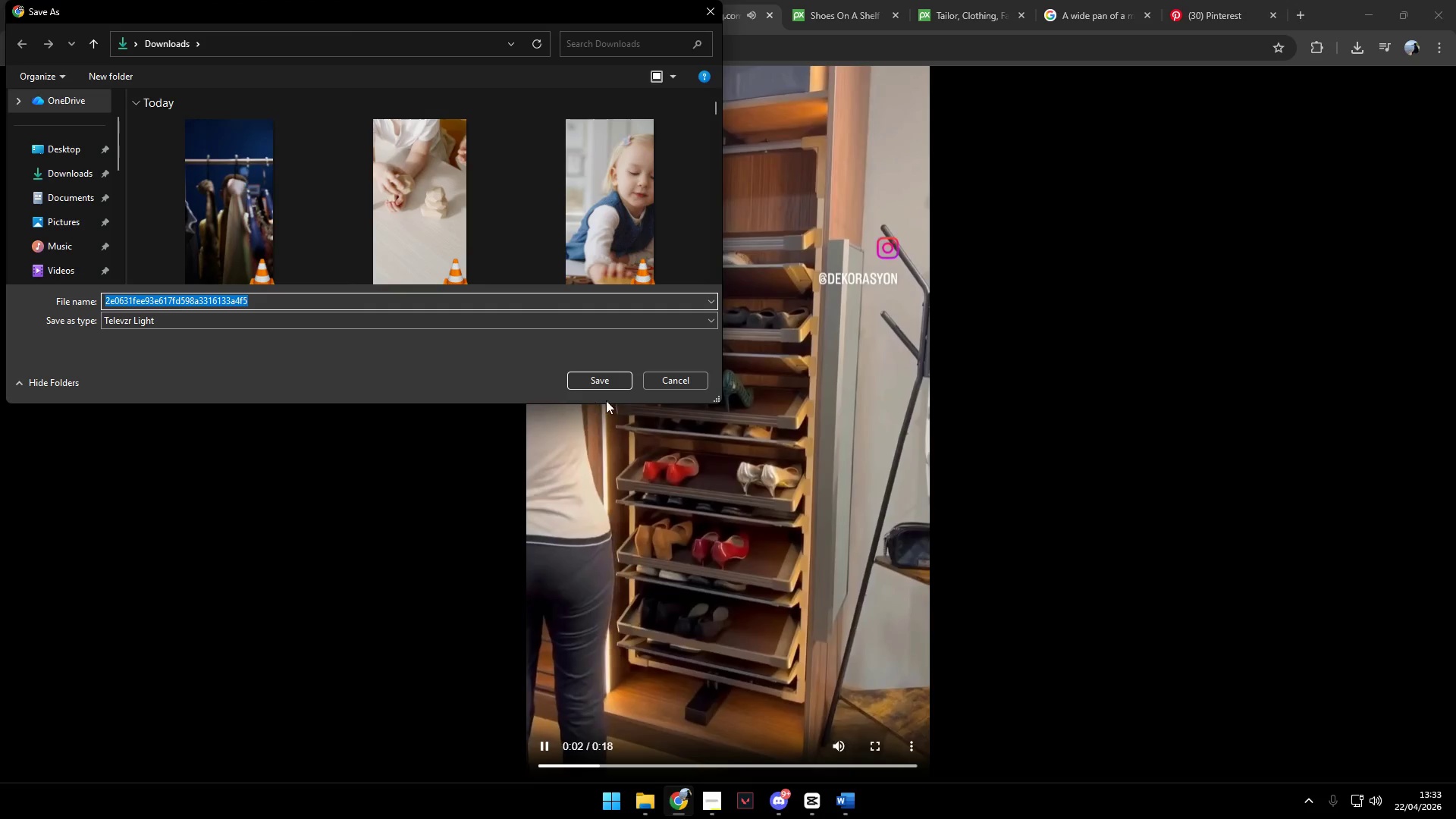 
left_click([620, 379])
 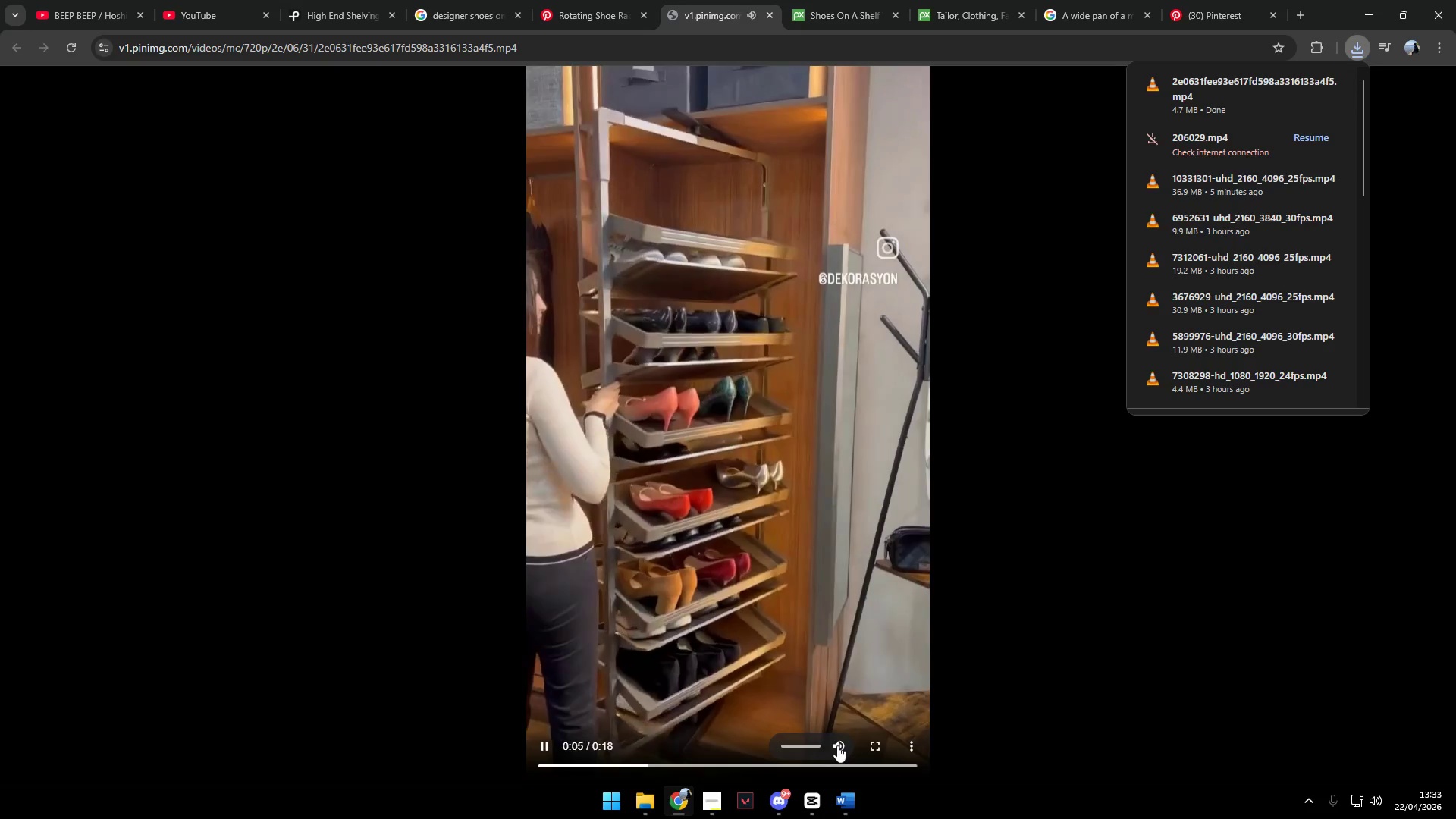 
left_click([837, 745])
 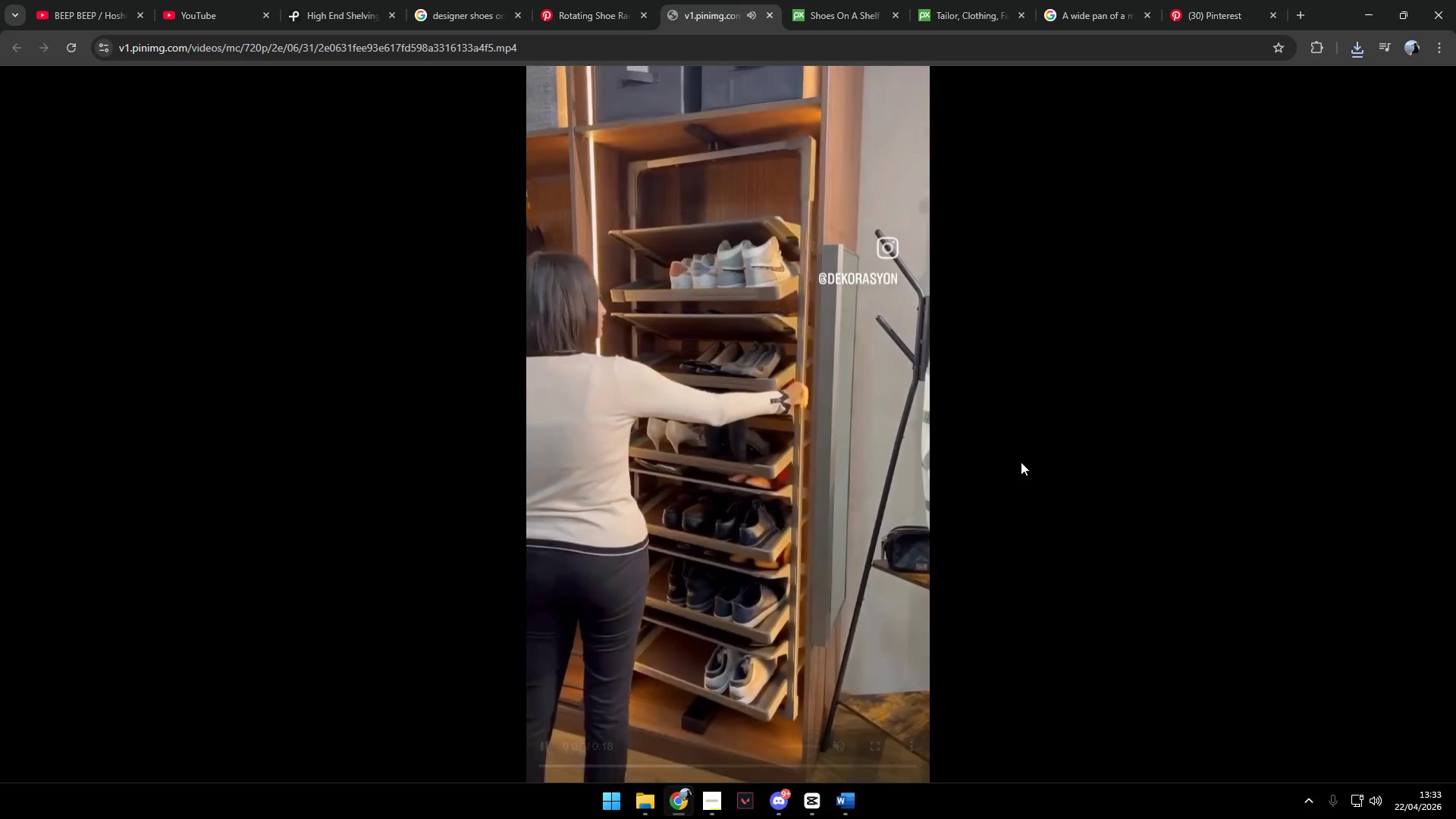 
left_click([1354, 45])
 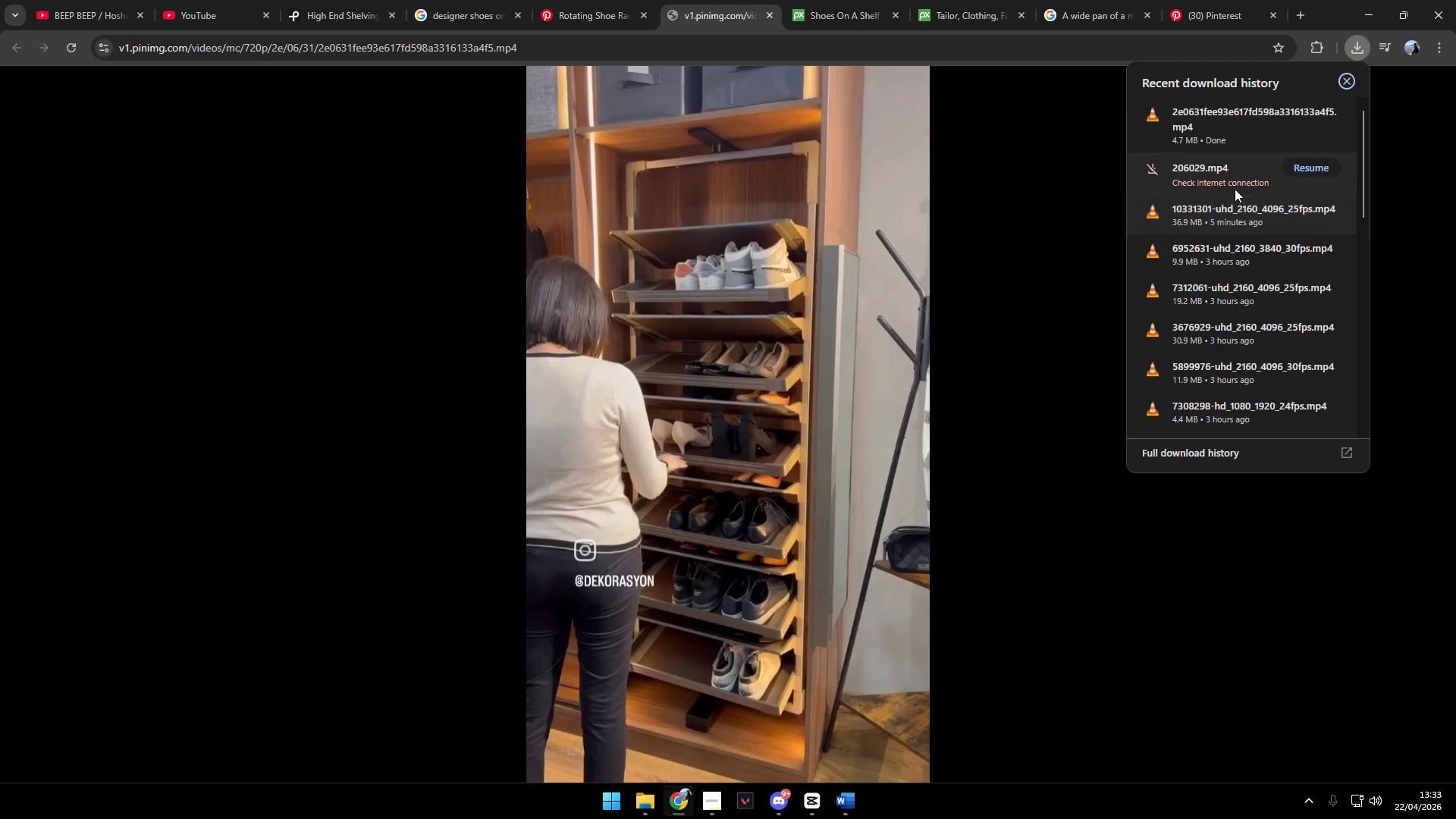 
left_click([1311, 168])
 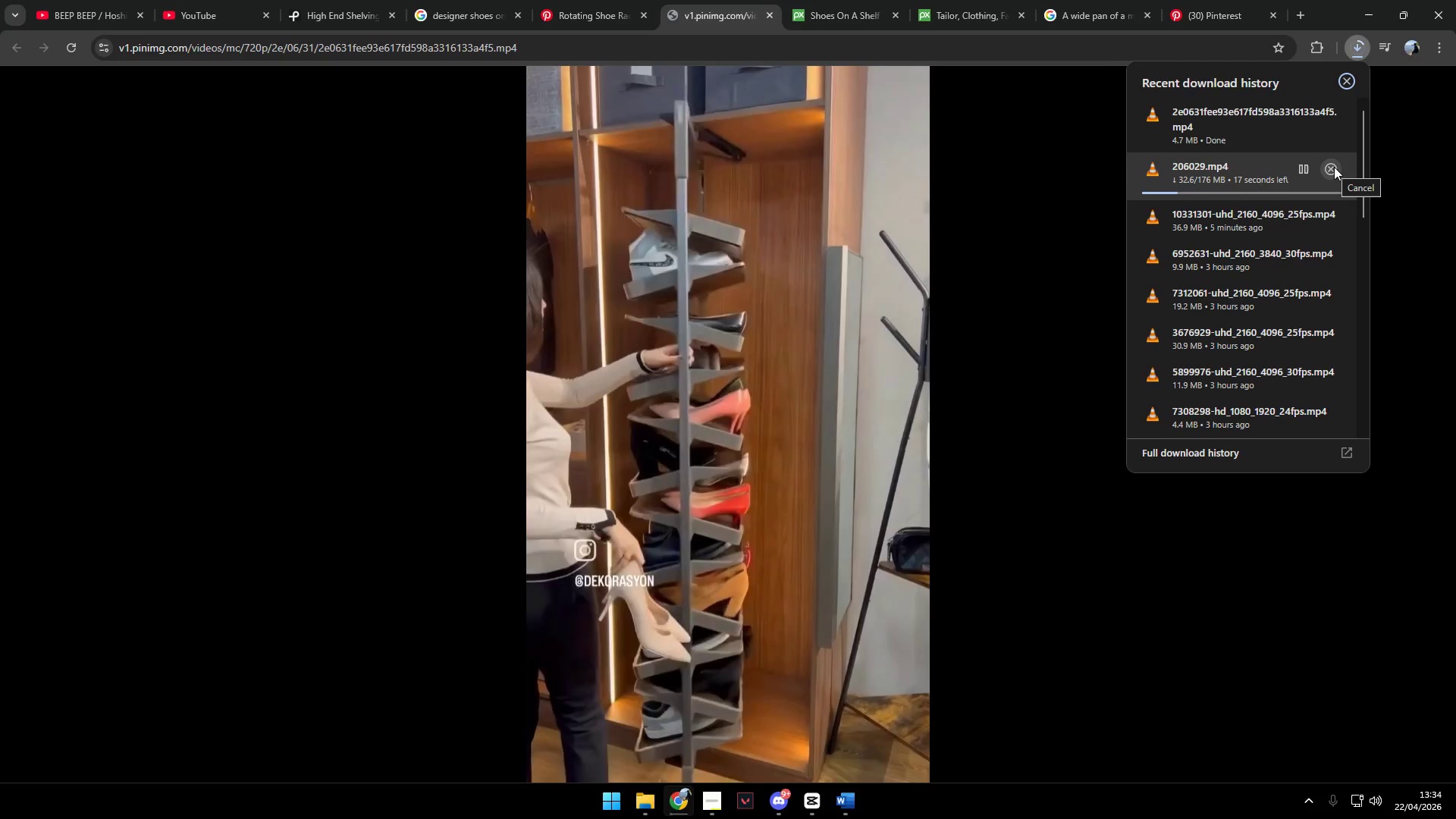 
wait(5.02)
 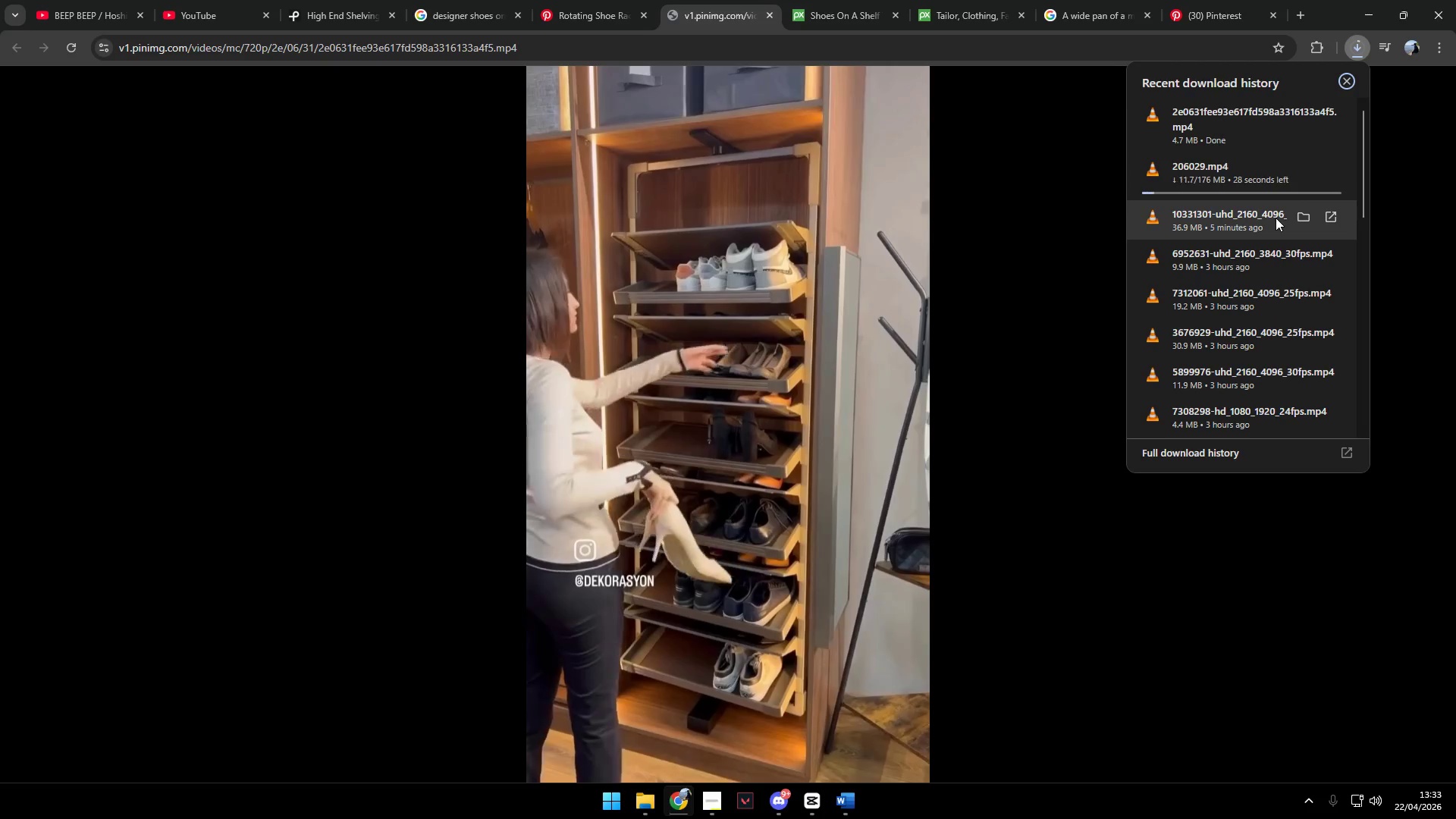 
left_click([609, 0])
 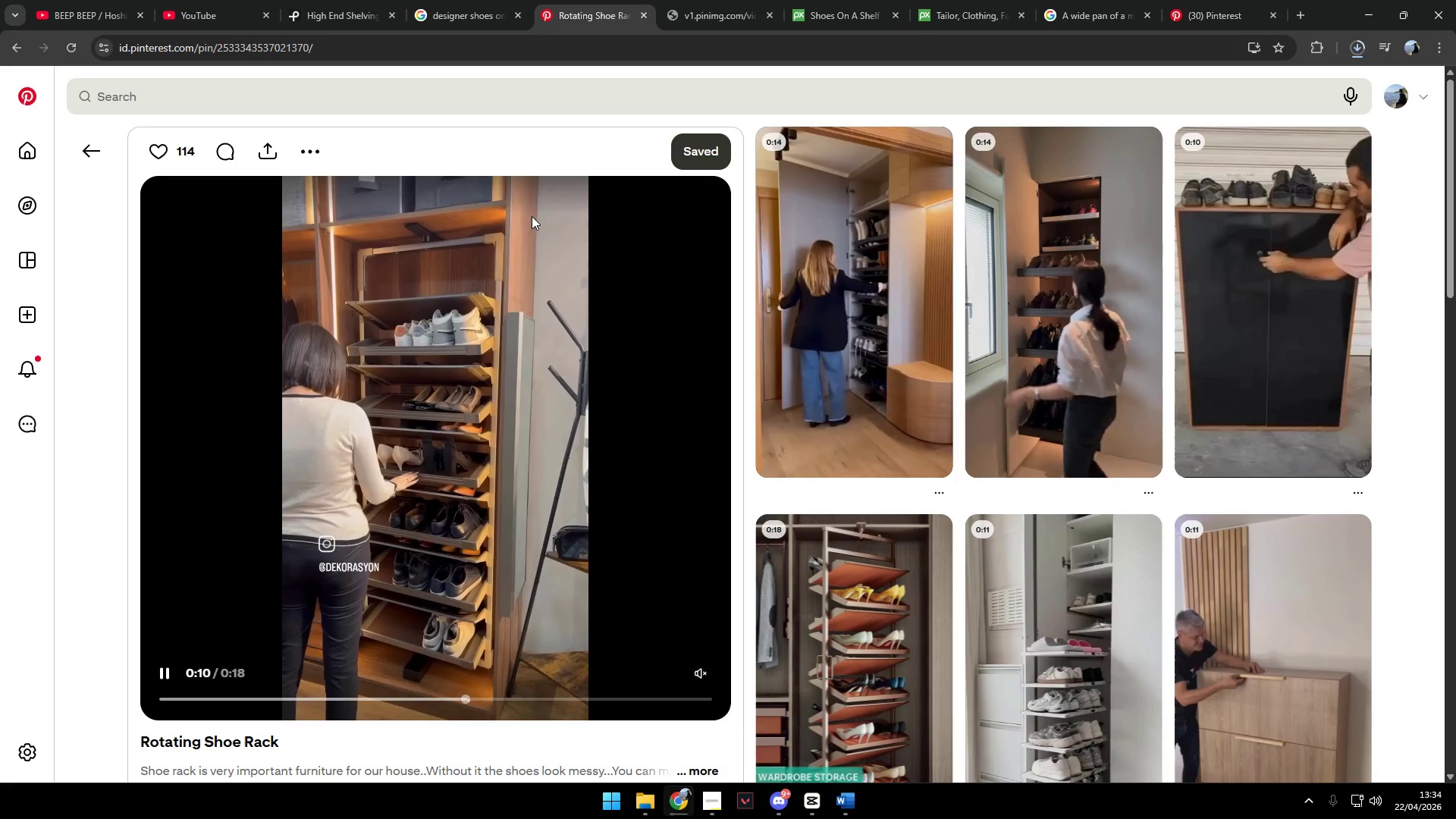 
scroll: coordinate [800, 308], scroll_direction: none, amount: 0.0
 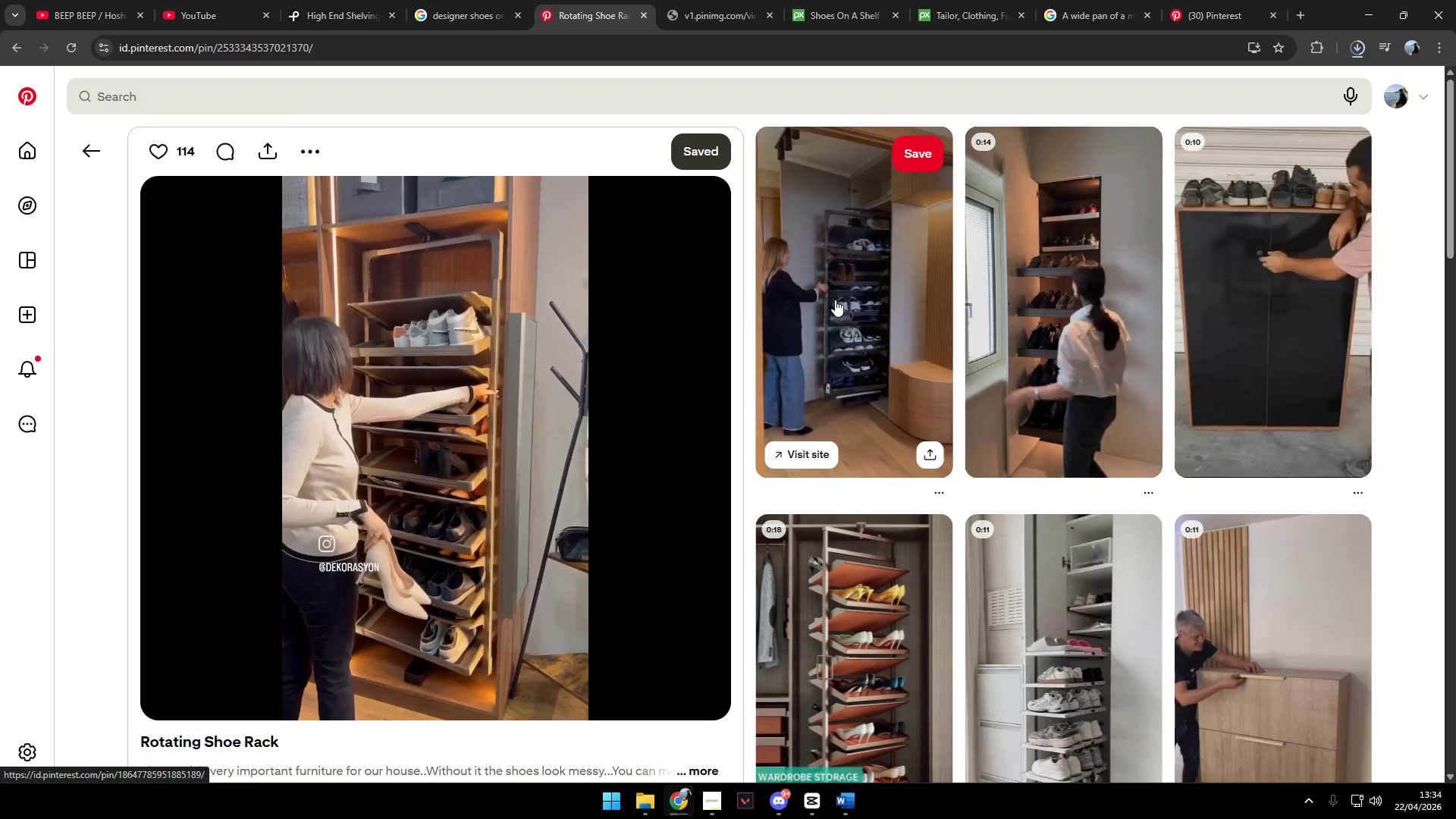 
scroll: coordinate [843, 313], scroll_direction: down, amount: 11.0
 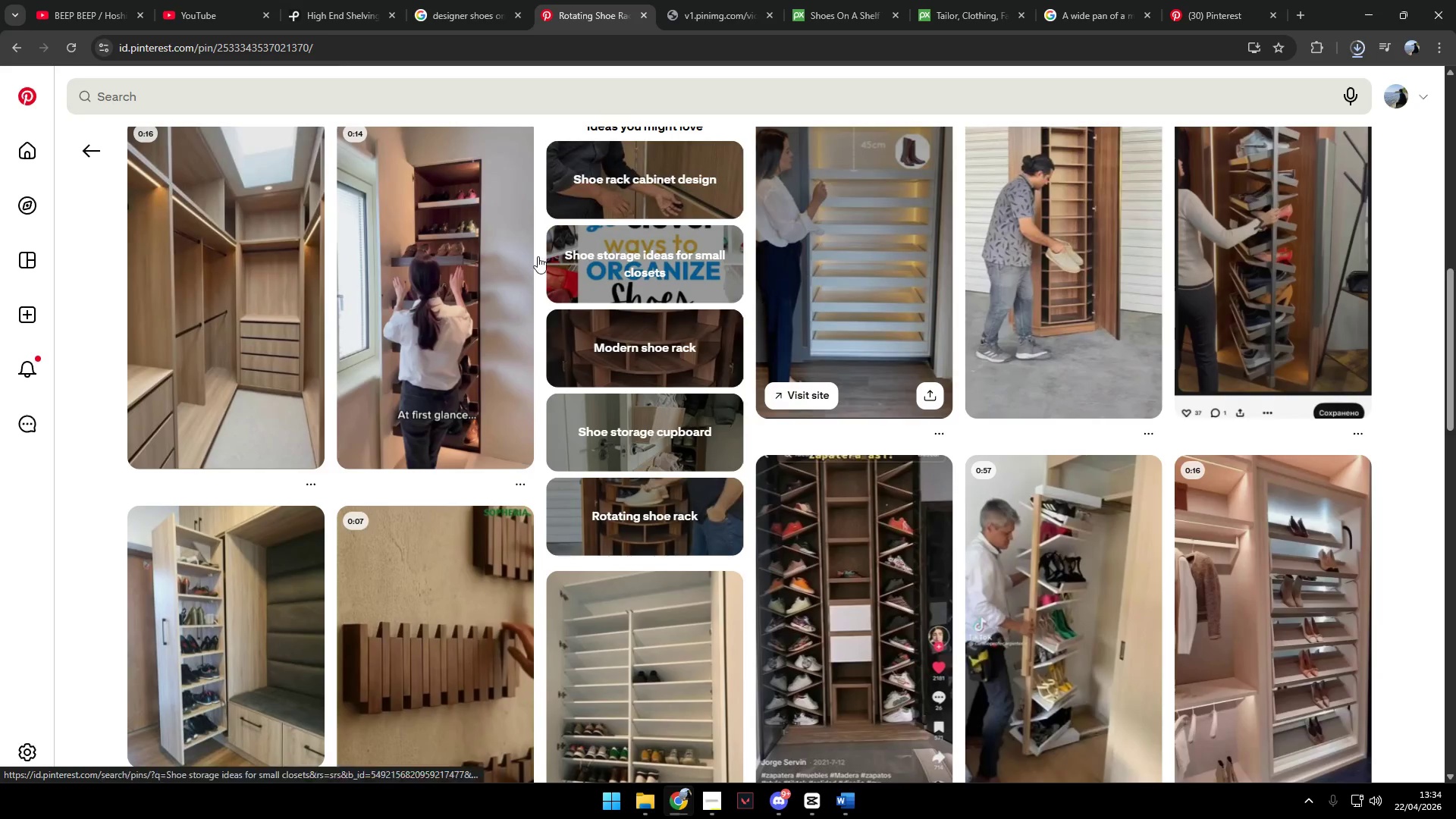 
scroll: coordinate [443, 223], scroll_direction: up, amount: 17.0
 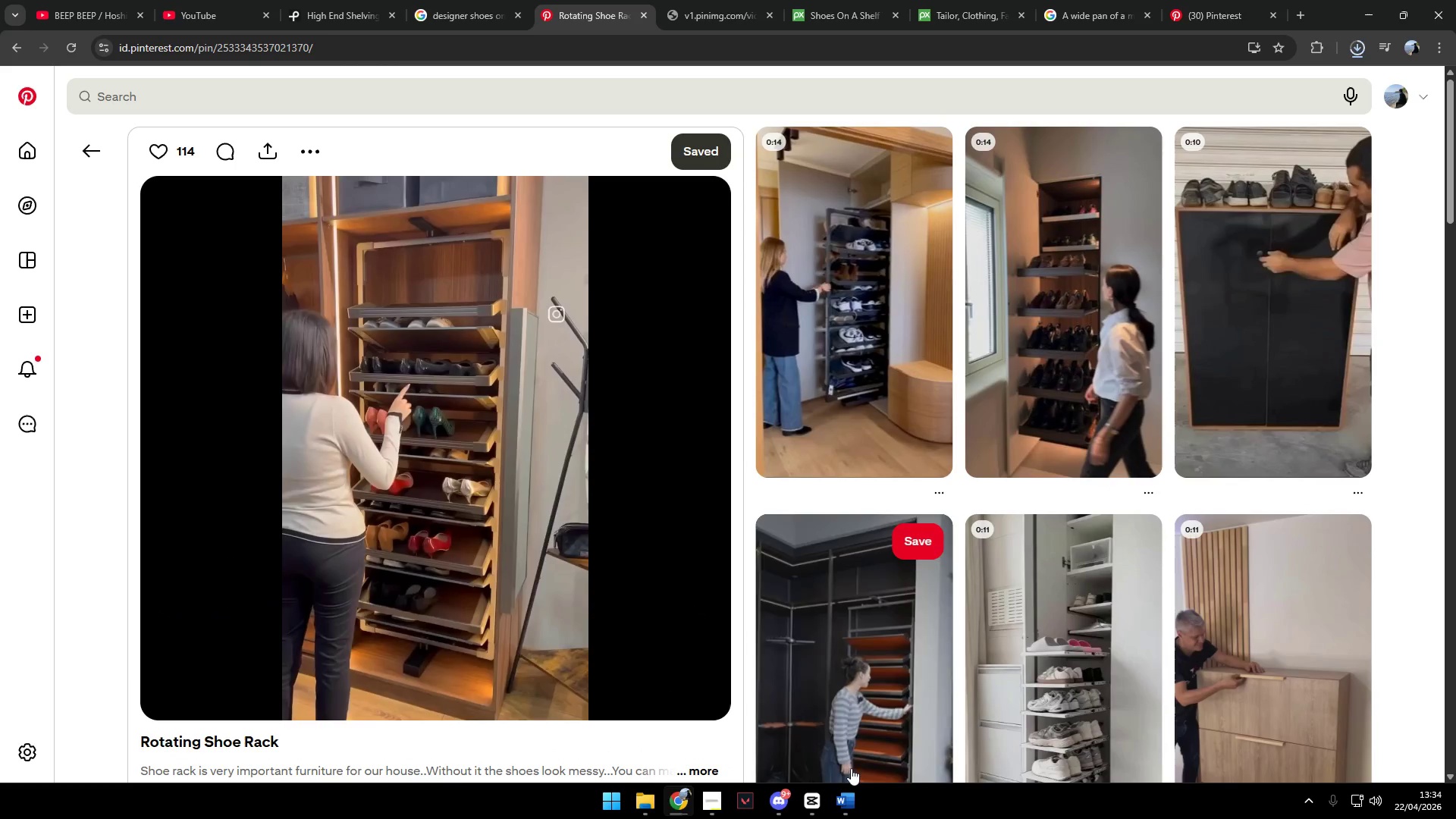 
left_click([828, 797])
 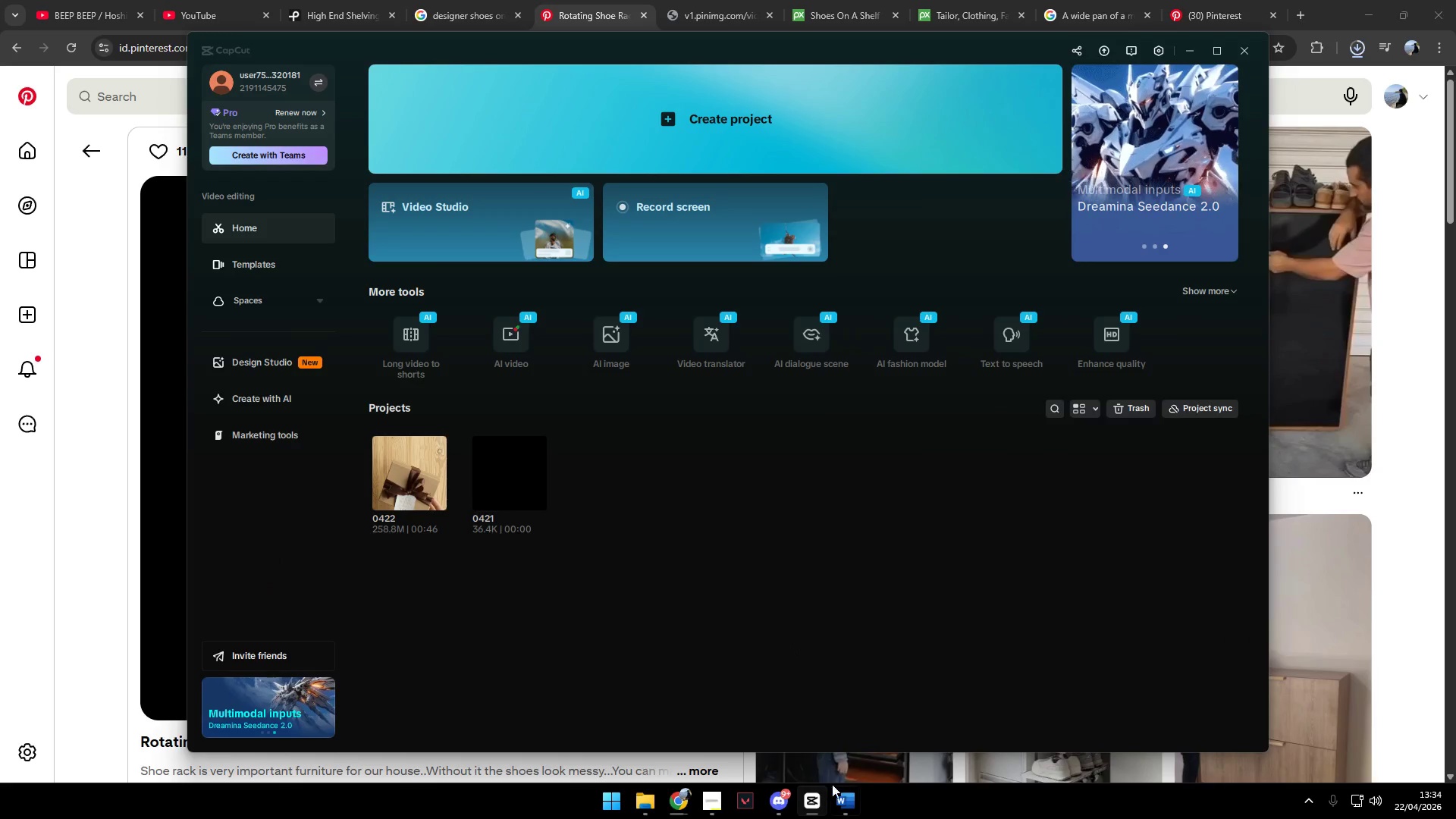 
double_click([852, 803])
 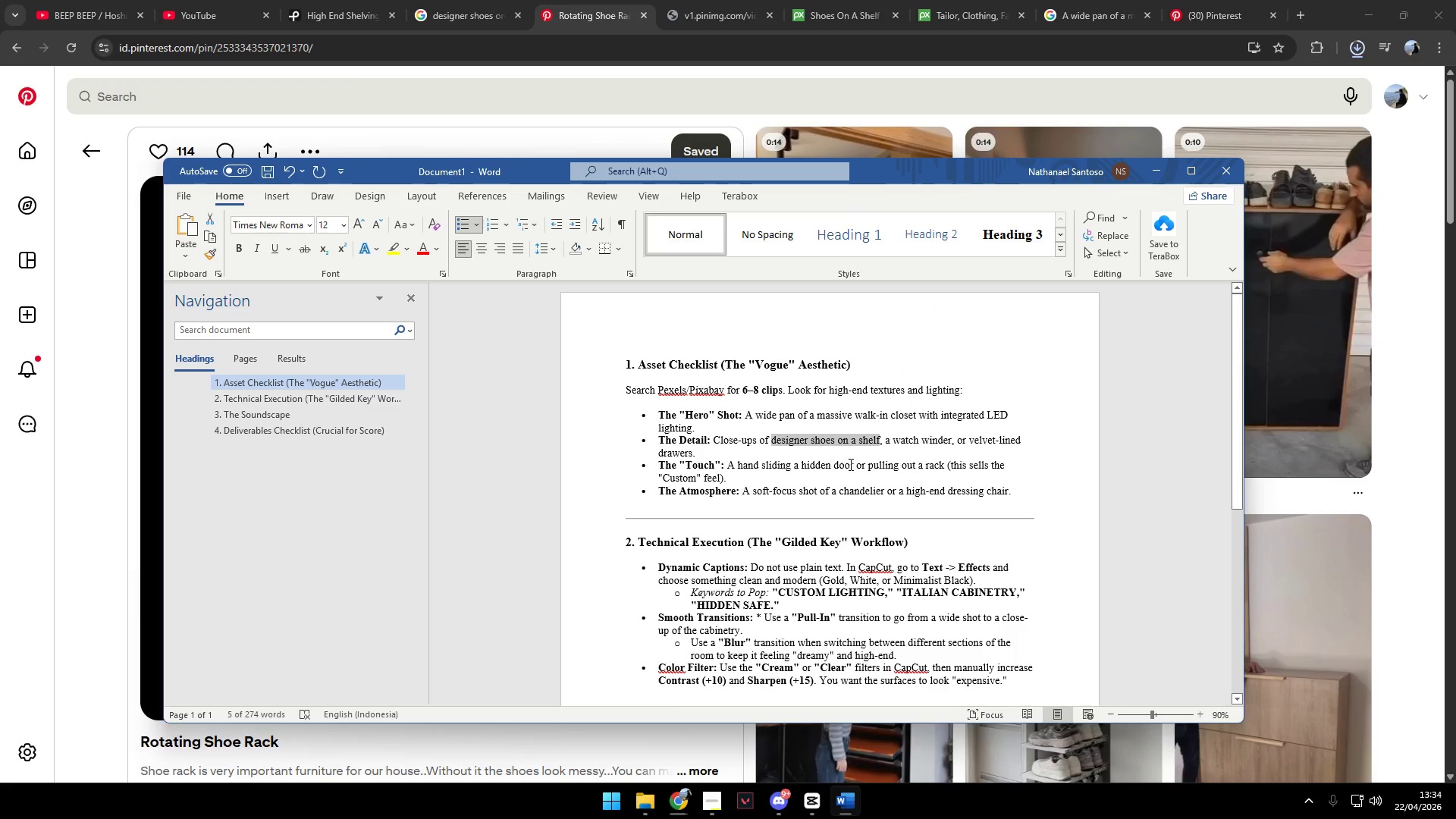 
left_click_drag(start_coordinate=[885, 441], to_coordinate=[951, 440])
 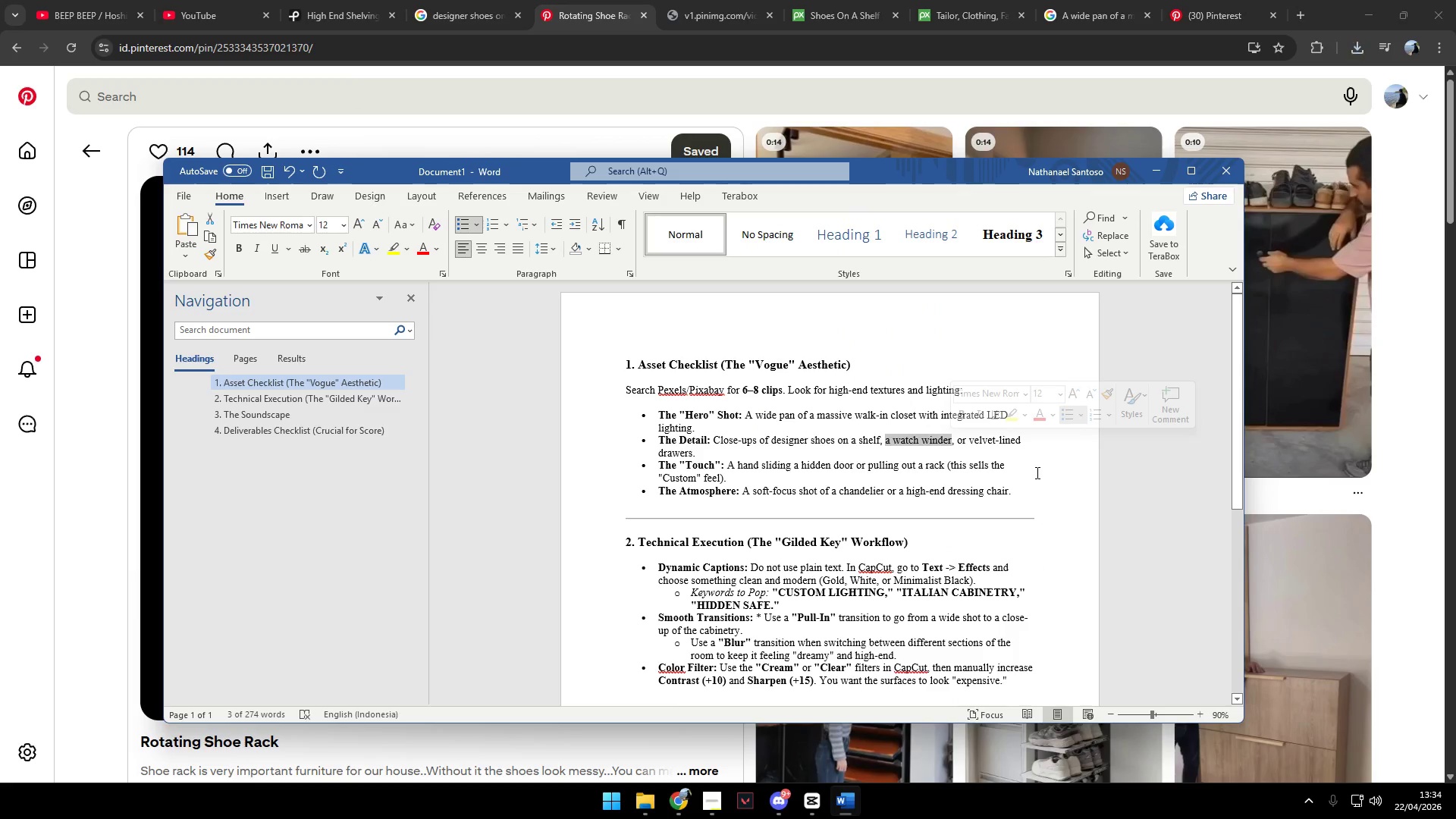 
key(Control+C)
 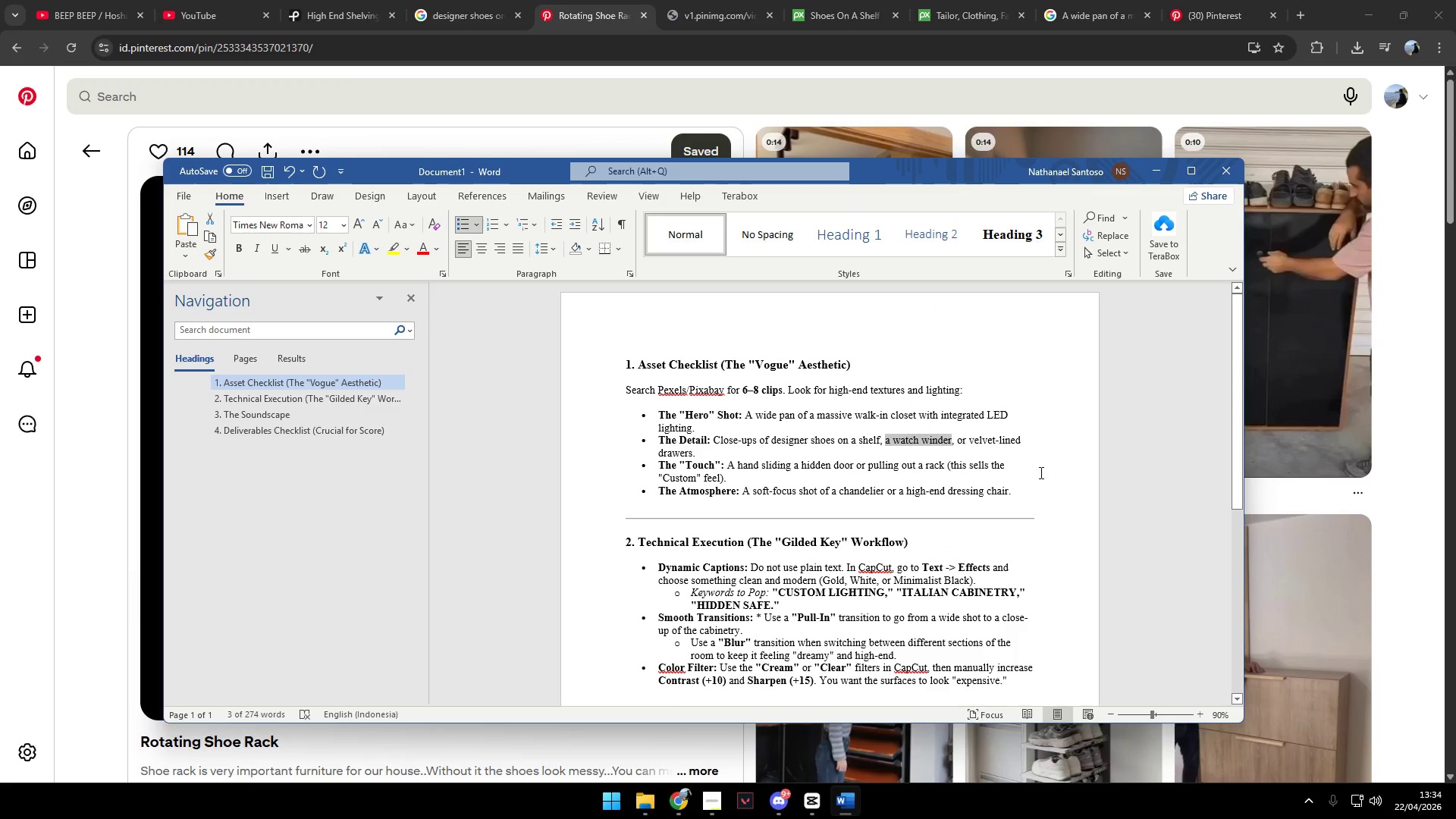 
key(Control+C)
 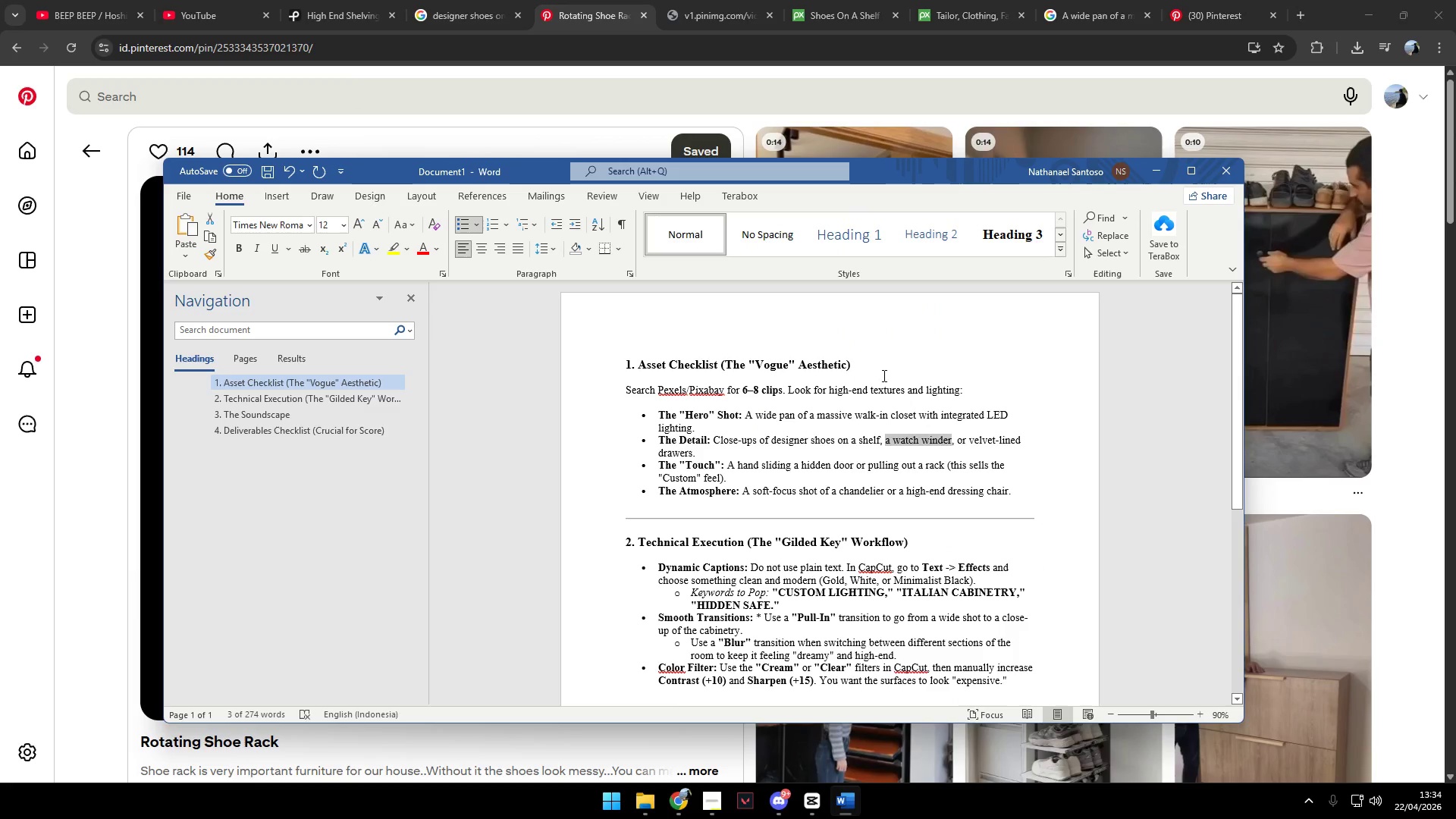 
key(Control+C)
 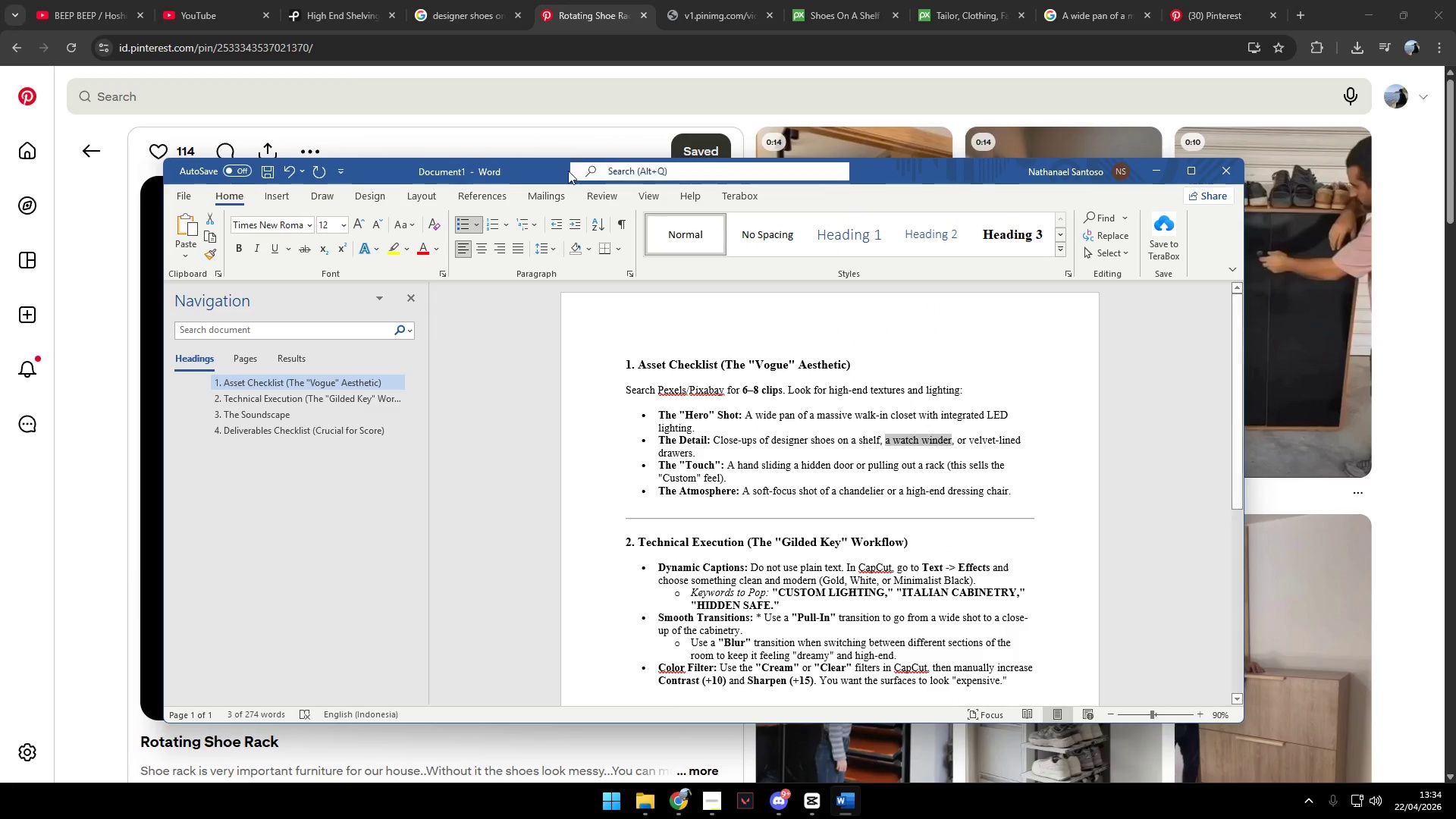 
key(Control+C)
 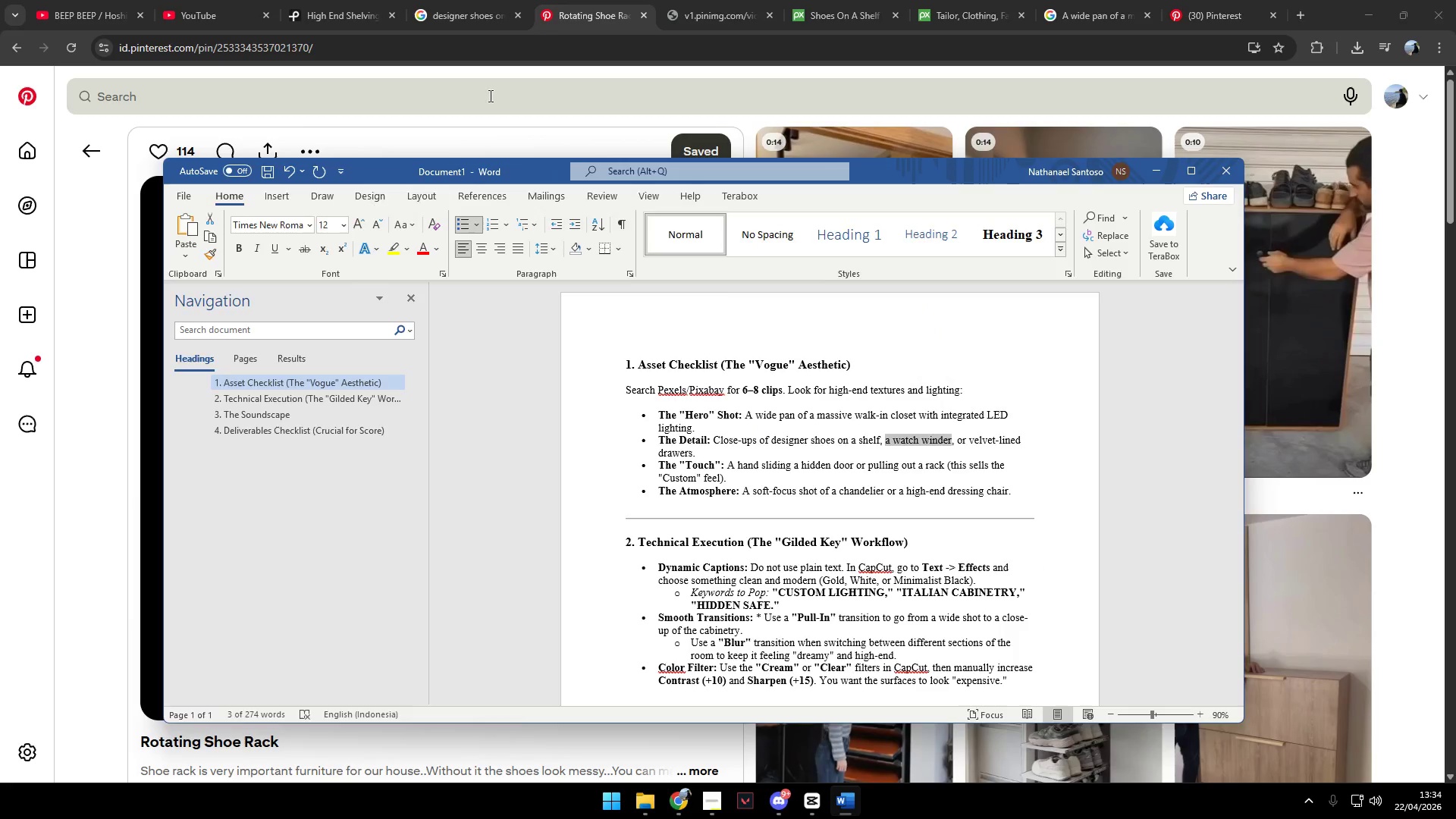 
left_click([477, 94])
 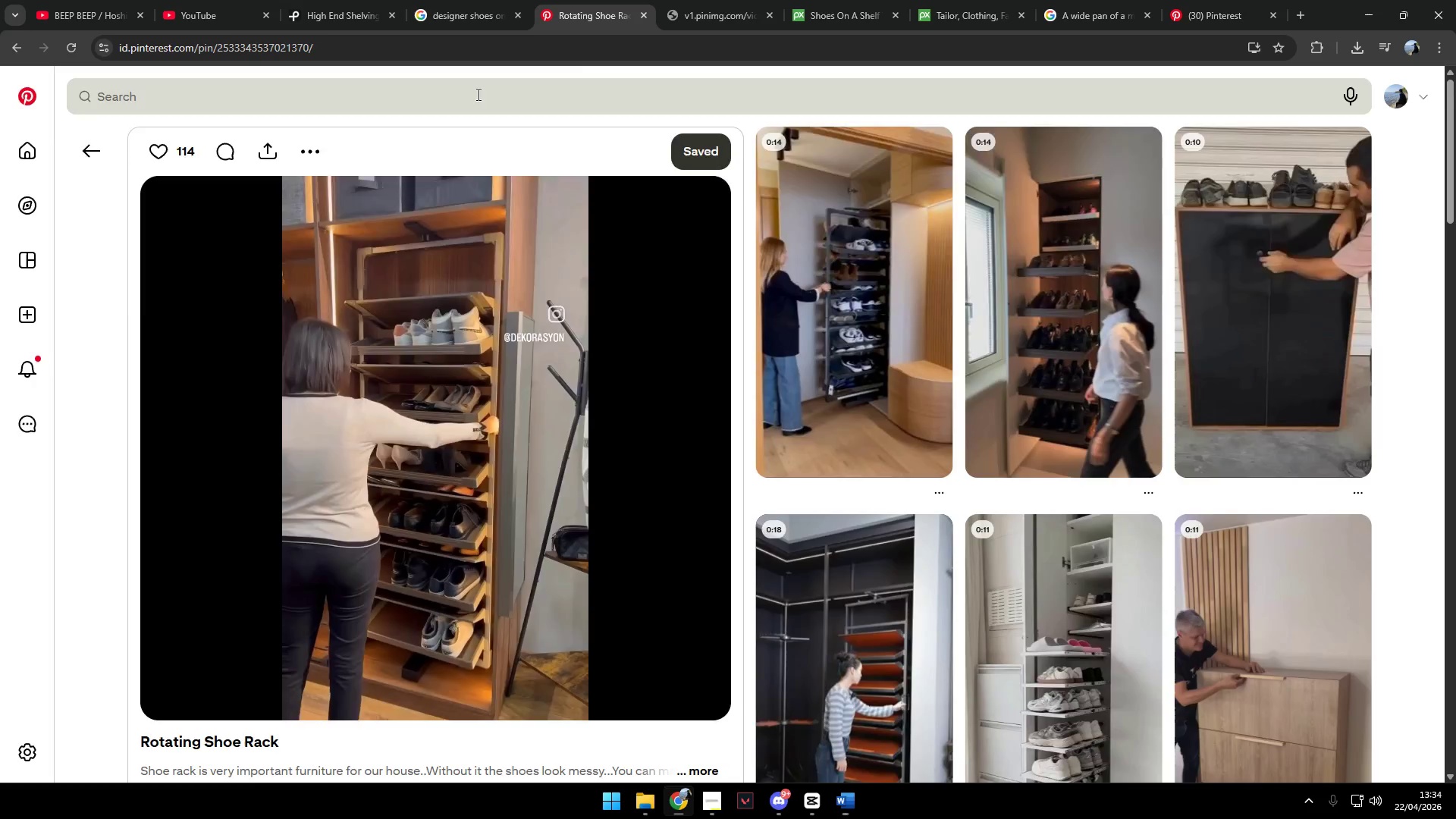 
key(Control+ControlLeft)
 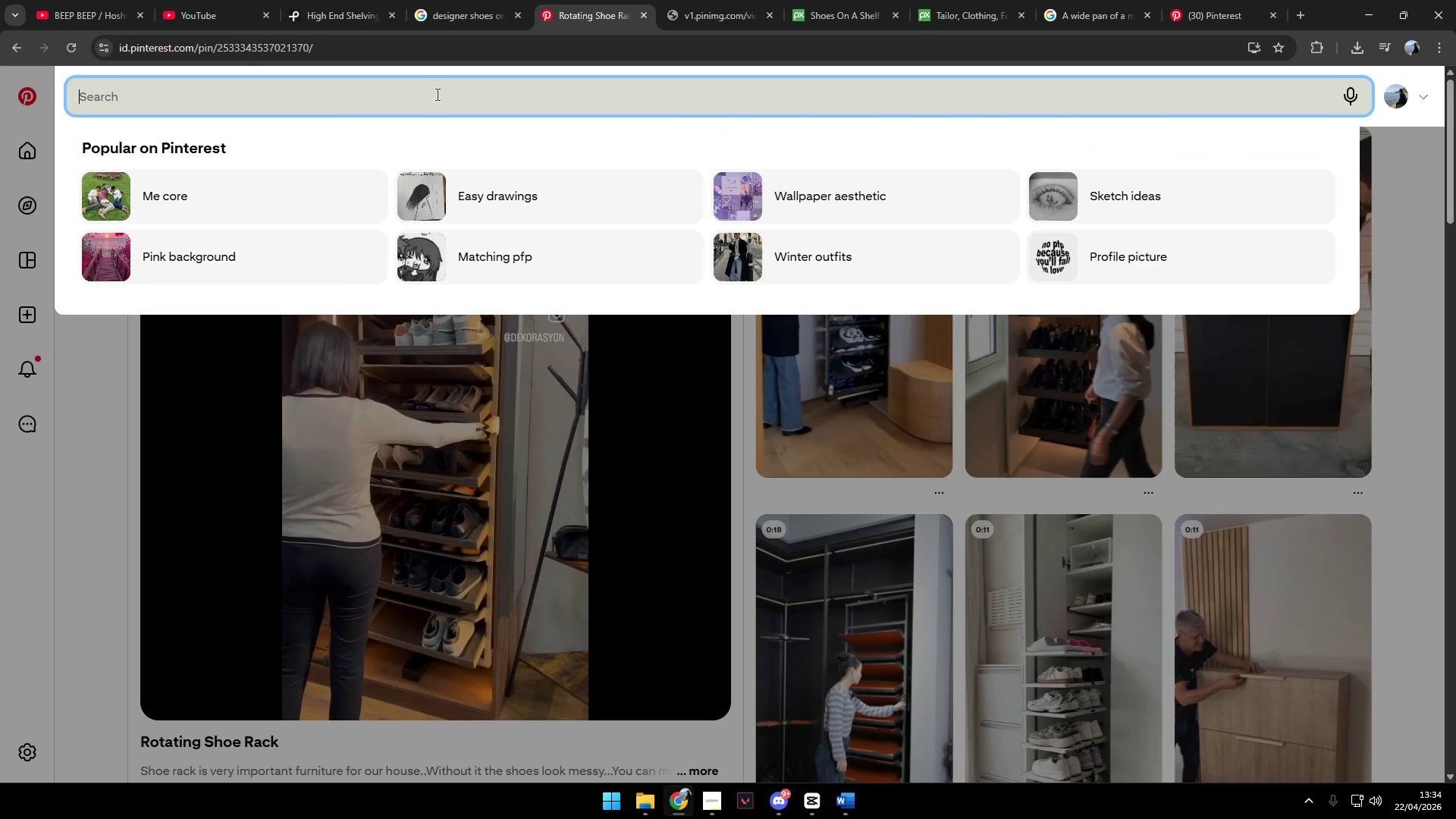 
key(Control+V)
 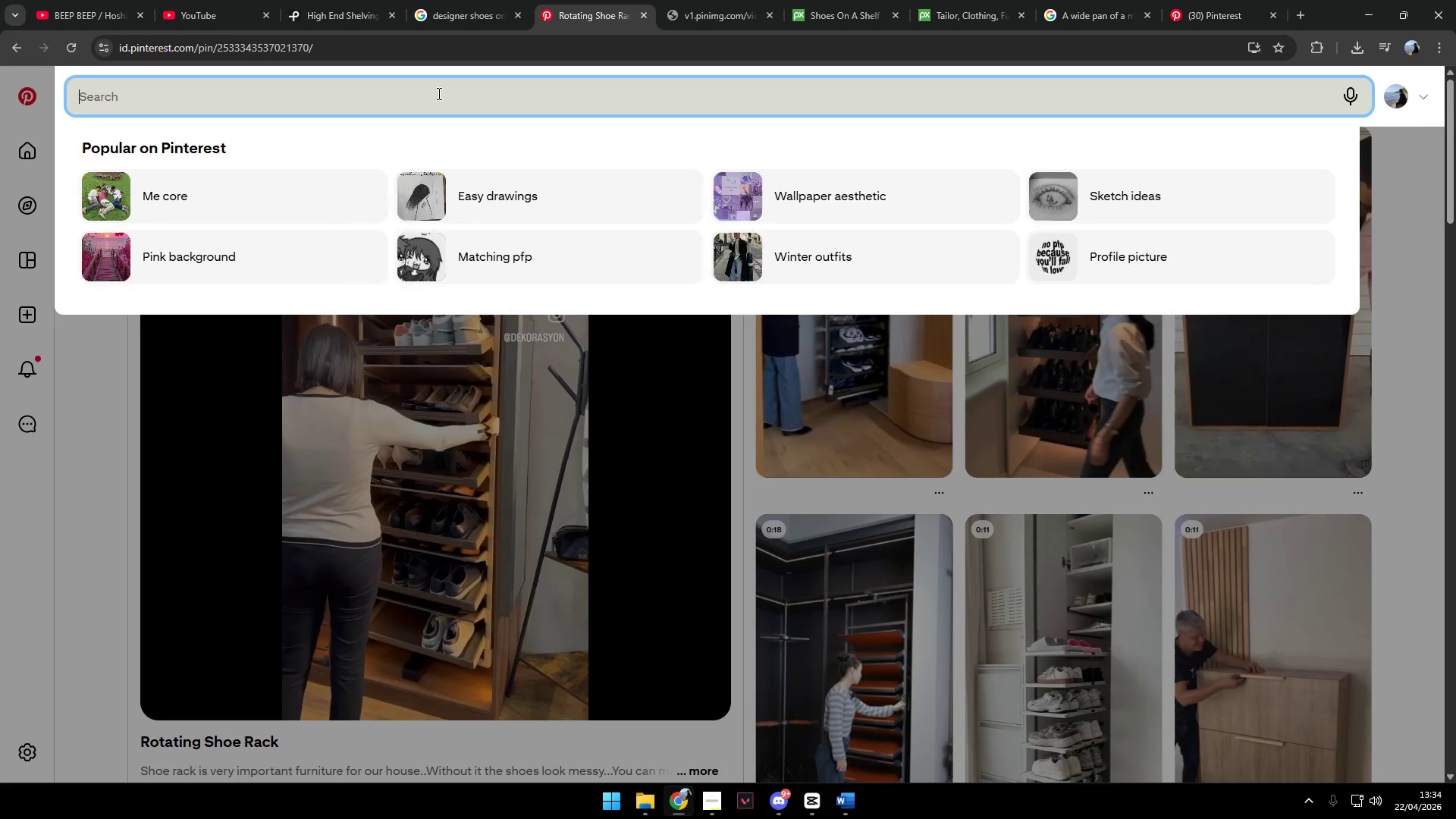 
key(Control+B)
 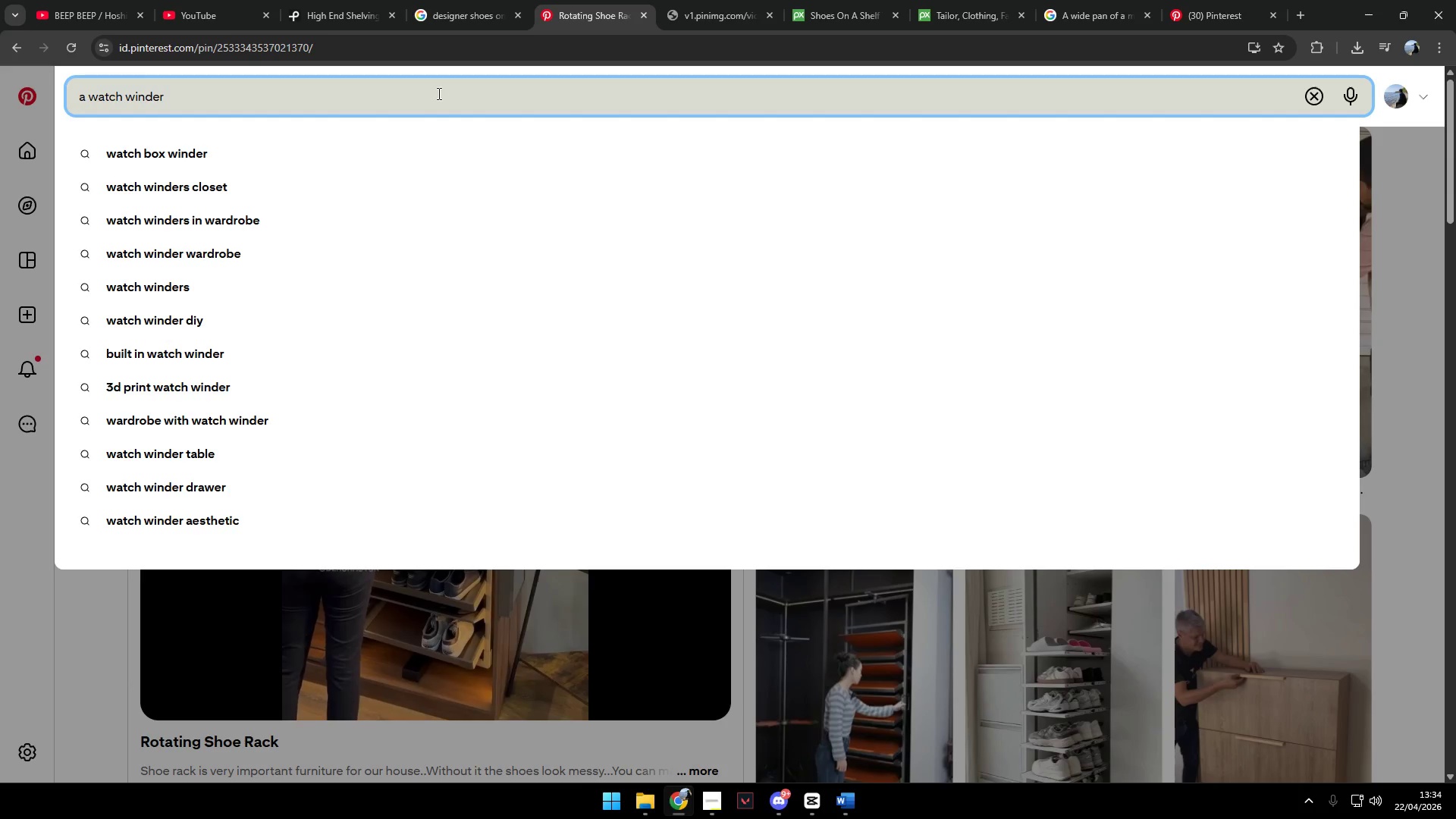 
key(Enter)
 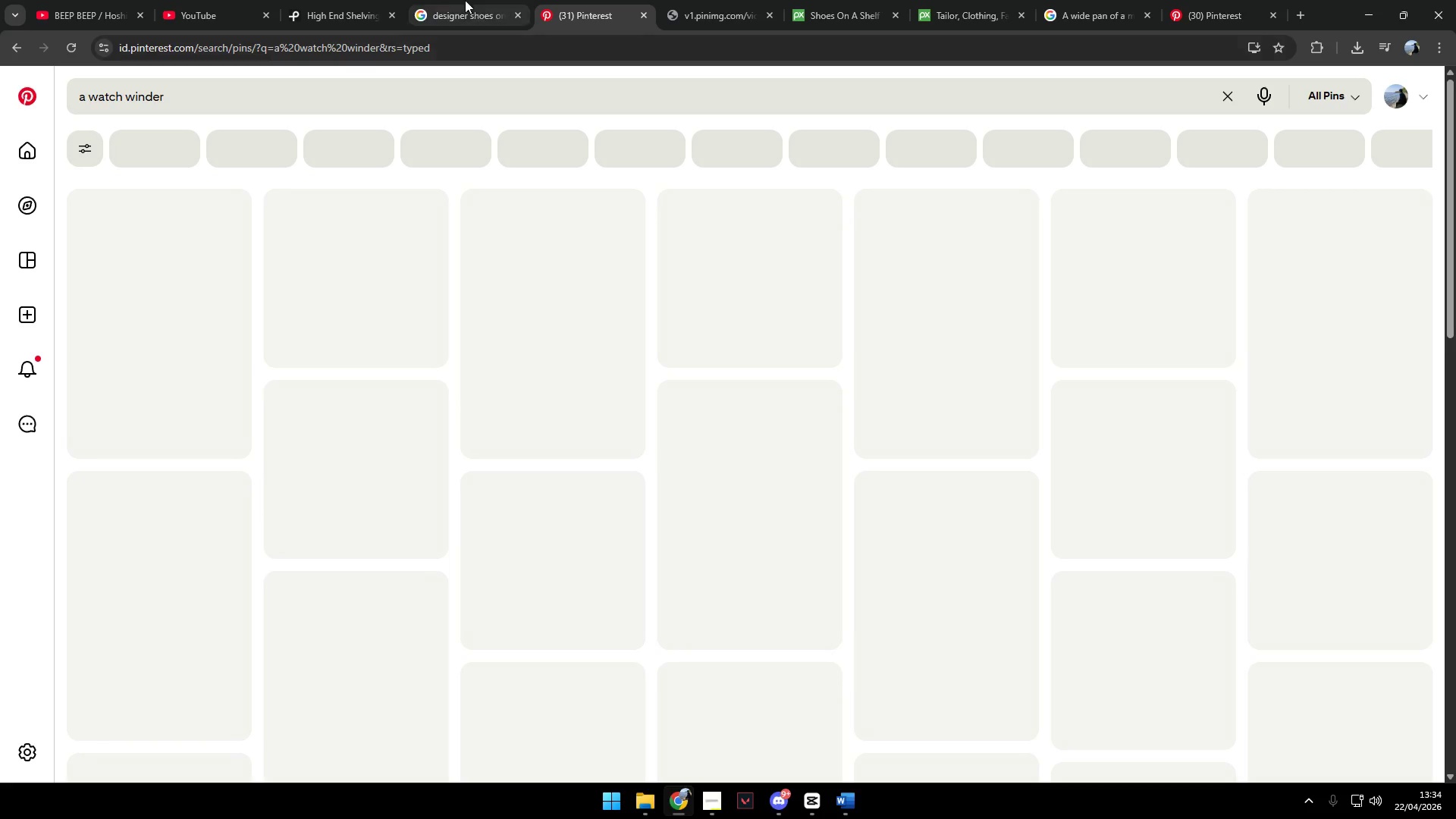 
left_click([346, 0])
 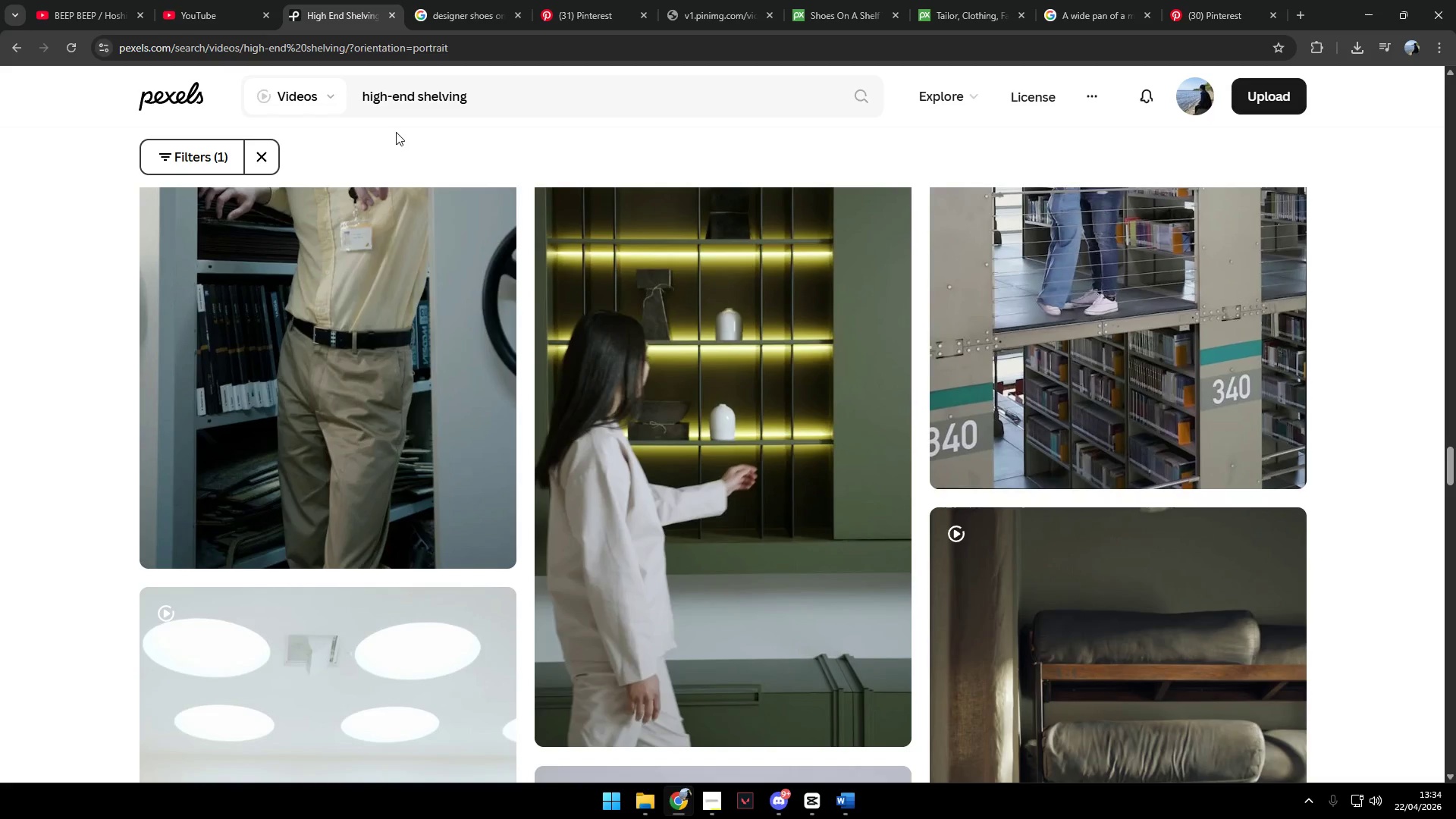 
left_click_drag(start_coordinate=[530, 82], to_coordinate=[310, 72])
 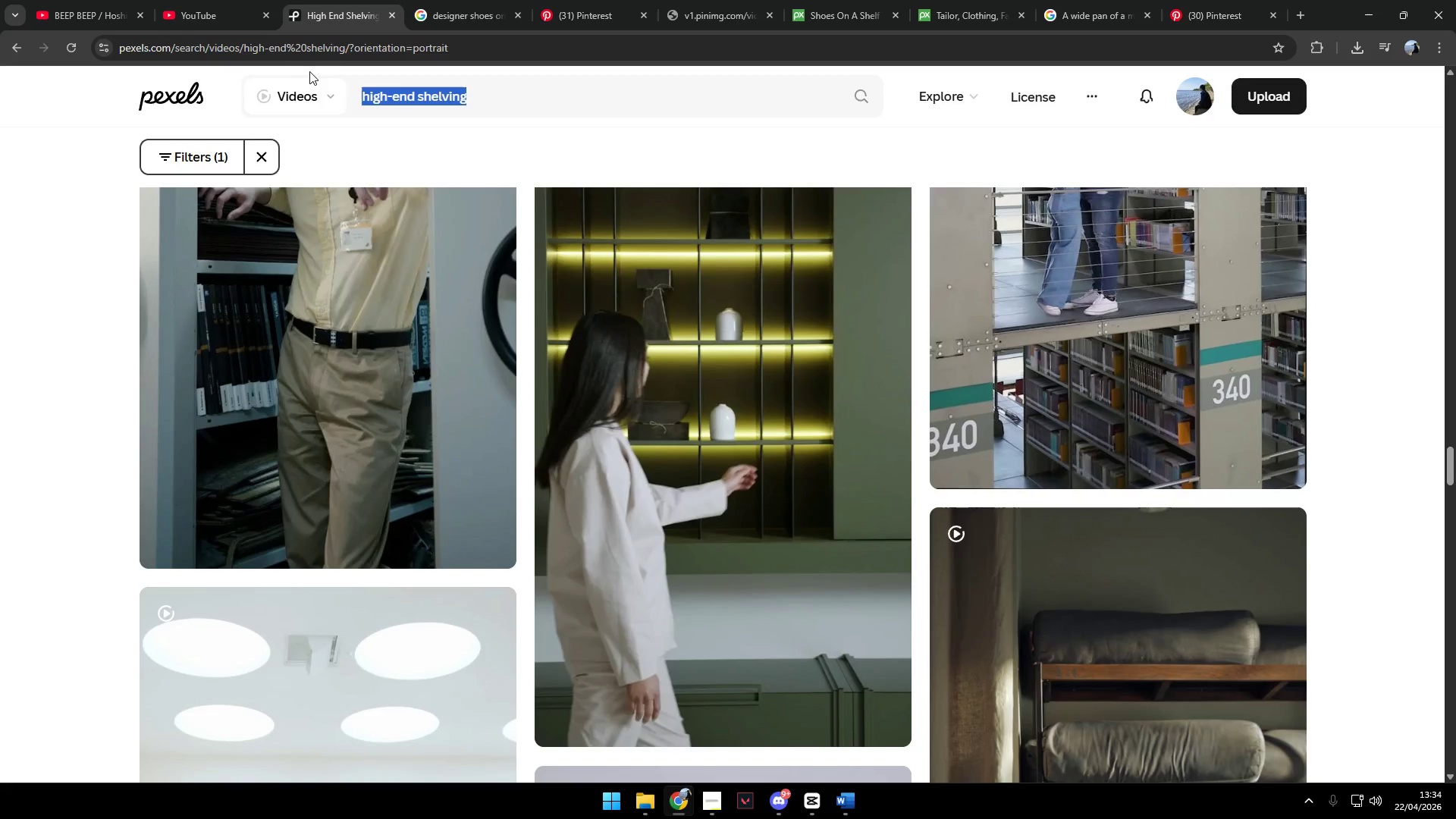 
key(Control+ControlLeft)
 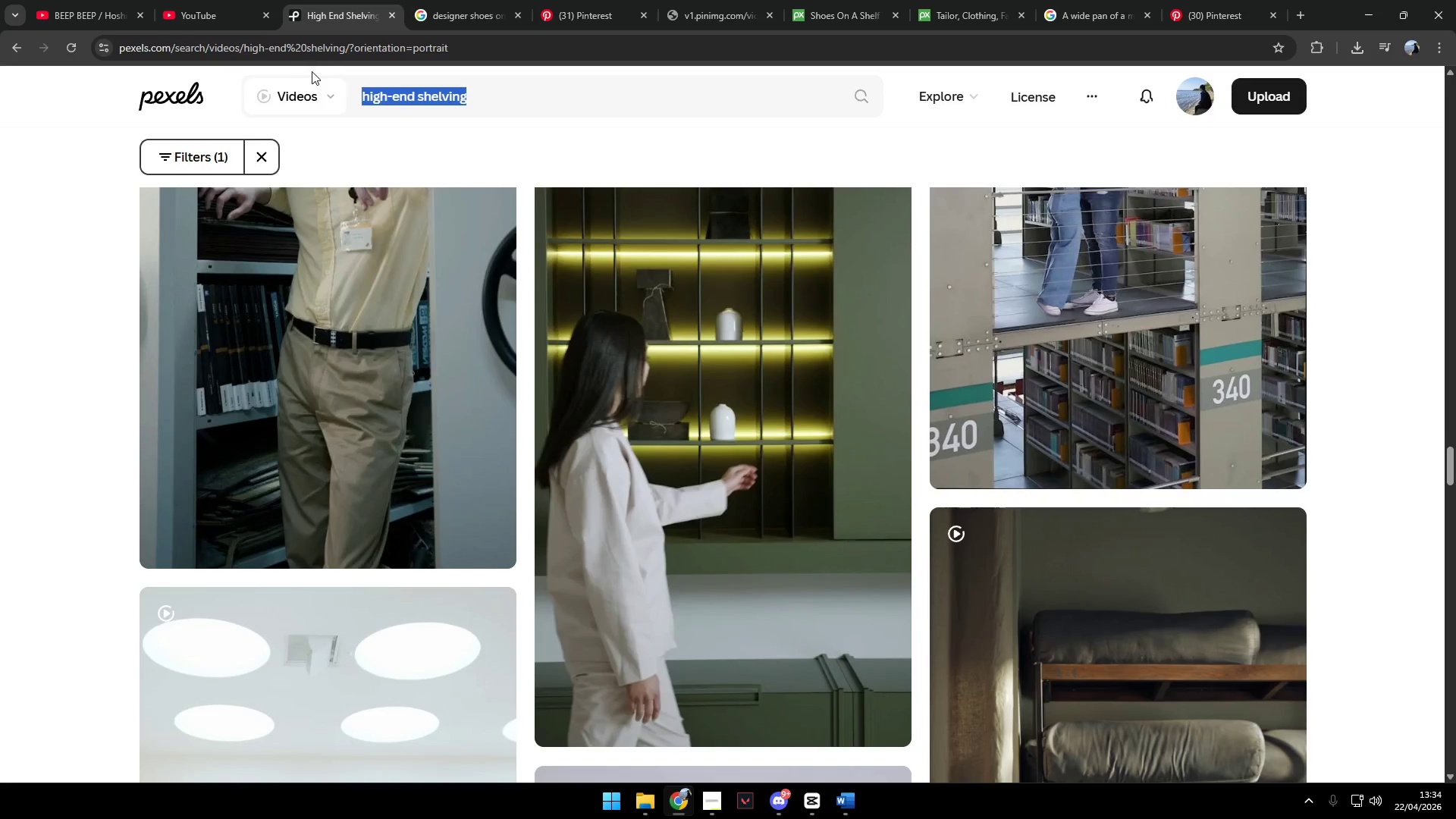 
key(Control+V)
 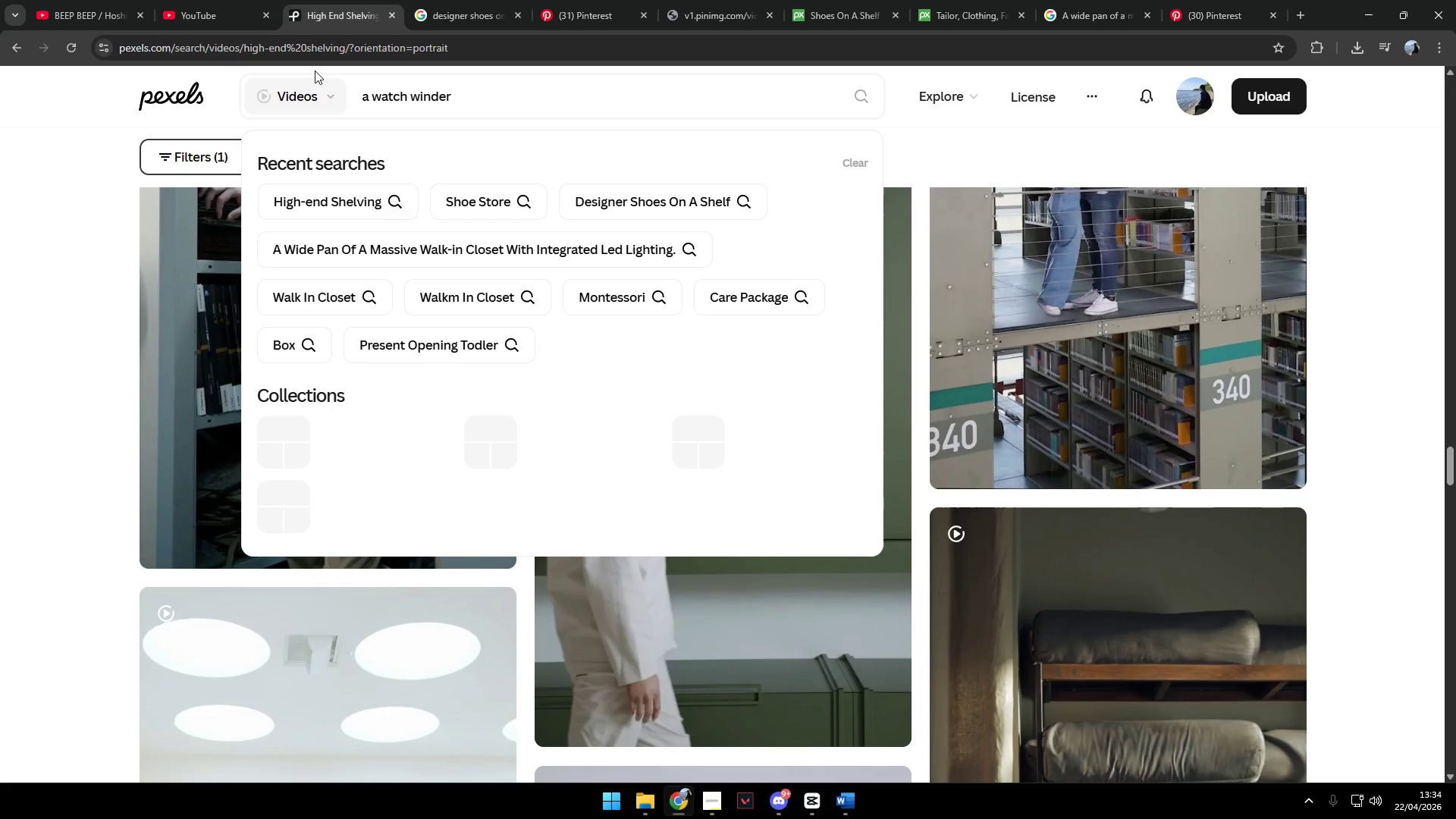 
key(Enter)
 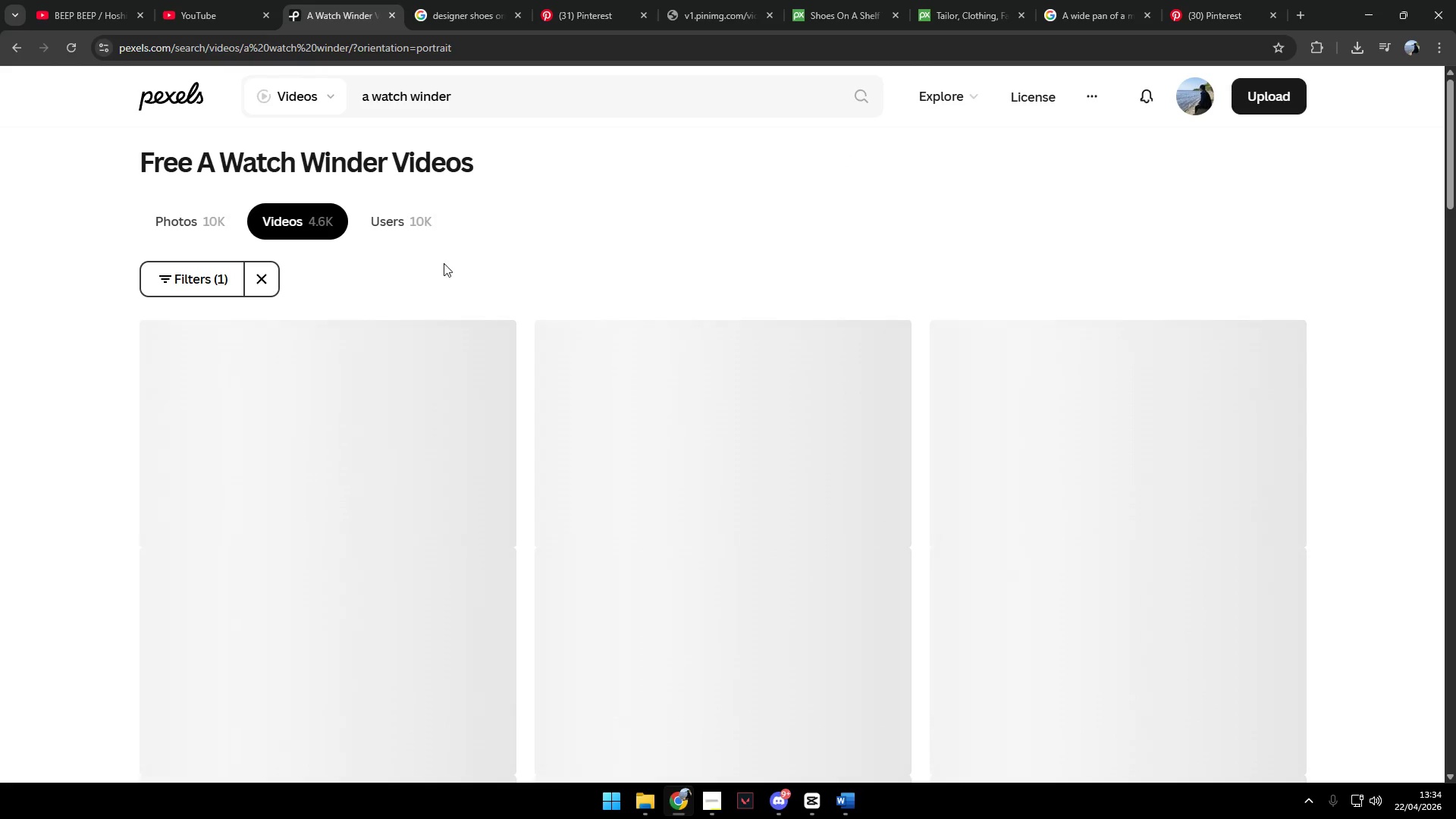 
scroll: coordinate [469, 280], scroll_direction: down, amount: 4.0
 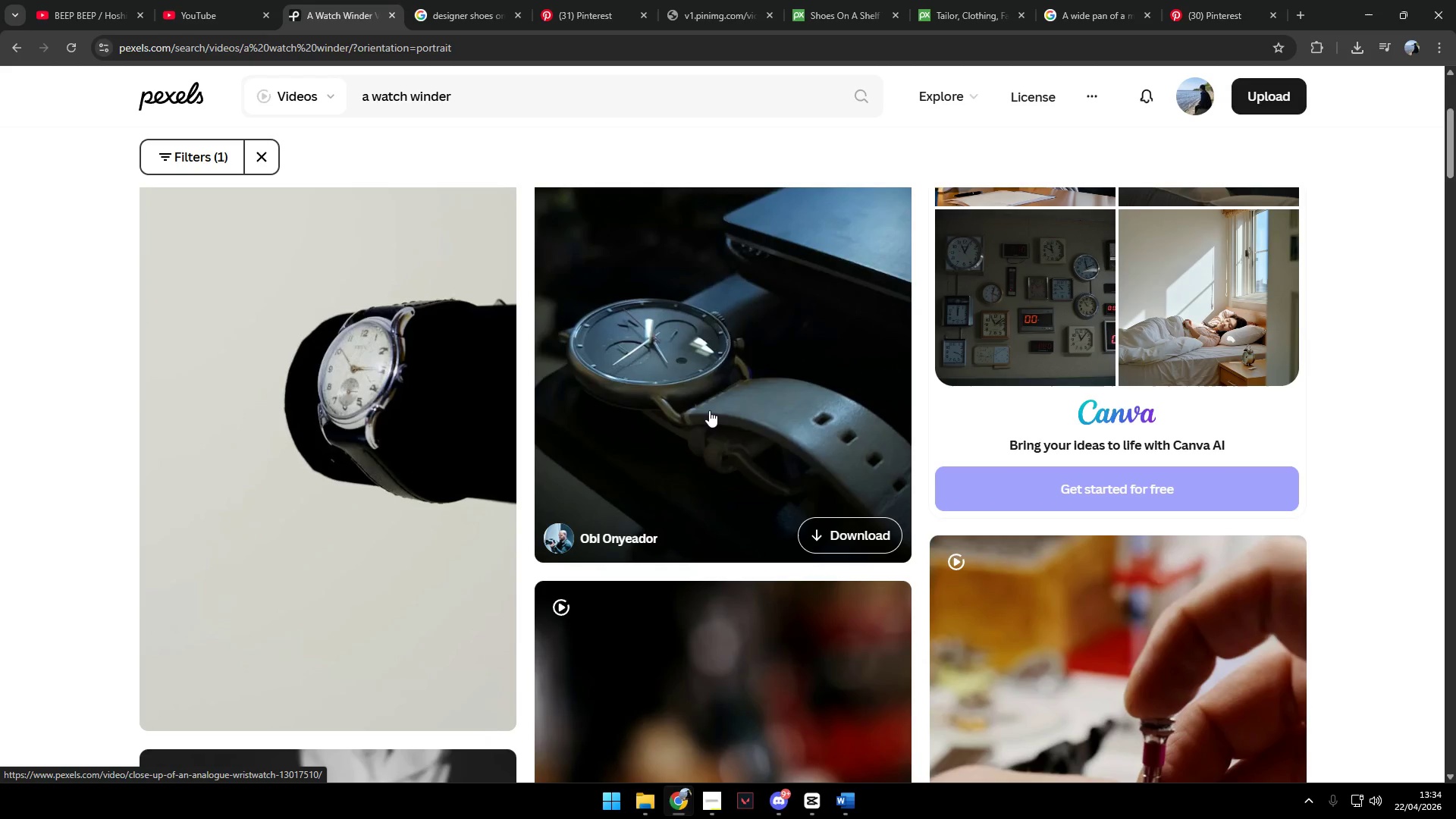 
scroll: coordinate [710, 410], scroll_direction: up, amount: 2.0
 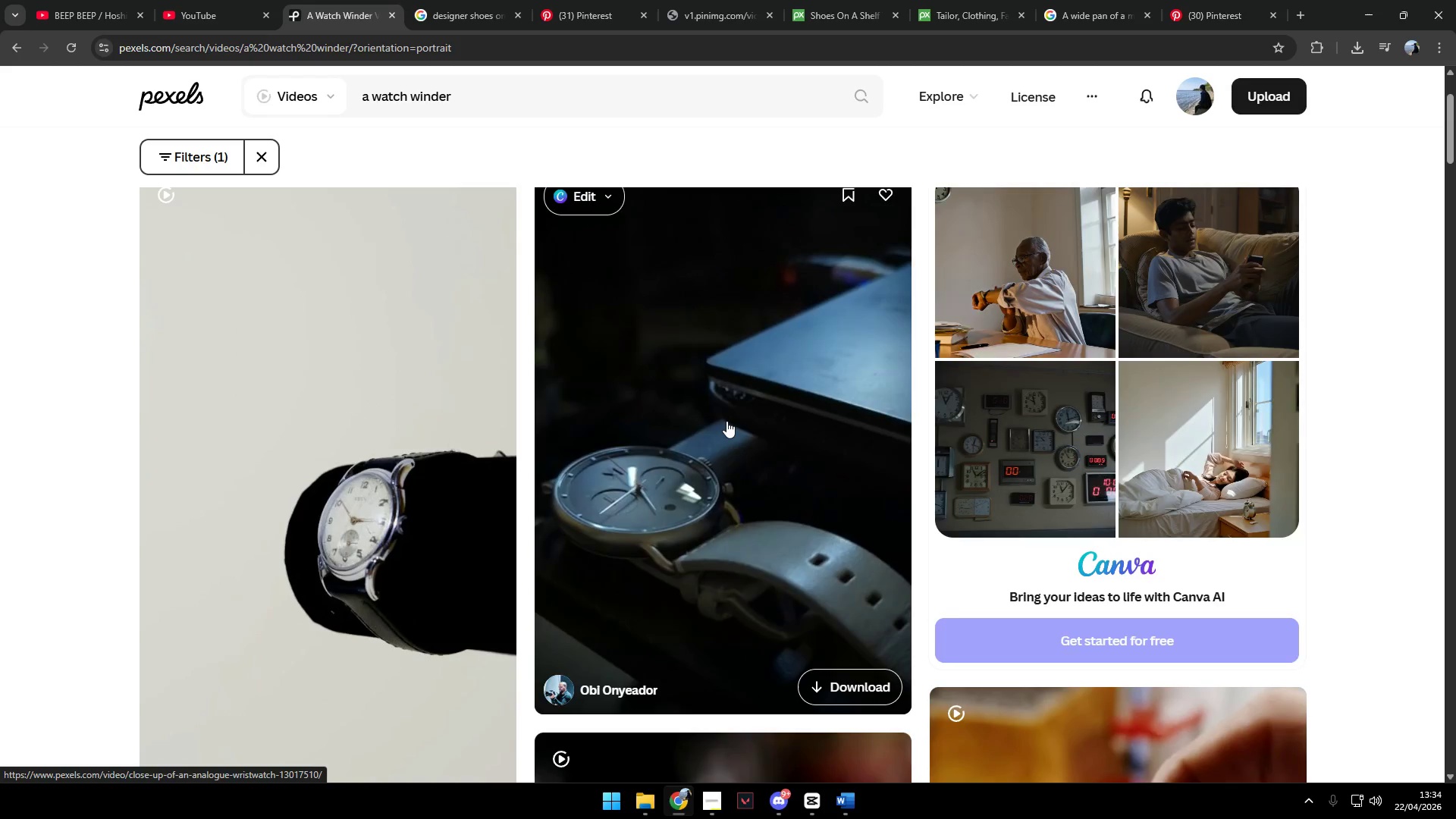 
scroll: coordinate [738, 494], scroll_direction: down, amount: 21.0
 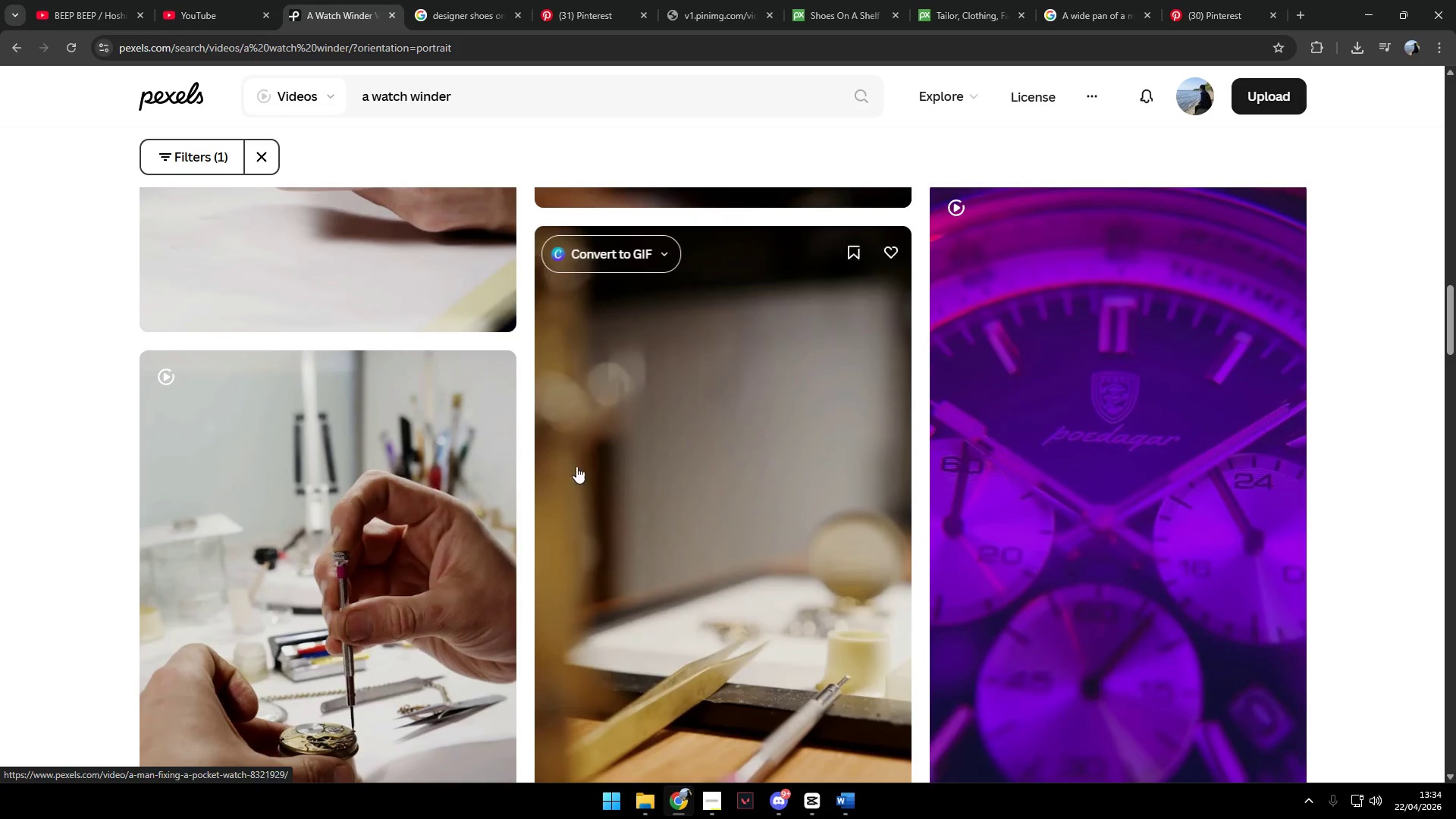 
scroll: coordinate [464, 445], scroll_direction: up, amount: 25.0
 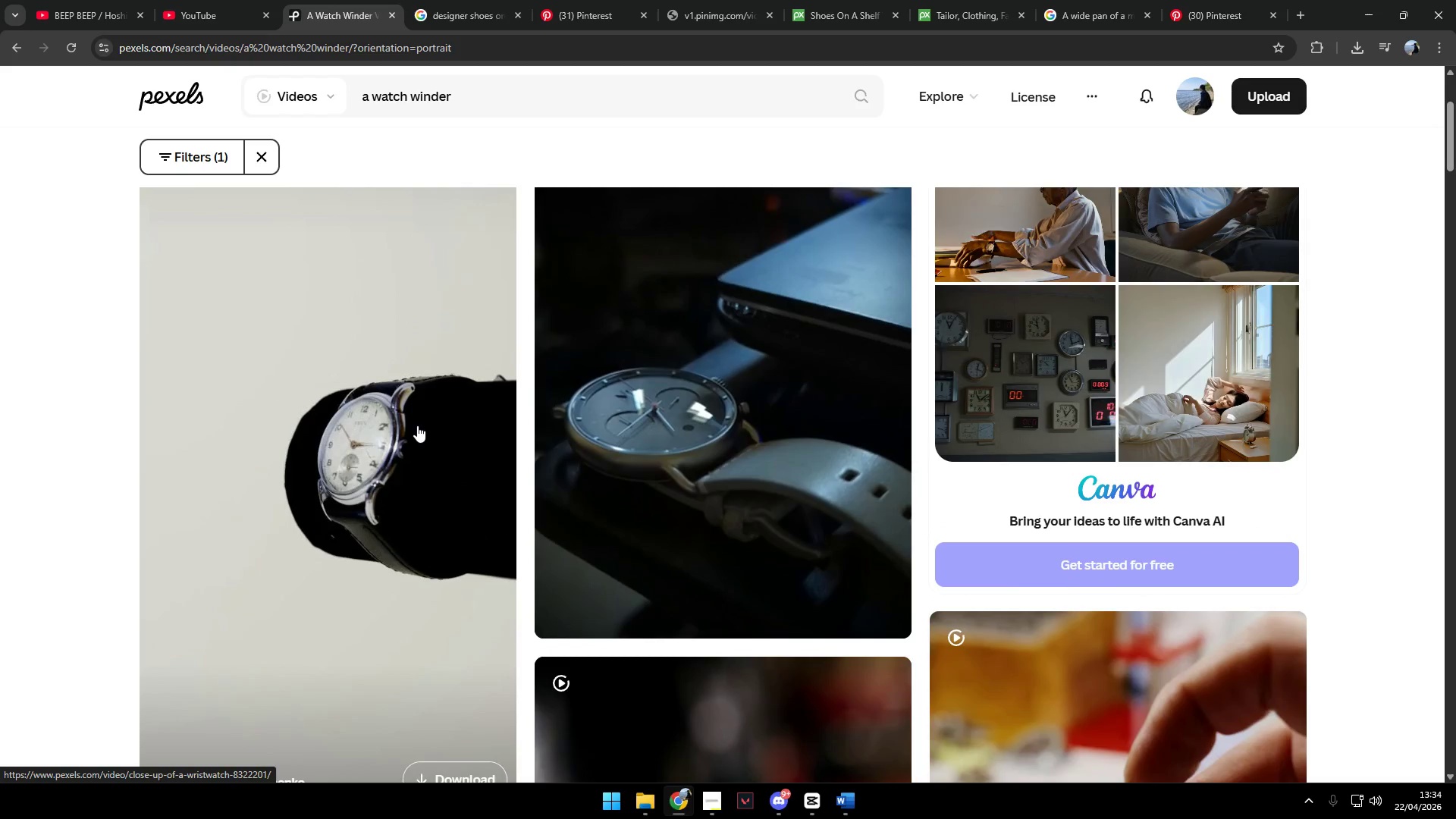 
scroll: coordinate [417, 425], scroll_direction: down, amount: 1.0
 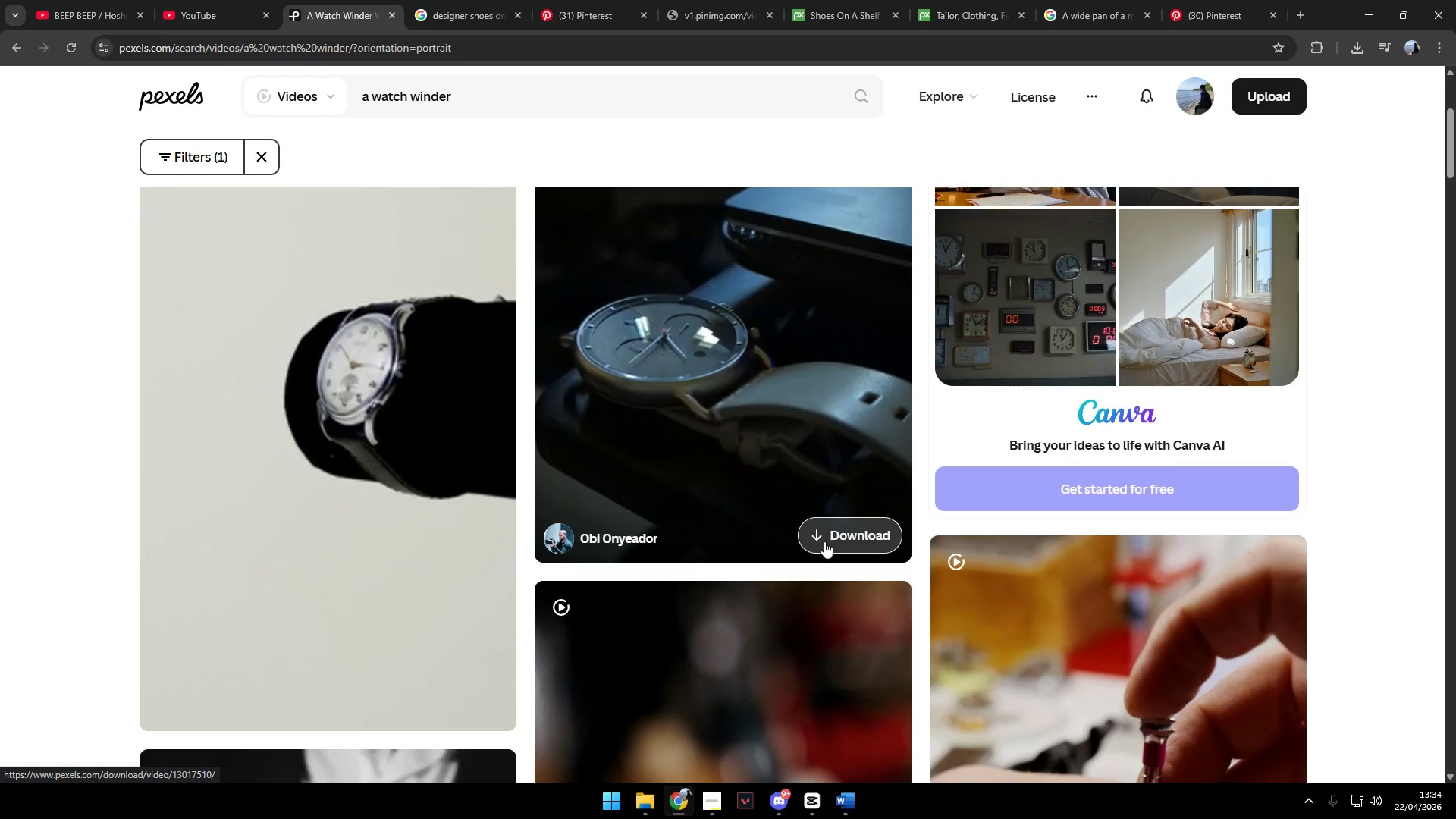 
left_click([1288, 650])
 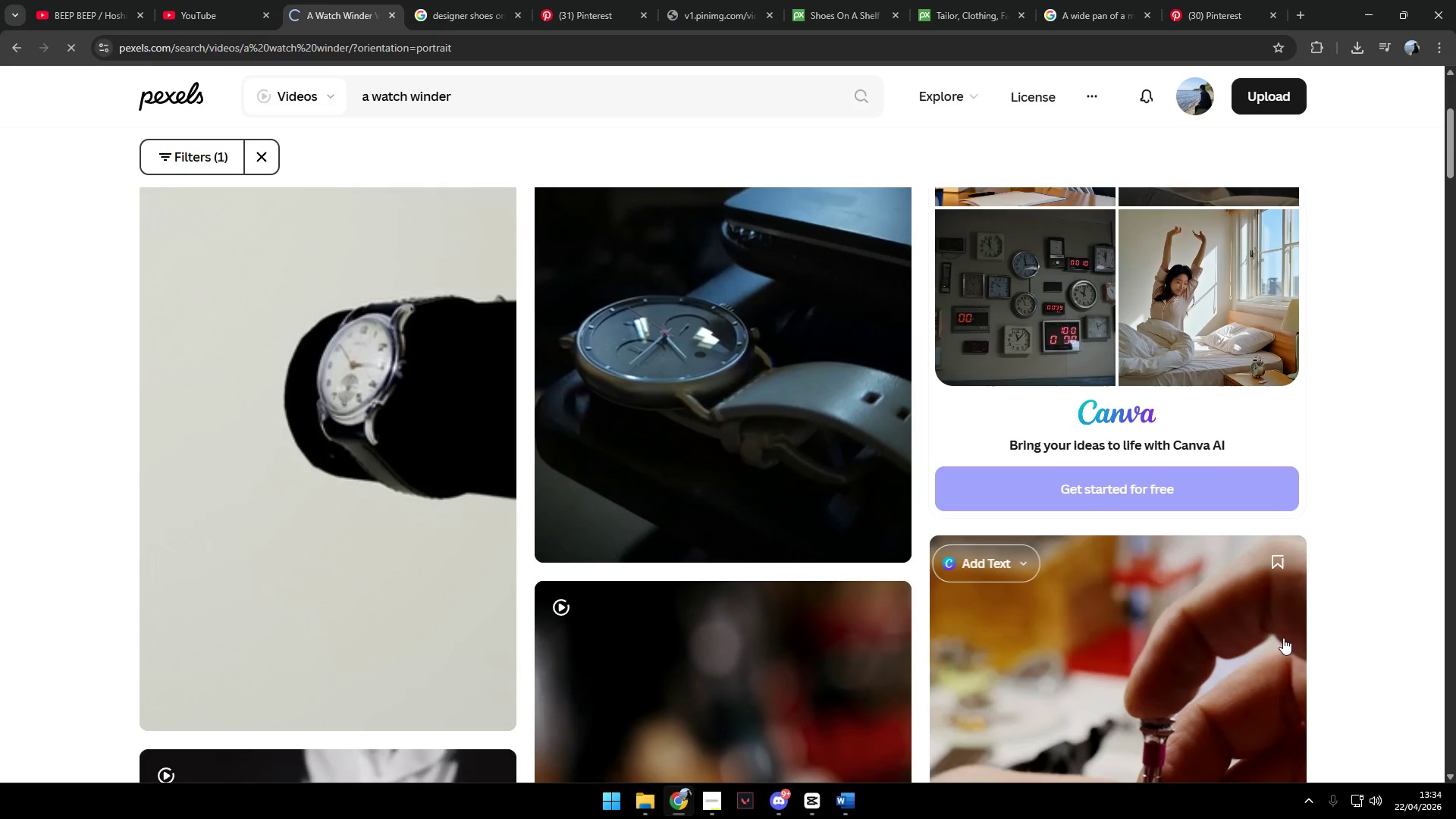 
scroll: coordinate [1160, 595], scroll_direction: down, amount: 44.0
 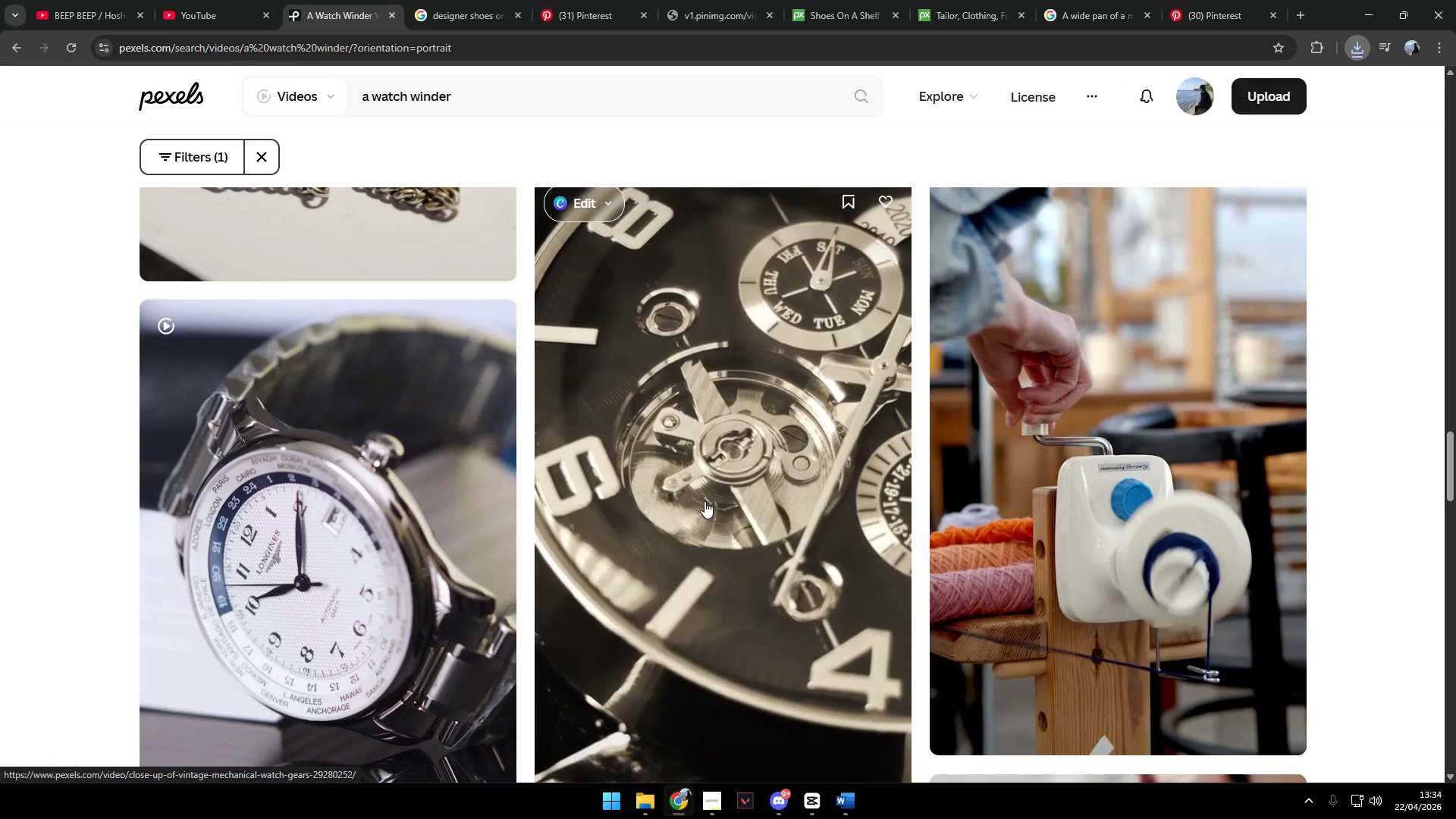 
key(Alt+AltLeft)
 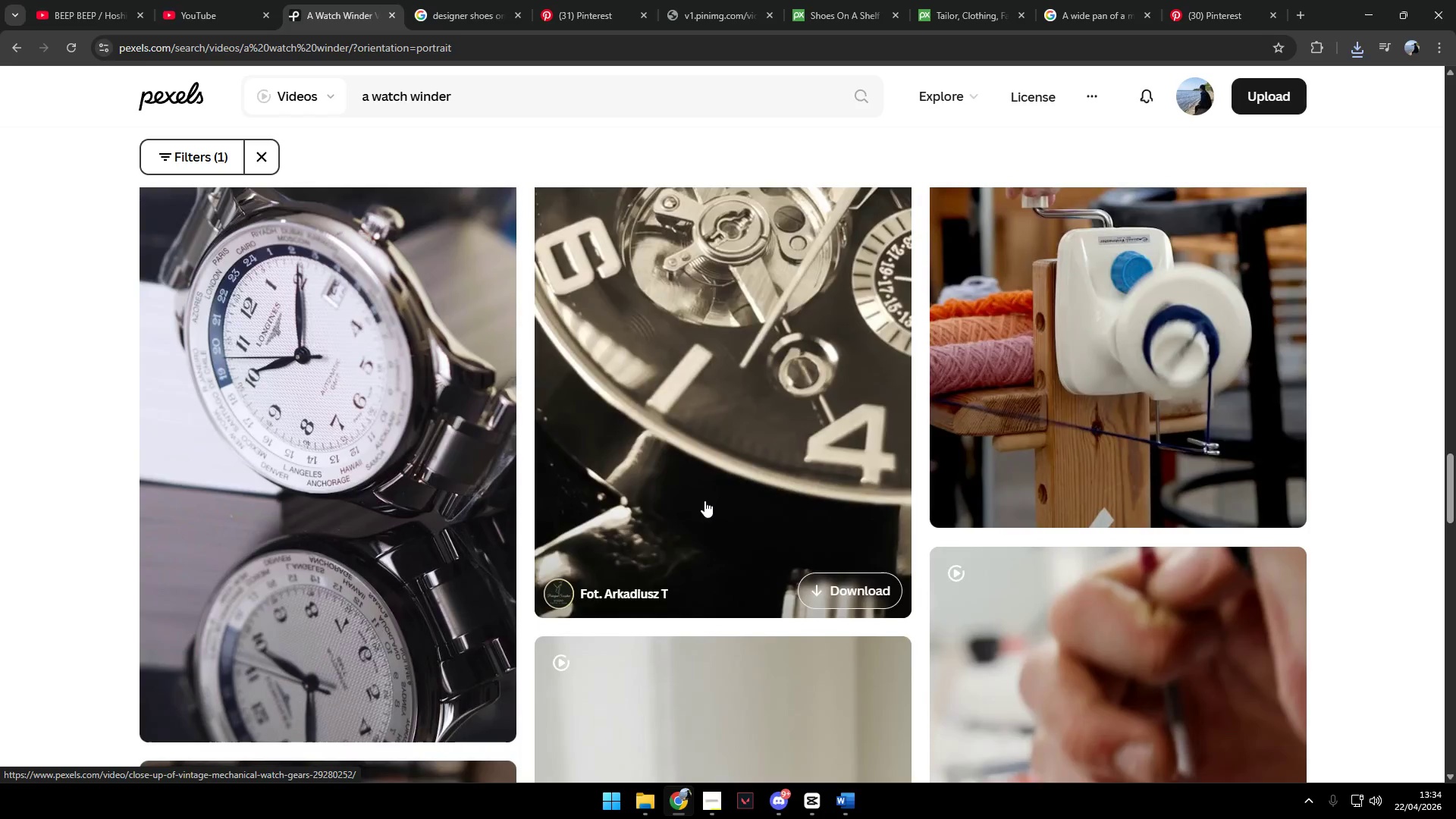 
key(Alt+Tab)
 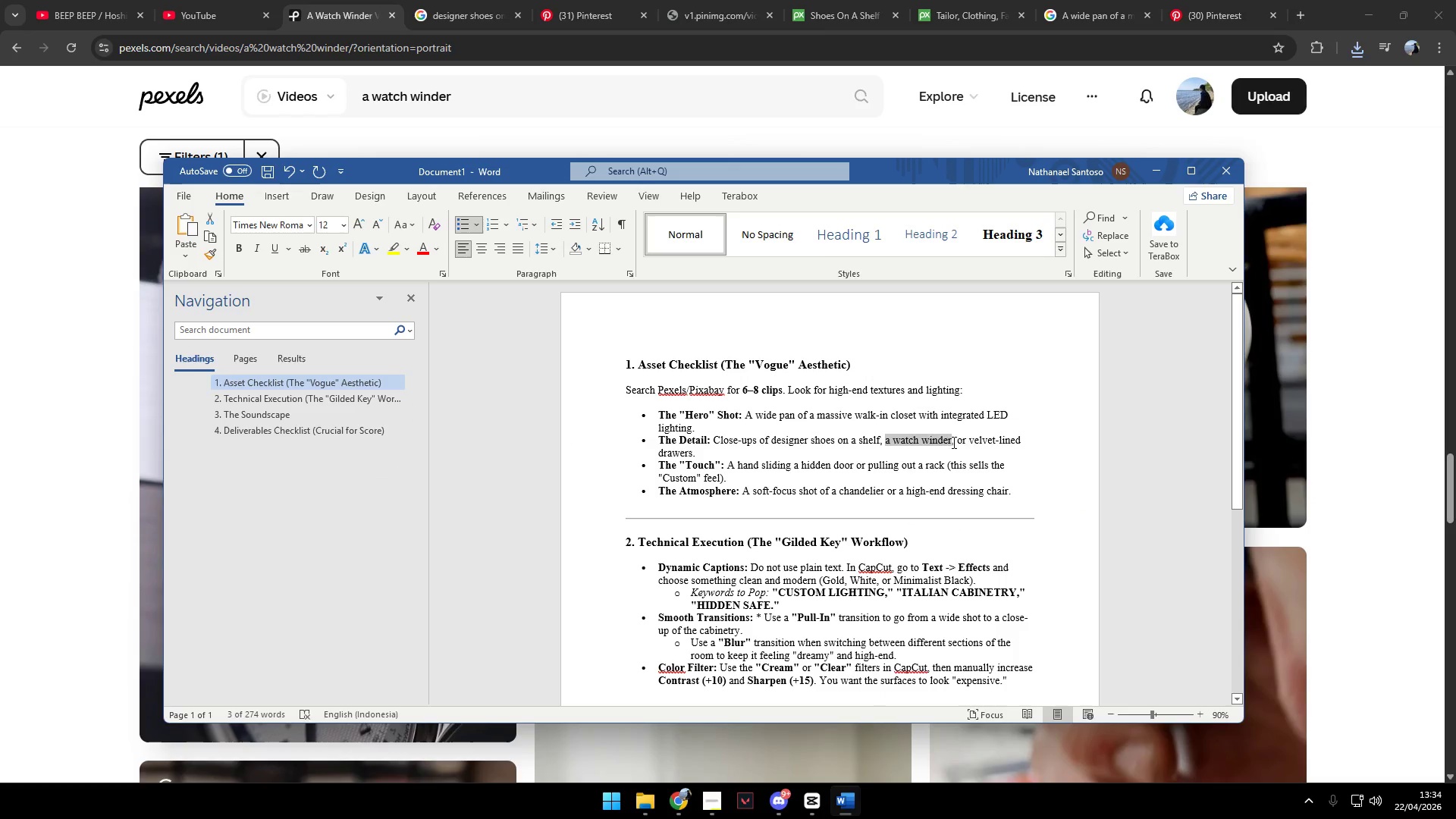 
scroll: coordinate [704, 500], scroll_direction: down, amount: 3.0
 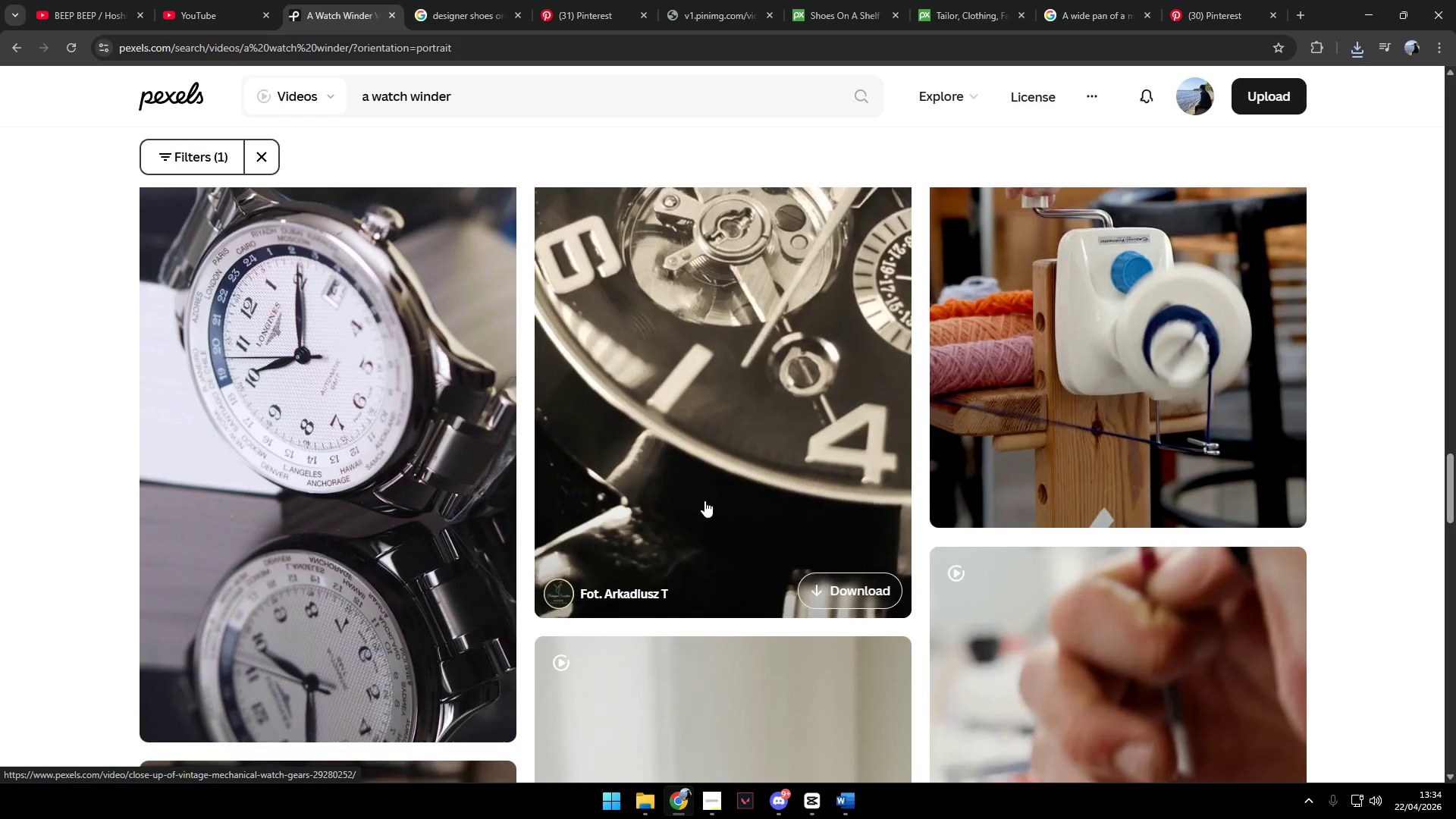 
left_click_drag(start_coordinate=[969, 442], to_coordinate=[691, 455])
 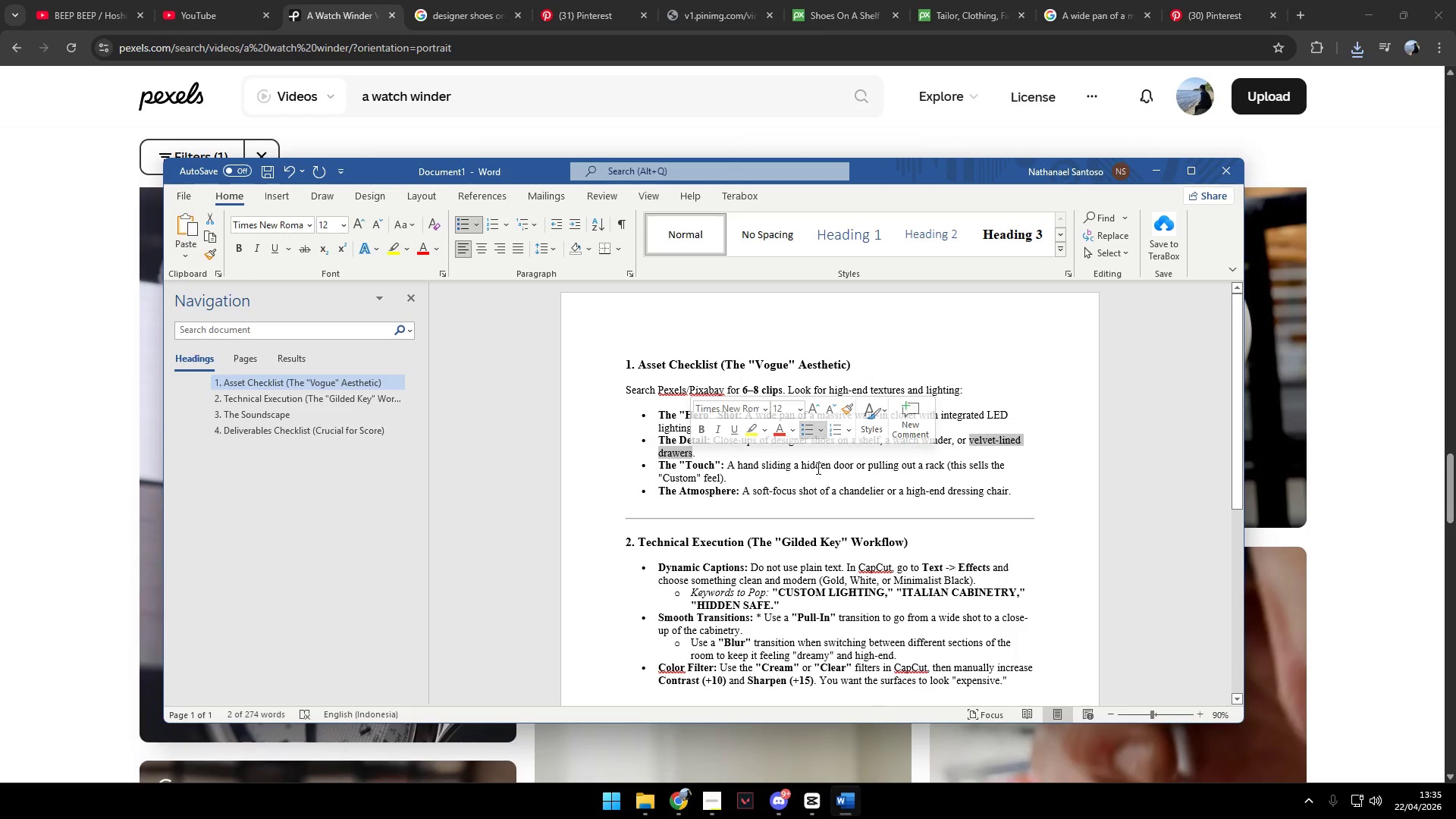 
key(Control+C)
 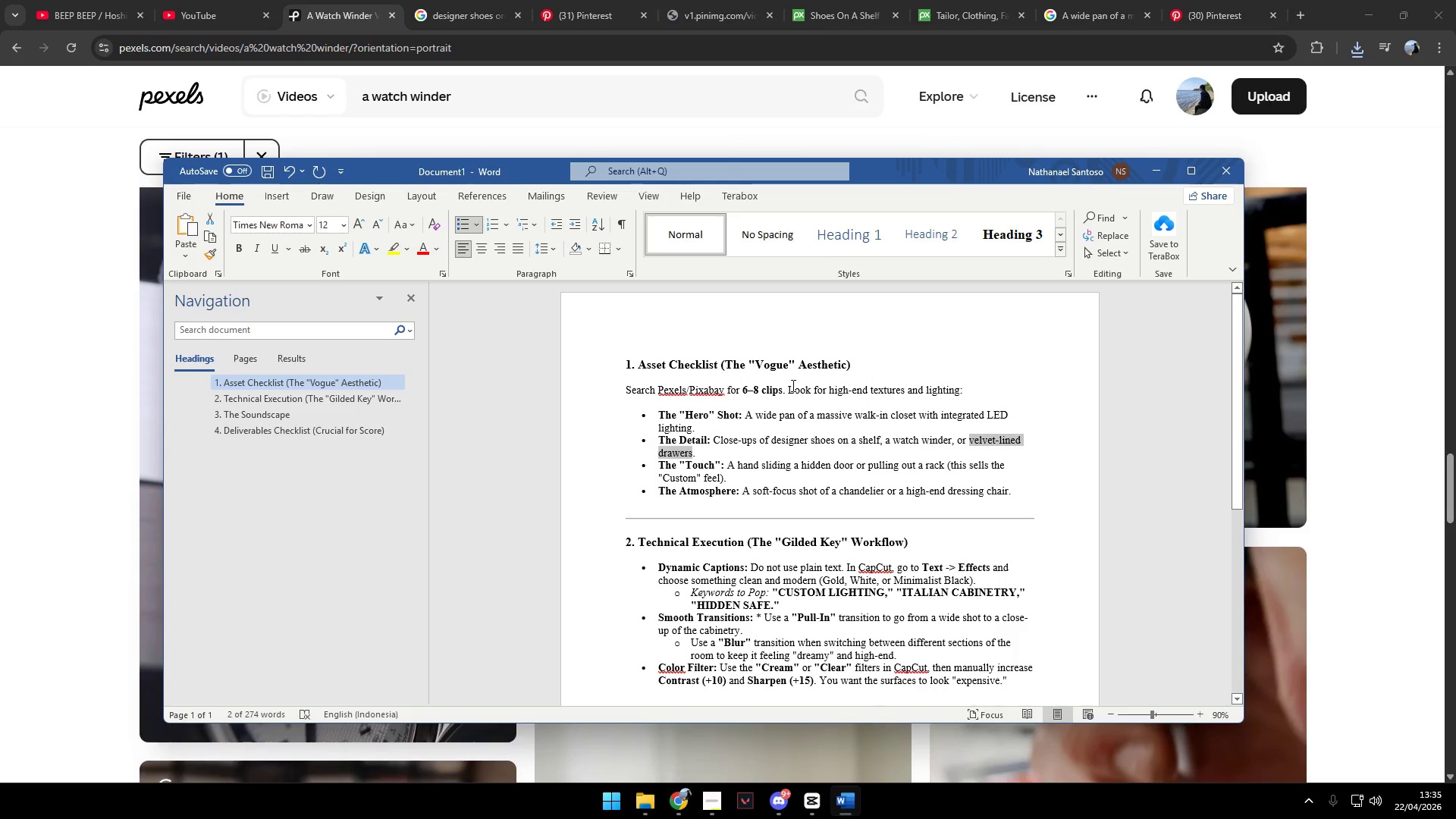 
key(Control+C)
 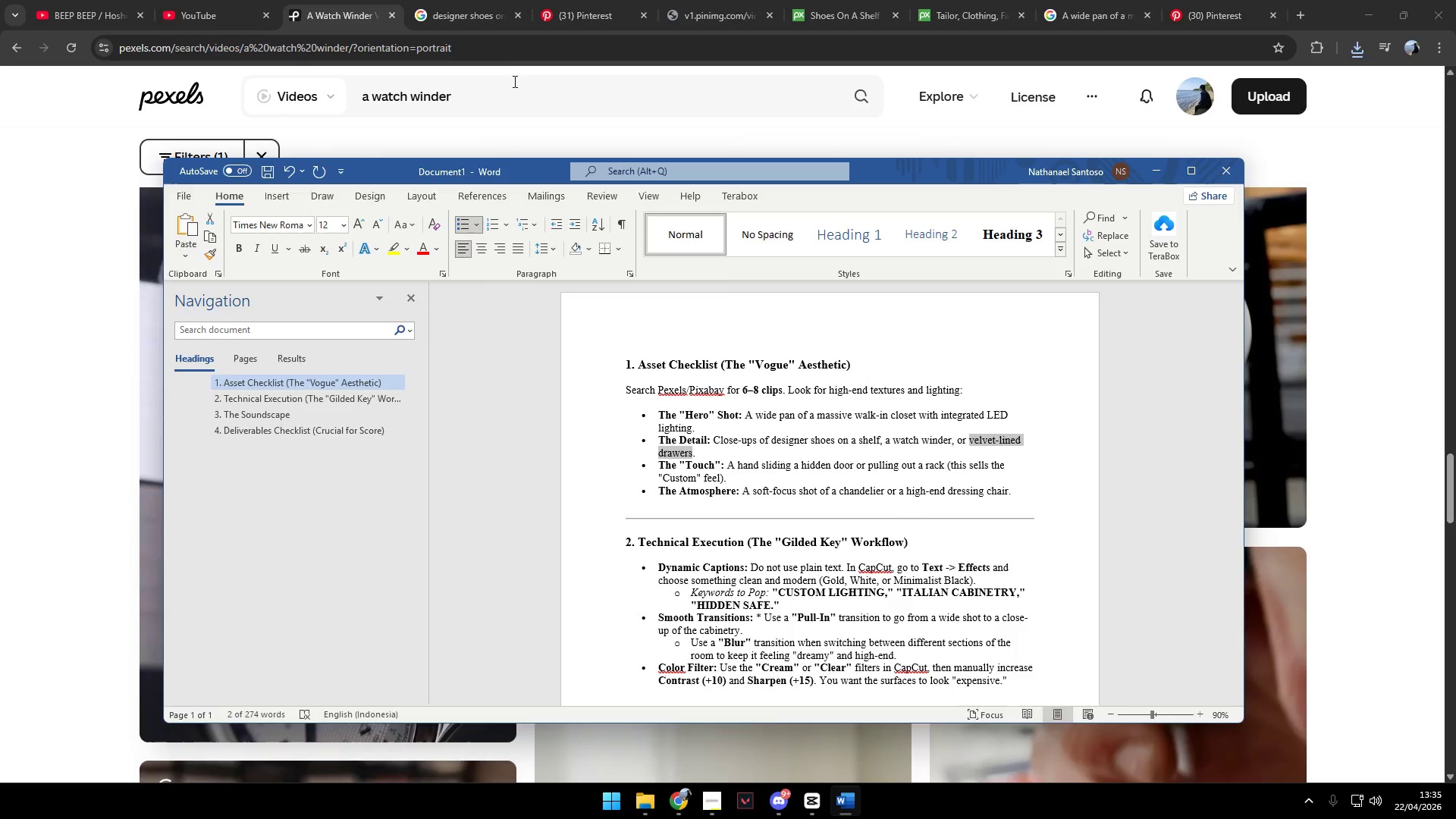 
left_click_drag(start_coordinate=[513, 77], to_coordinate=[268, 70])
 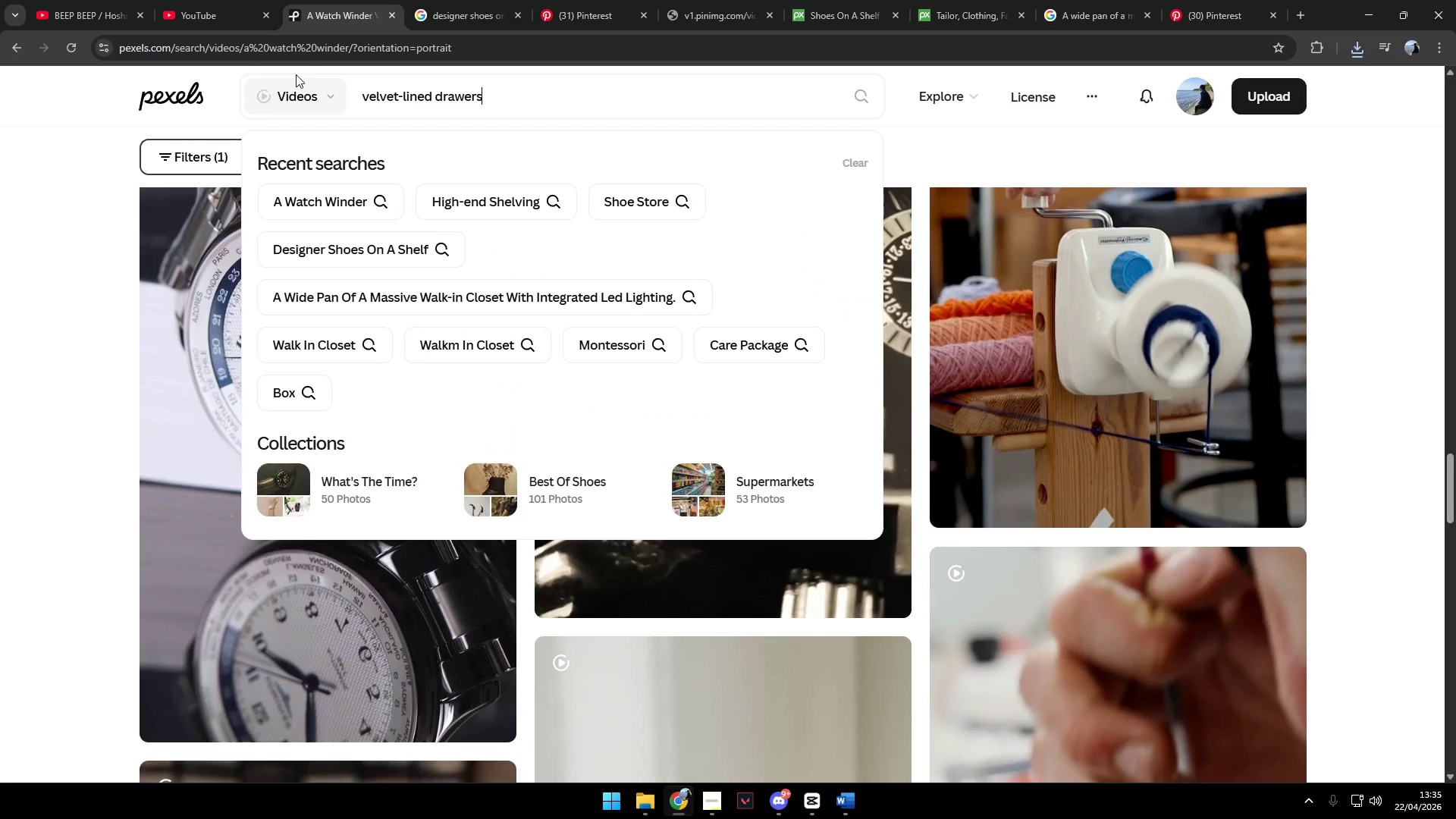 
key(Control+ControlLeft)
 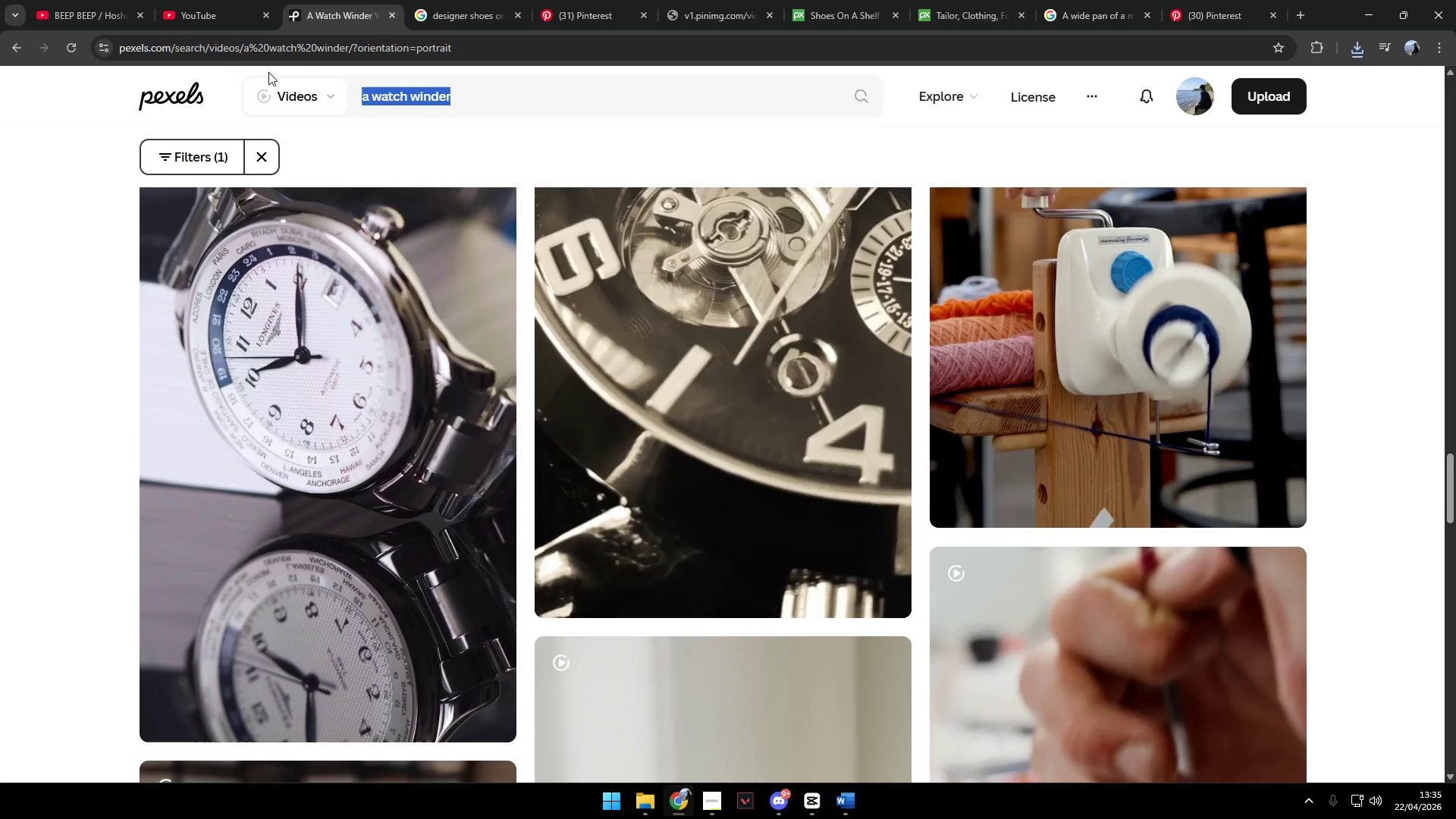 
key(Control+V)
 